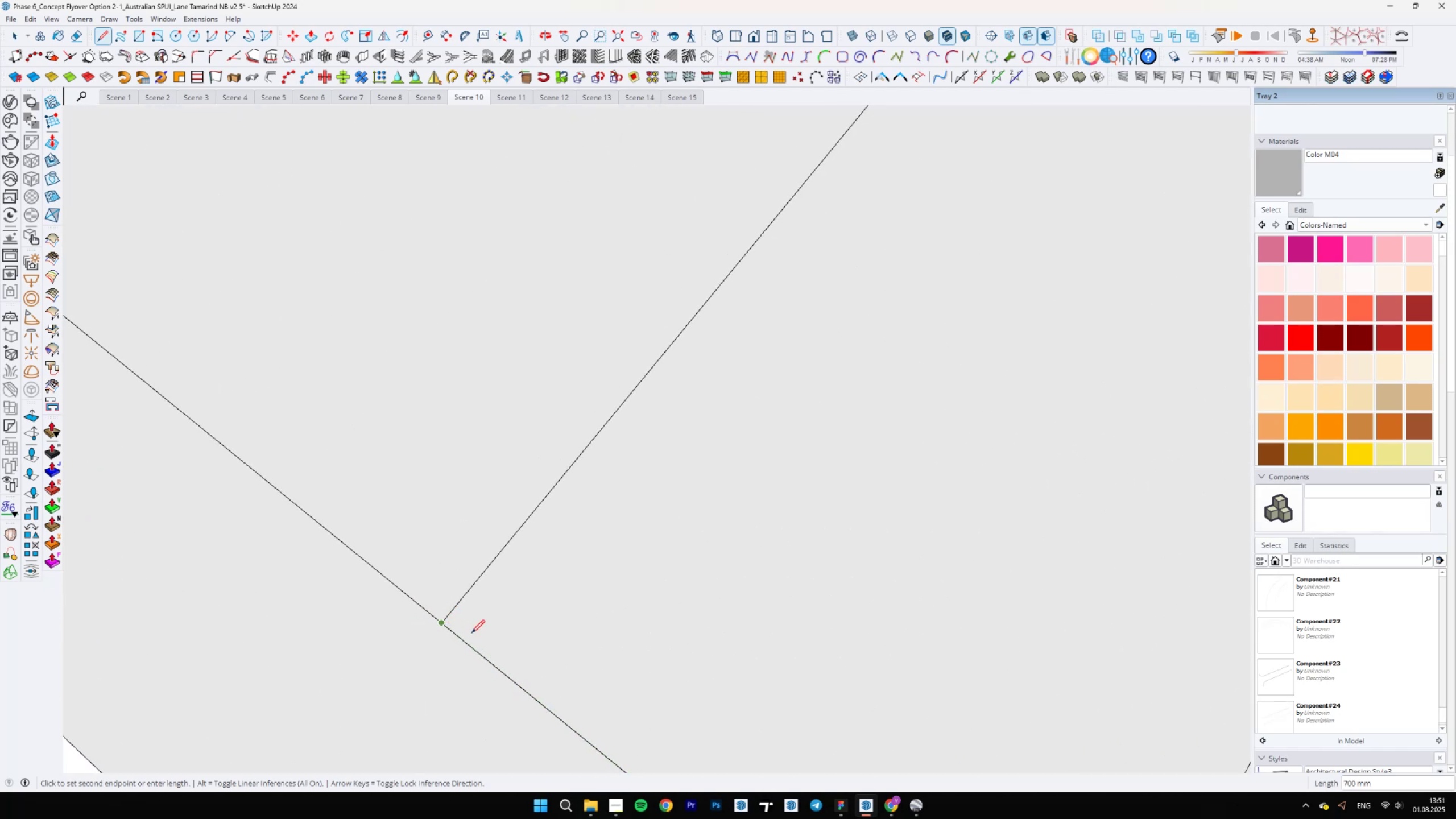 
left_click_drag(start_coordinate=[471, 635], to_coordinate=[462, 644])
 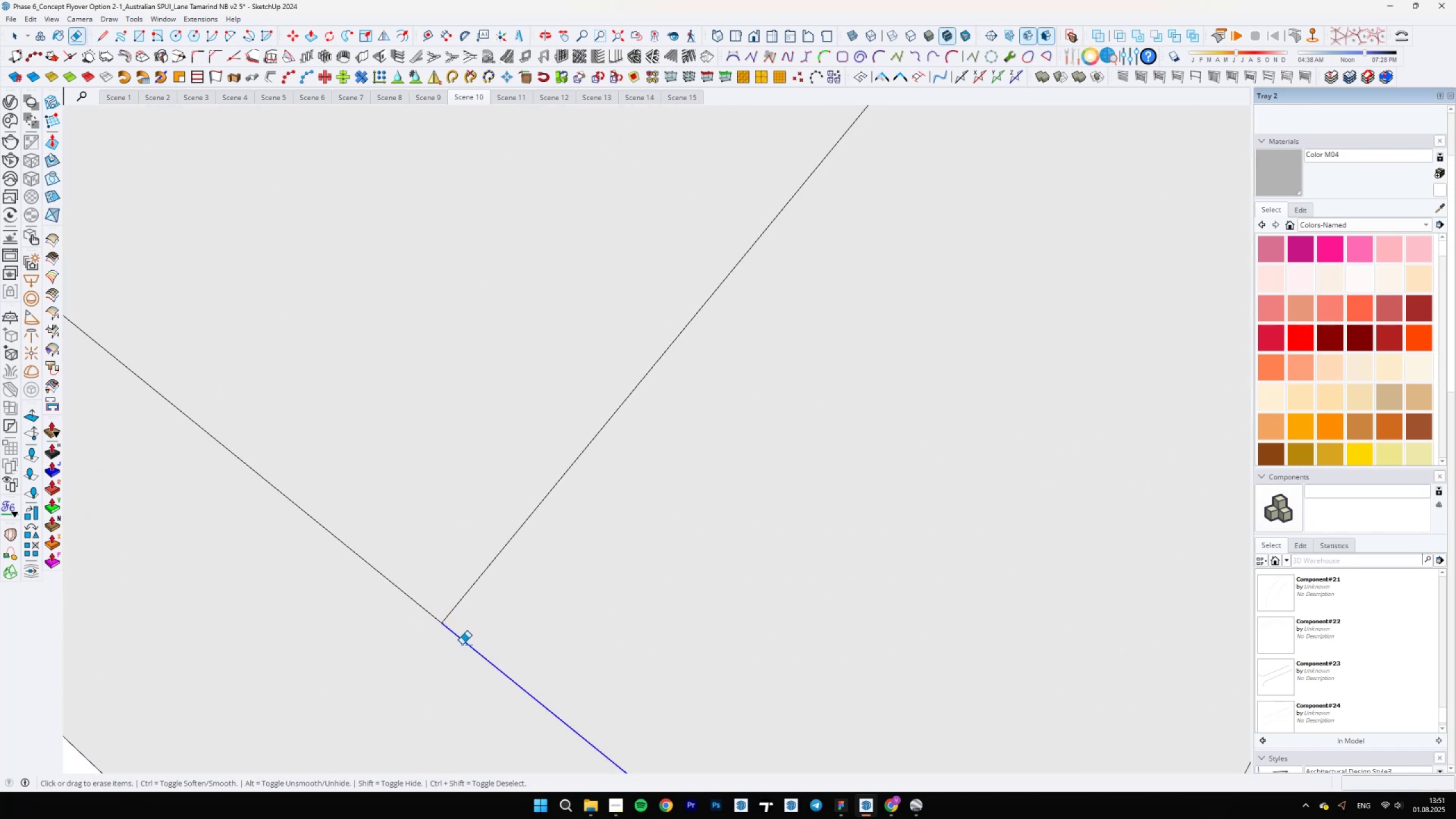 
scroll: coordinate [516, 532], scroll_direction: down, amount: 17.0
 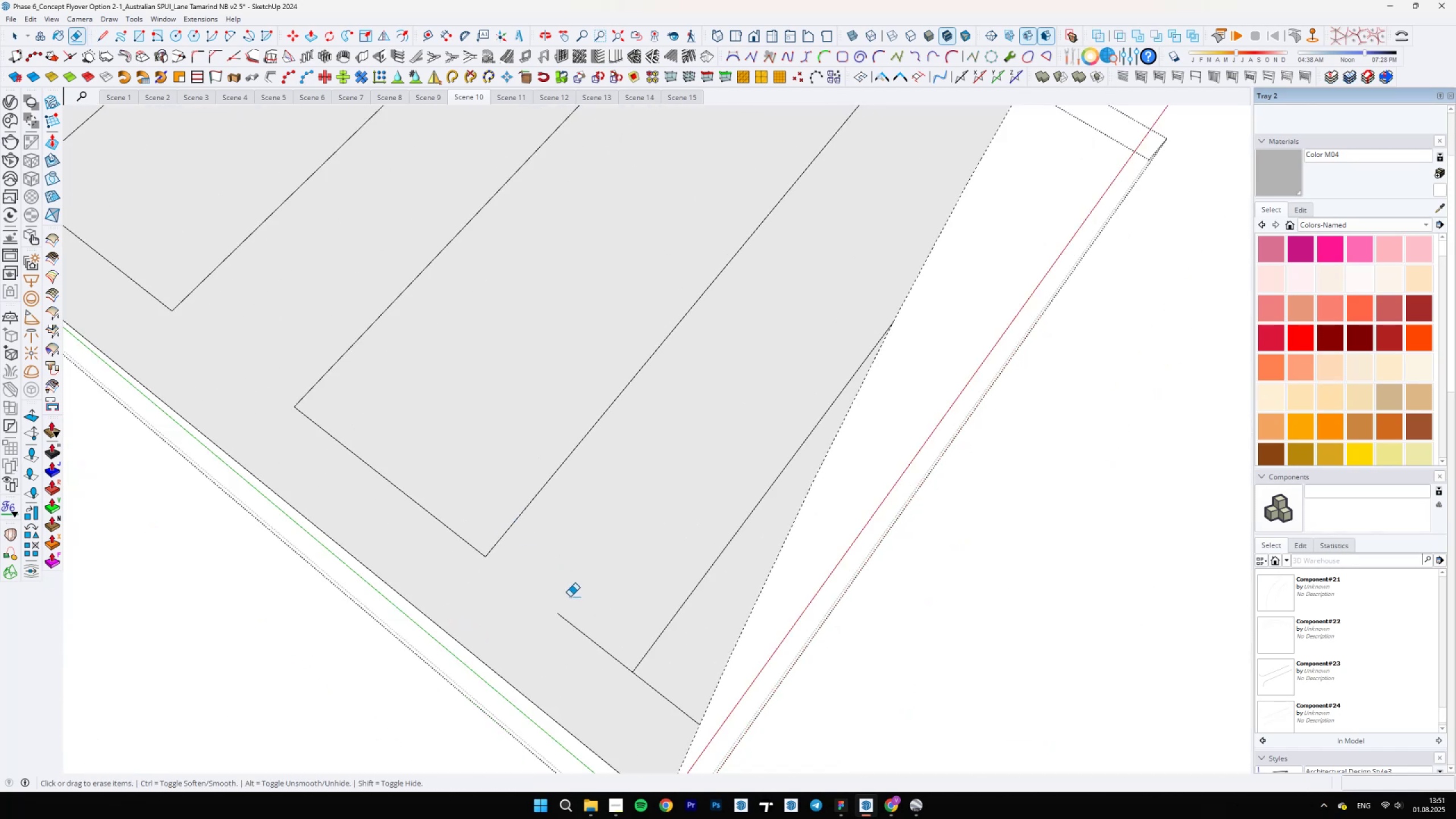 
left_click_drag(start_coordinate=[588, 629], to_coordinate=[580, 651])
 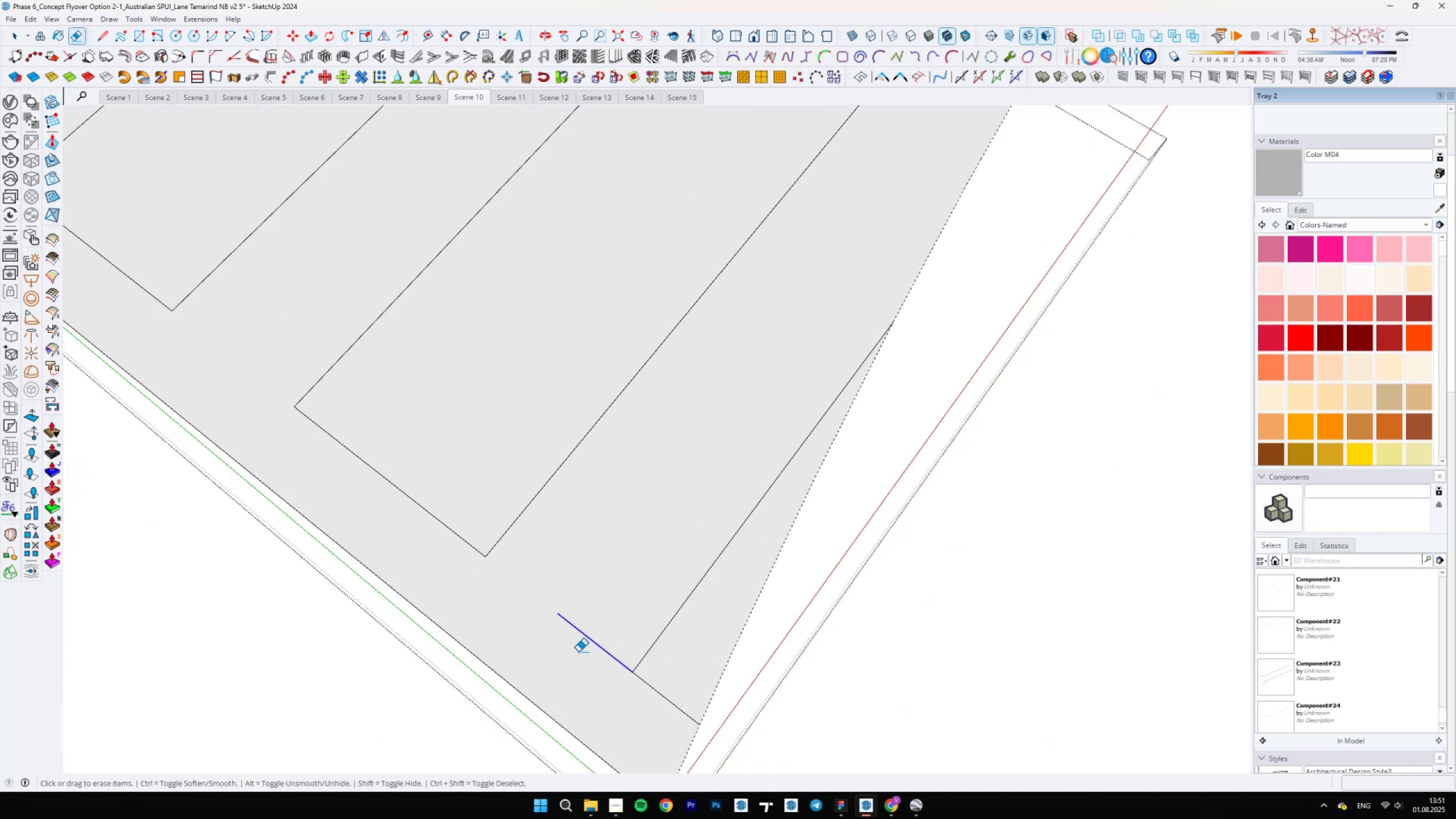 
scroll: coordinate [565, 623], scroll_direction: down, amount: 21.0
 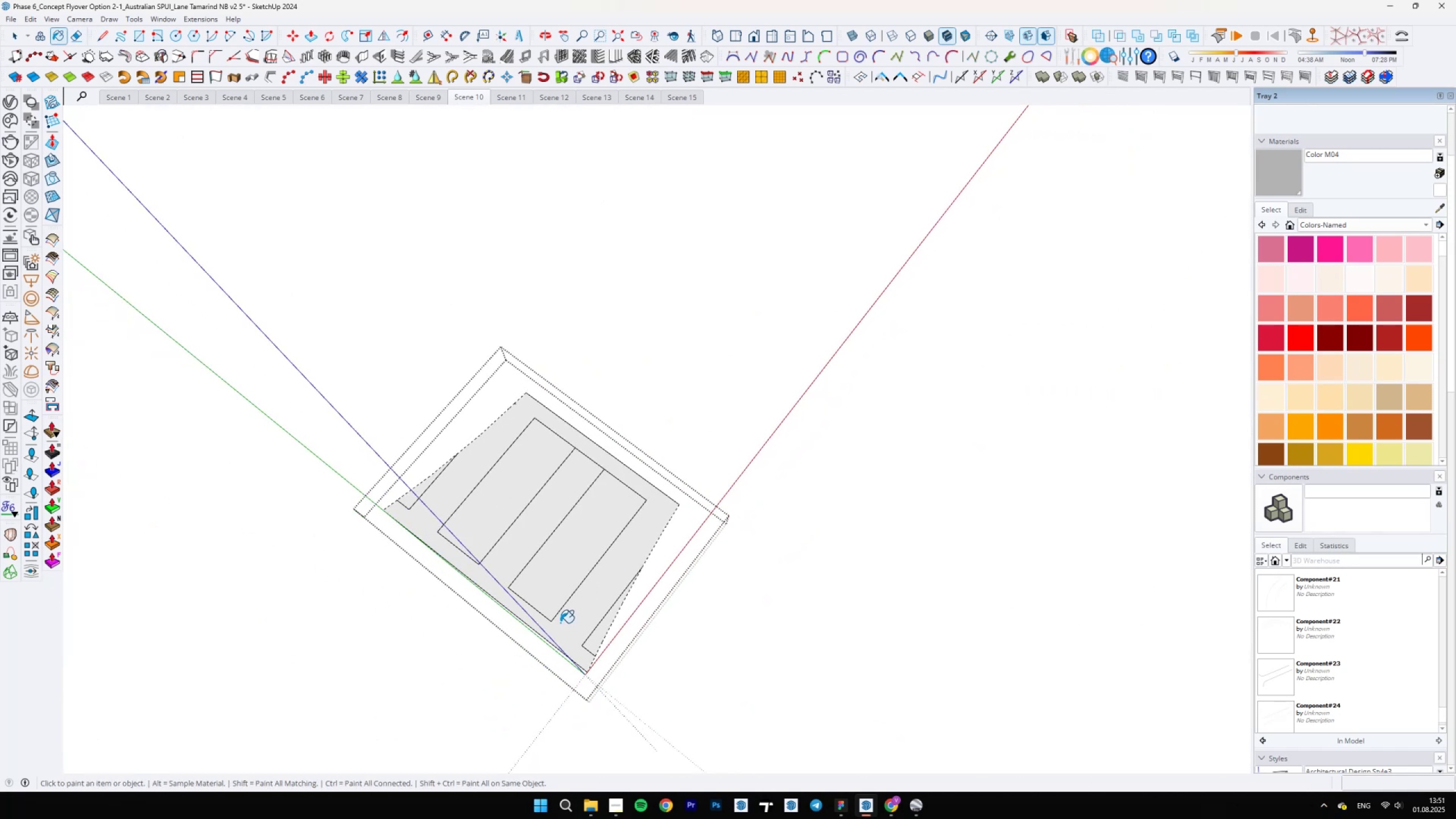 
key(B)
 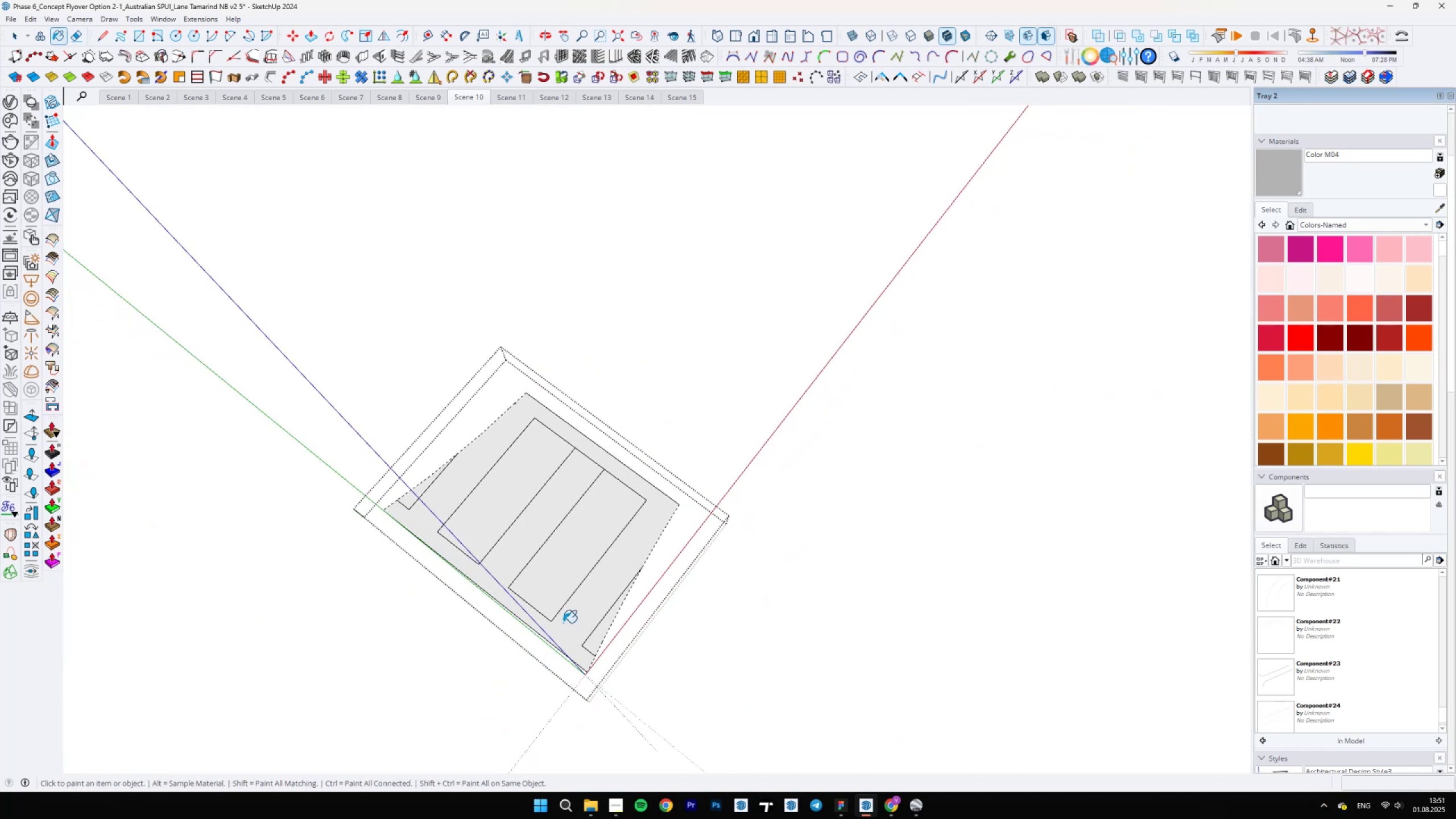 
key(Backslash)
 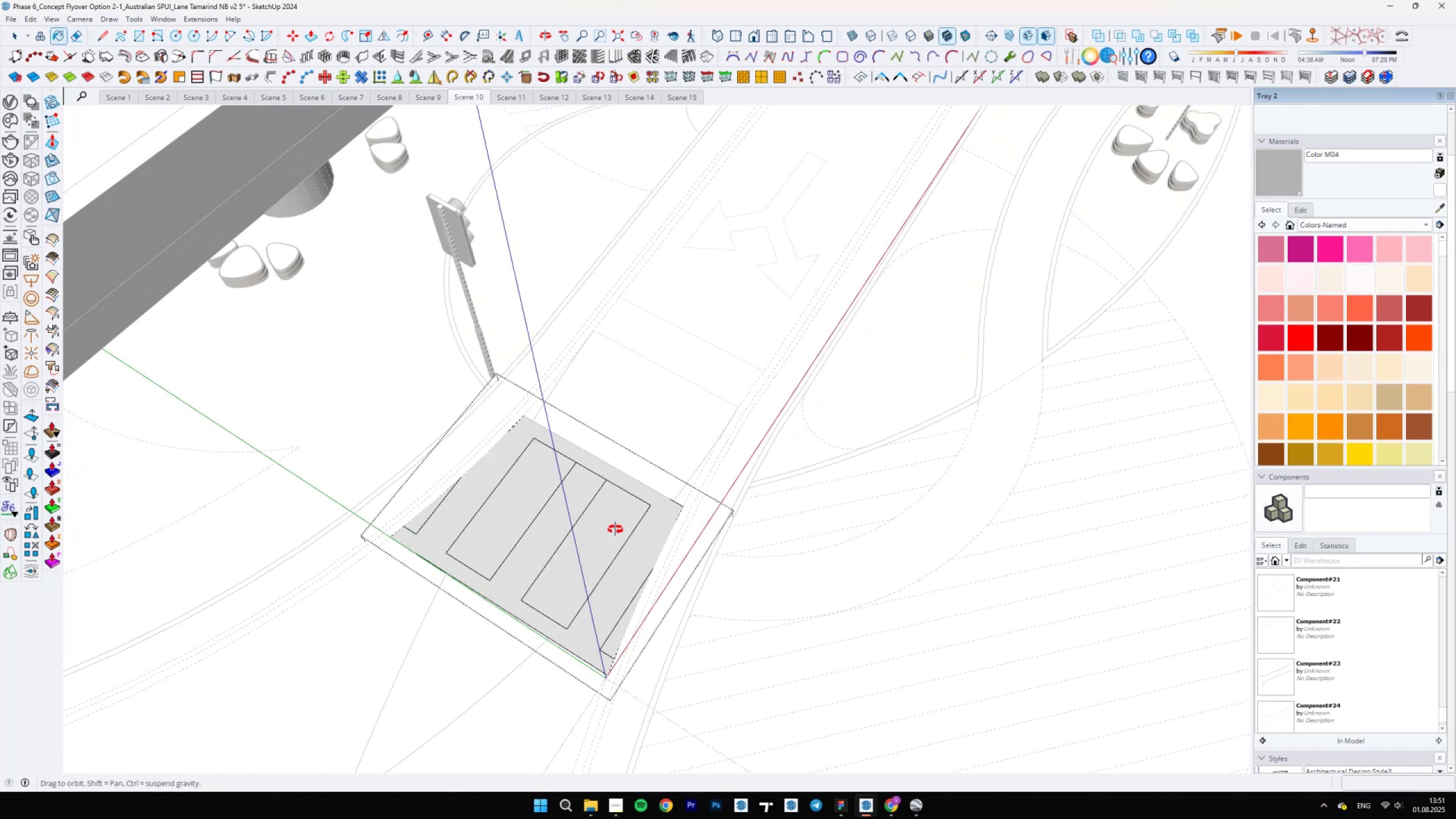 
scroll: coordinate [544, 677], scroll_direction: up, amount: 4.0
 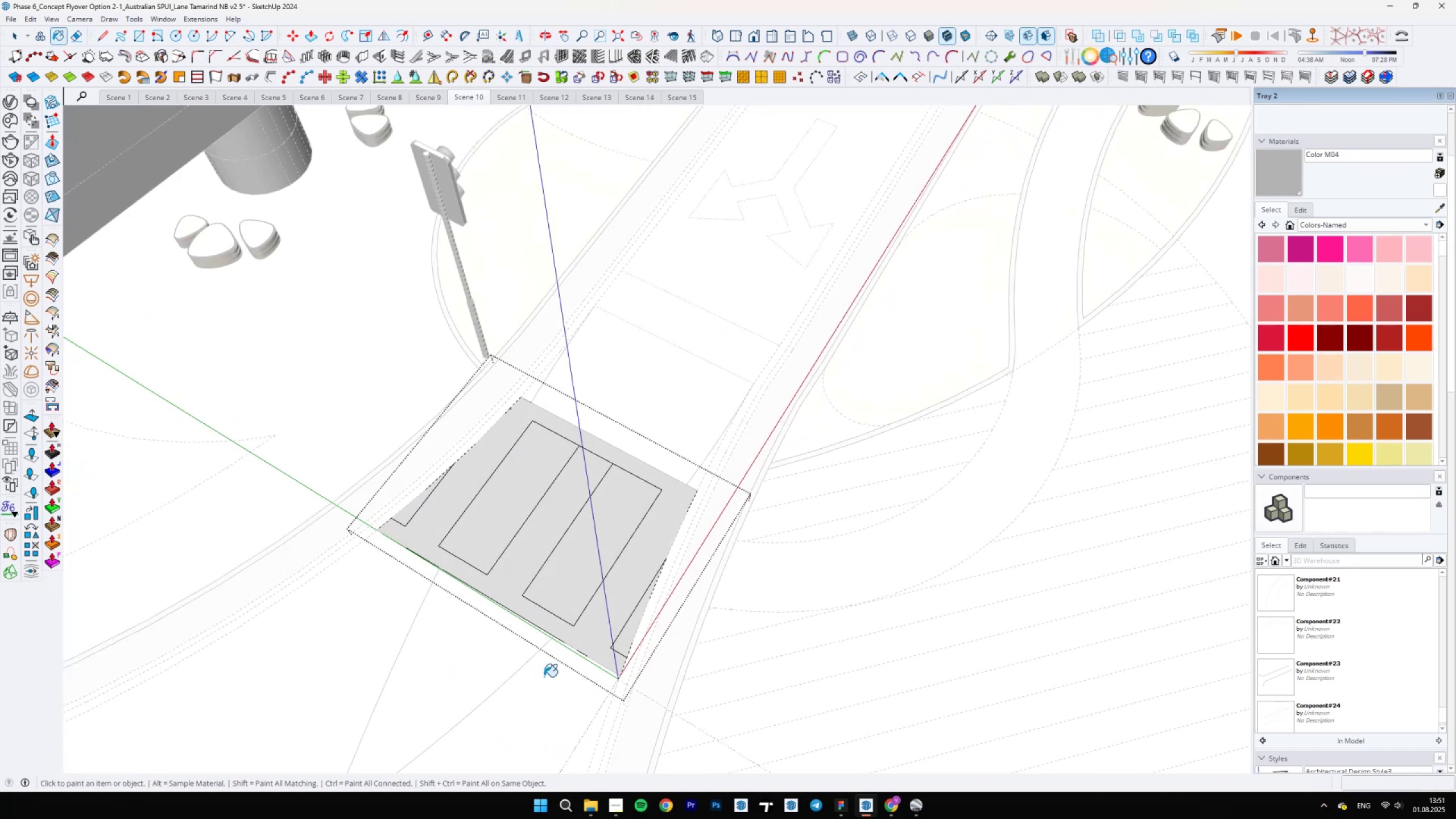 
key(V)
 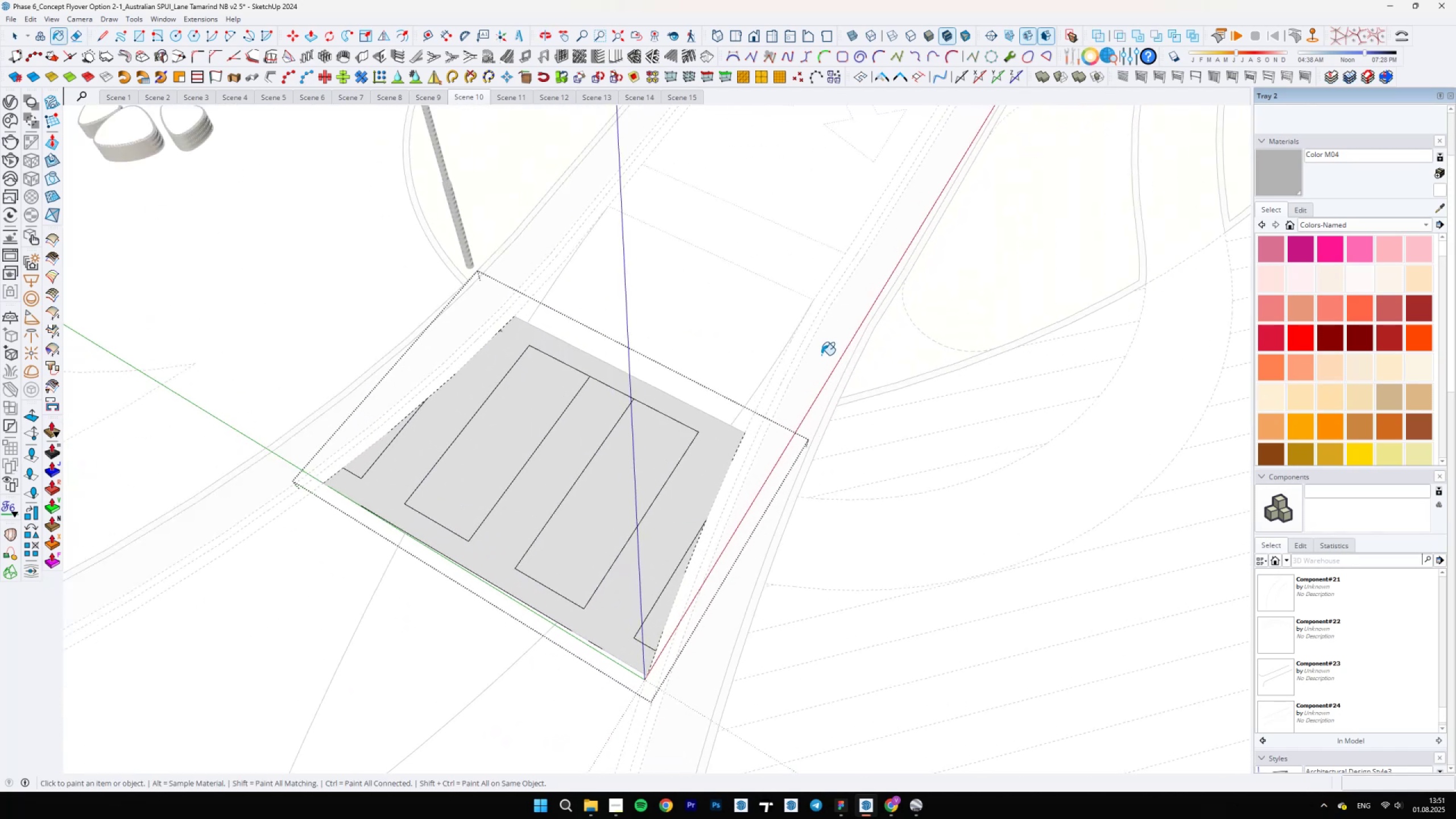 
scroll: coordinate [740, 329], scroll_direction: up, amount: 1.0
 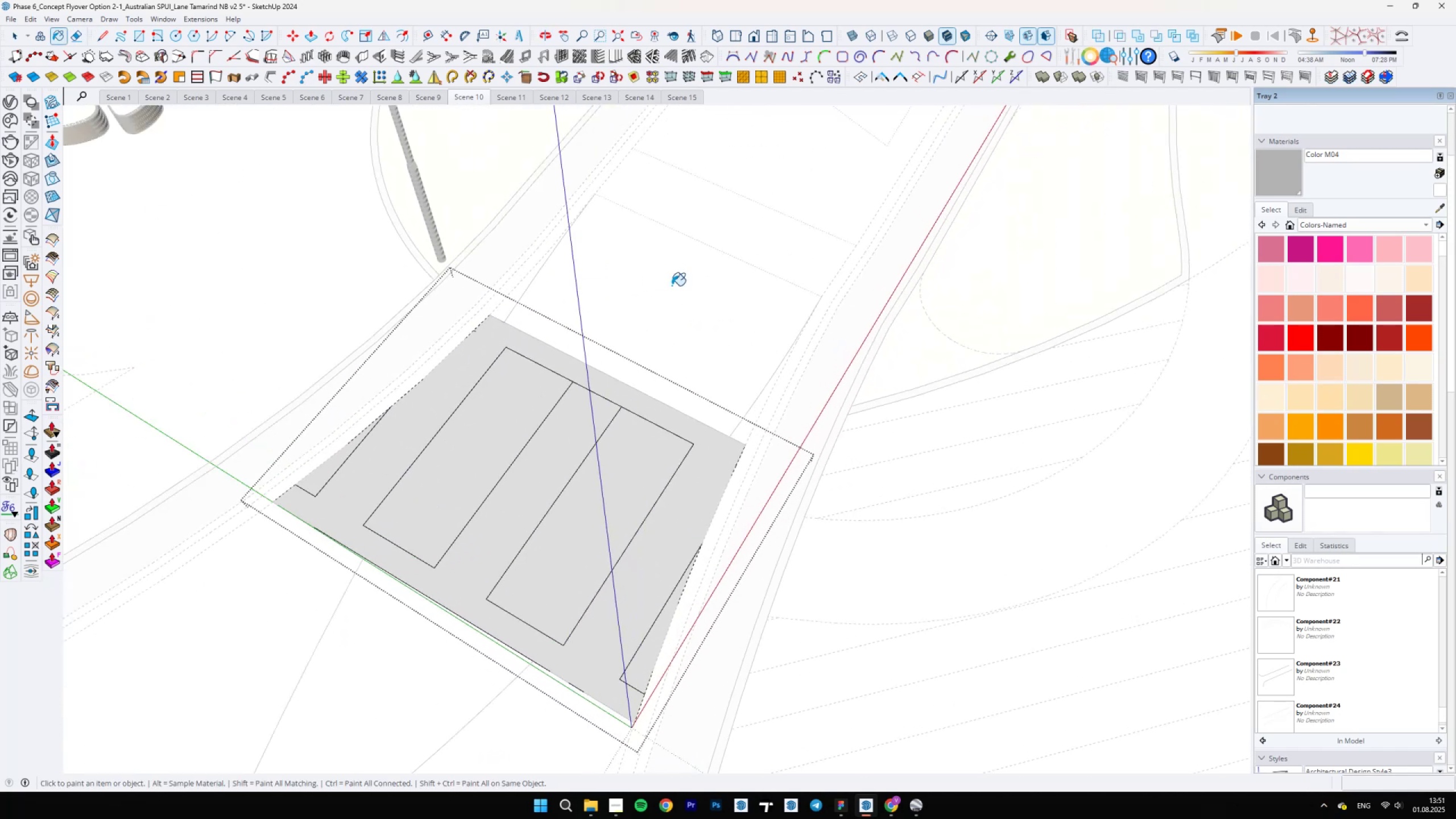 
hold_key(key=AltLeft, duration=0.91)
left_click([557, 229])
 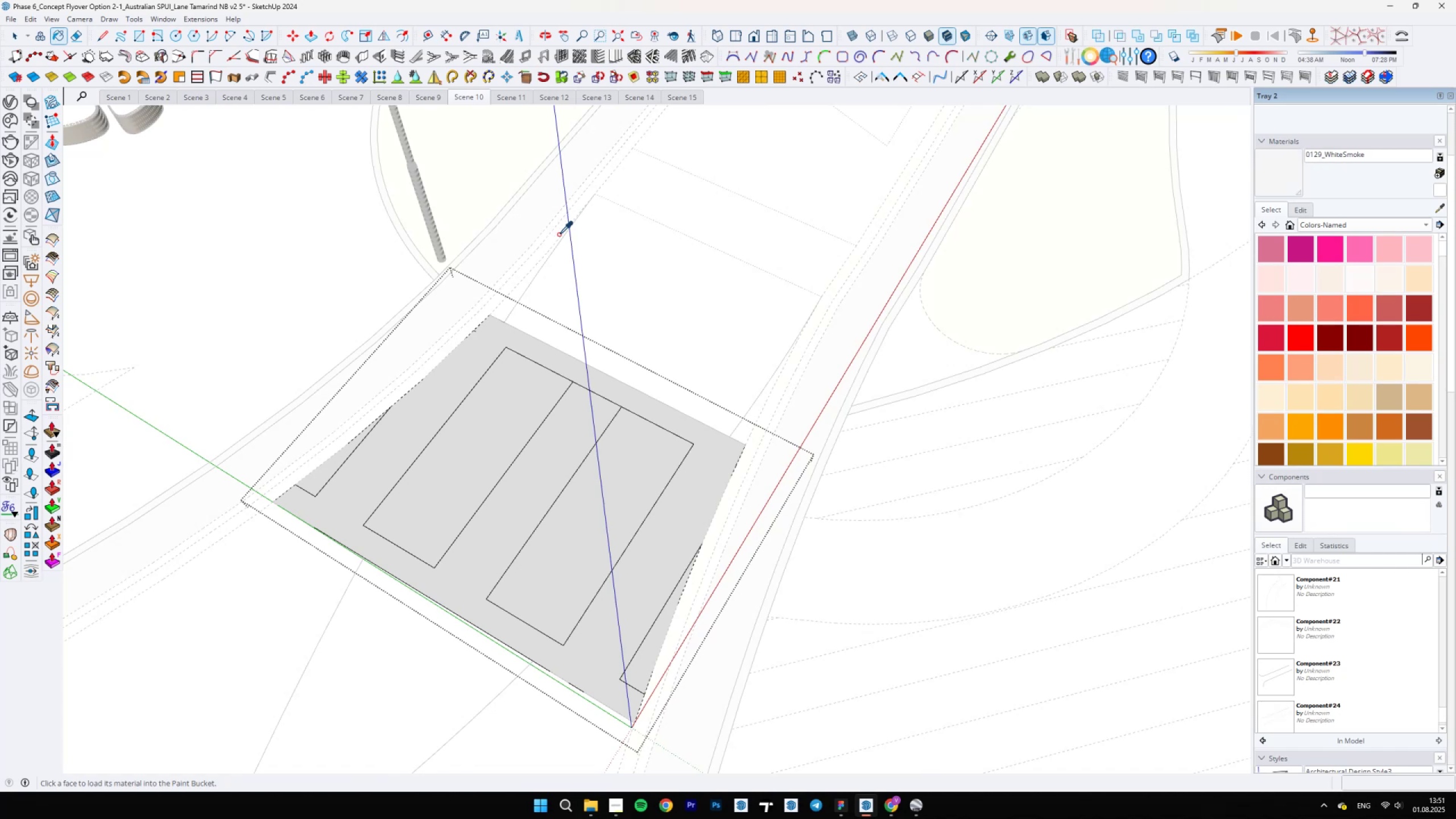 
scroll: coordinate [611, 400], scroll_direction: down, amount: 4.0
 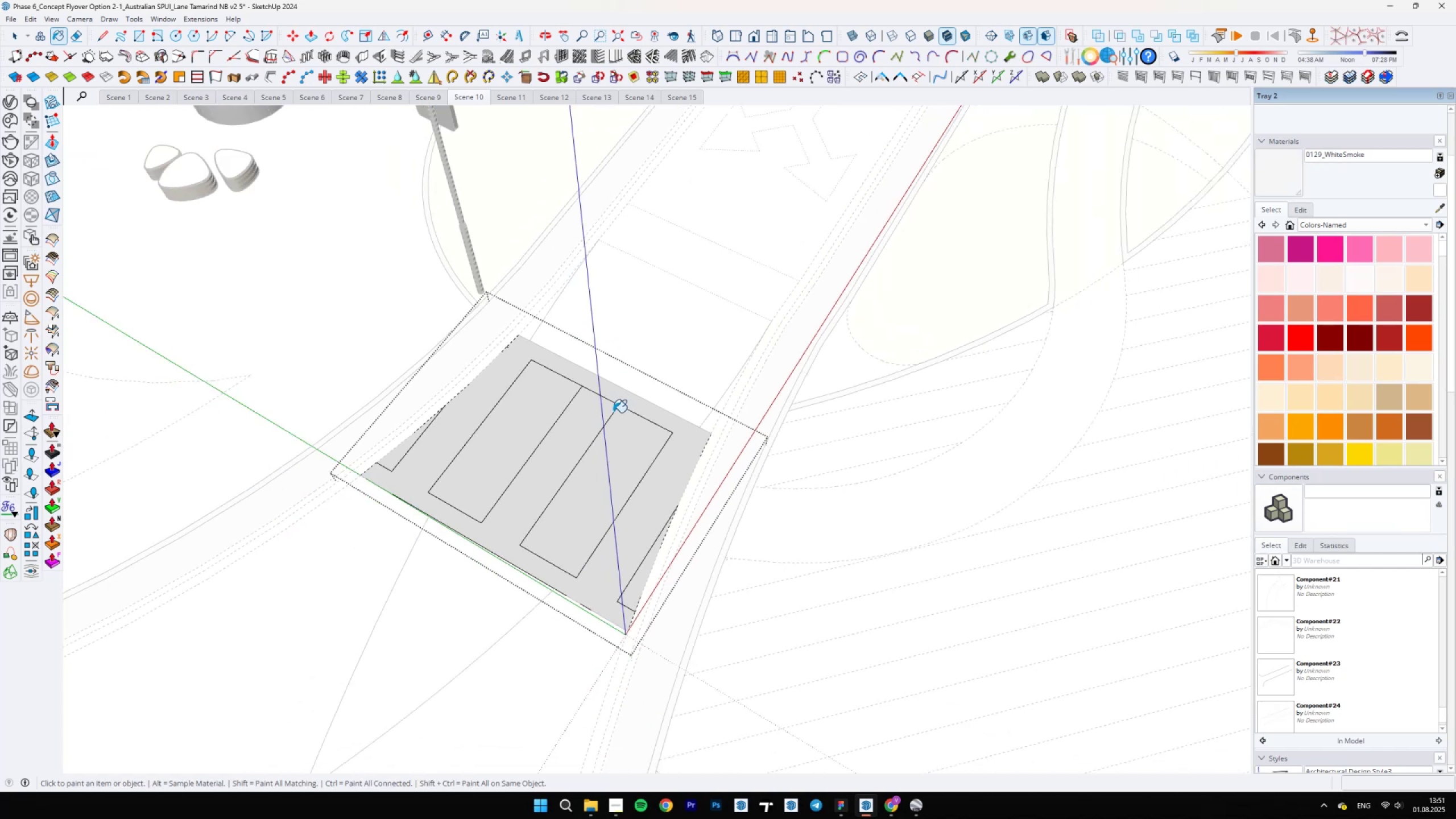 
key(Backslash)
 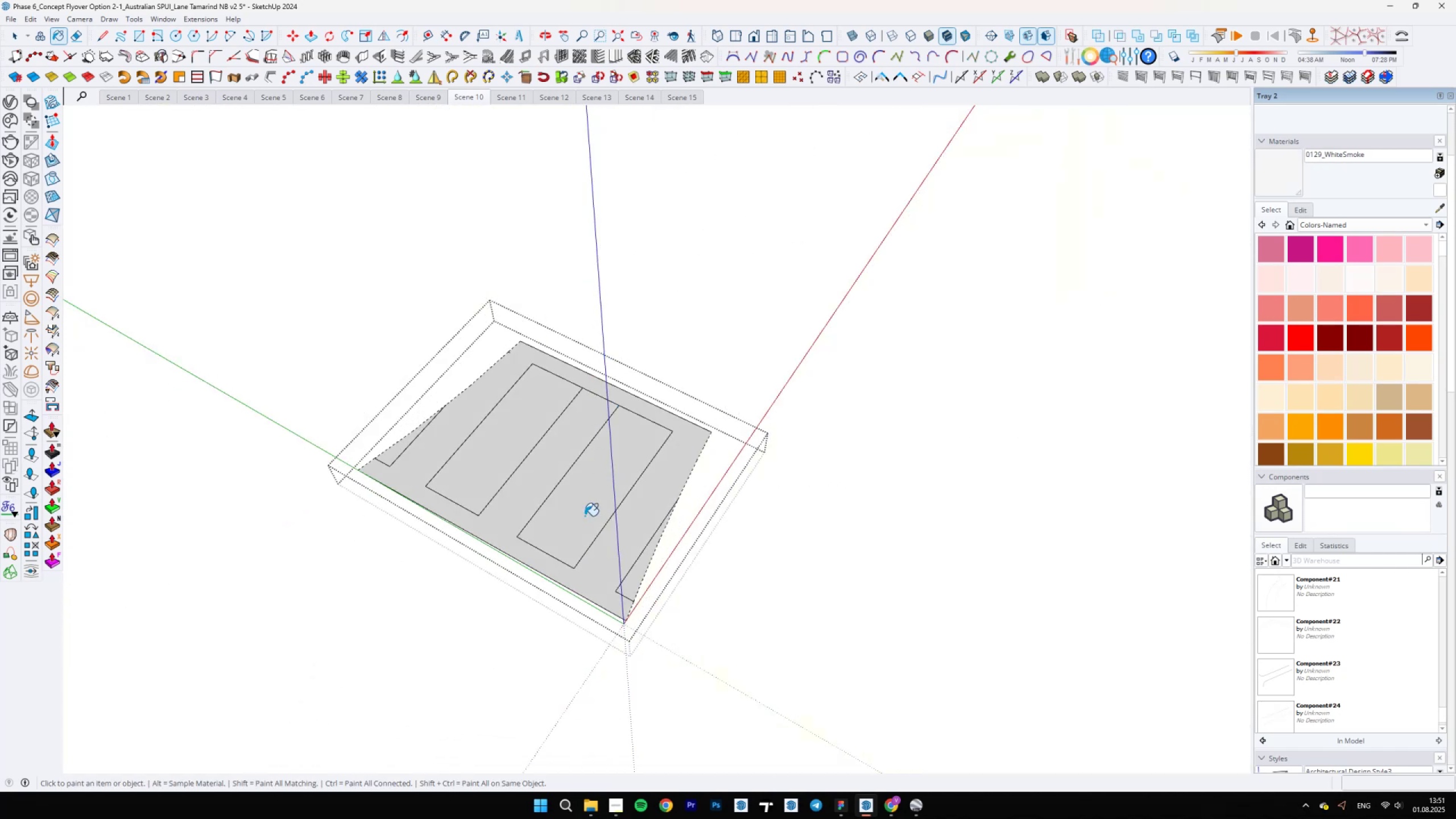 
left_click([512, 506])
 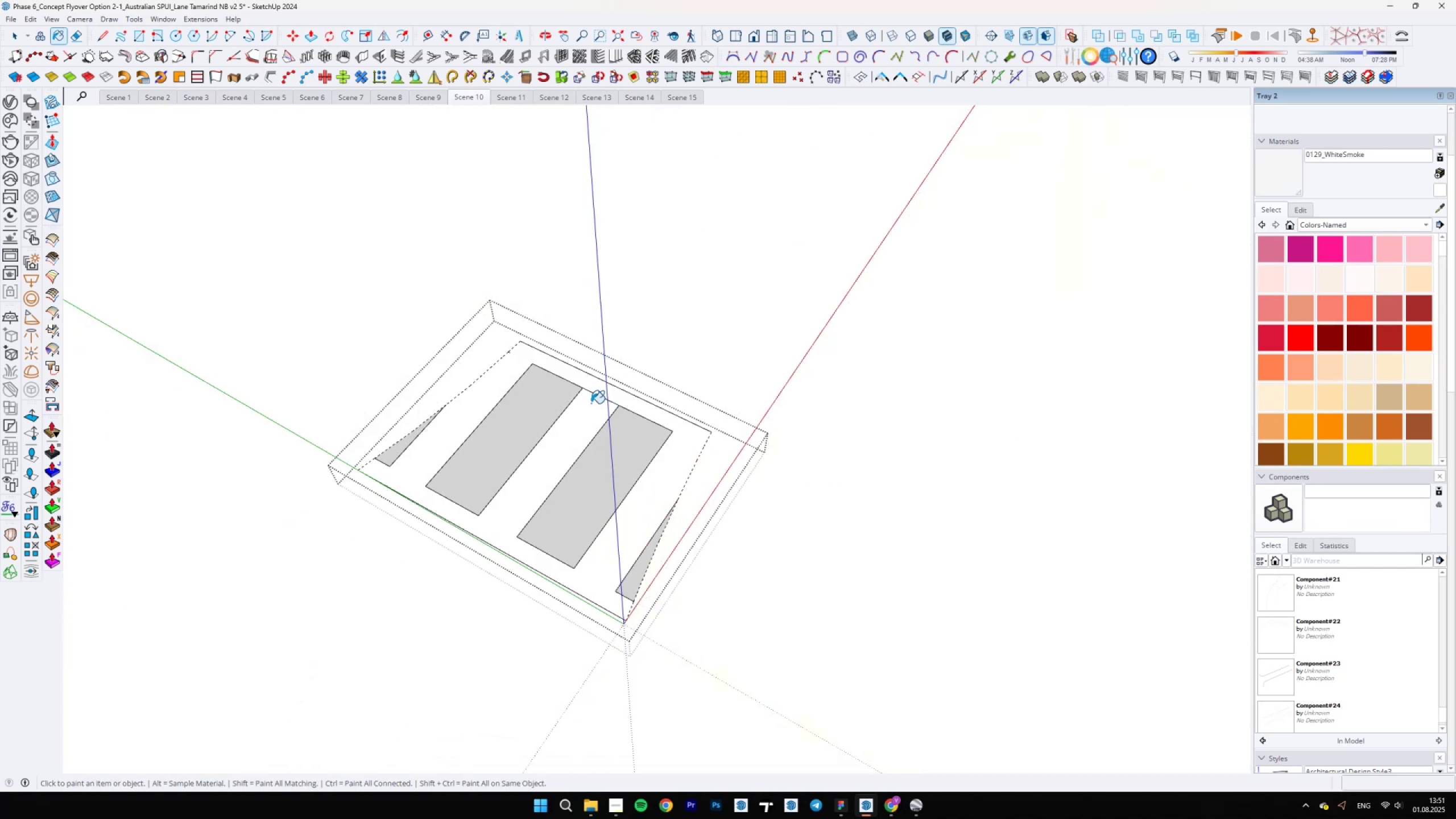 
scroll: coordinate [598, 395], scroll_direction: up, amount: 4.0
 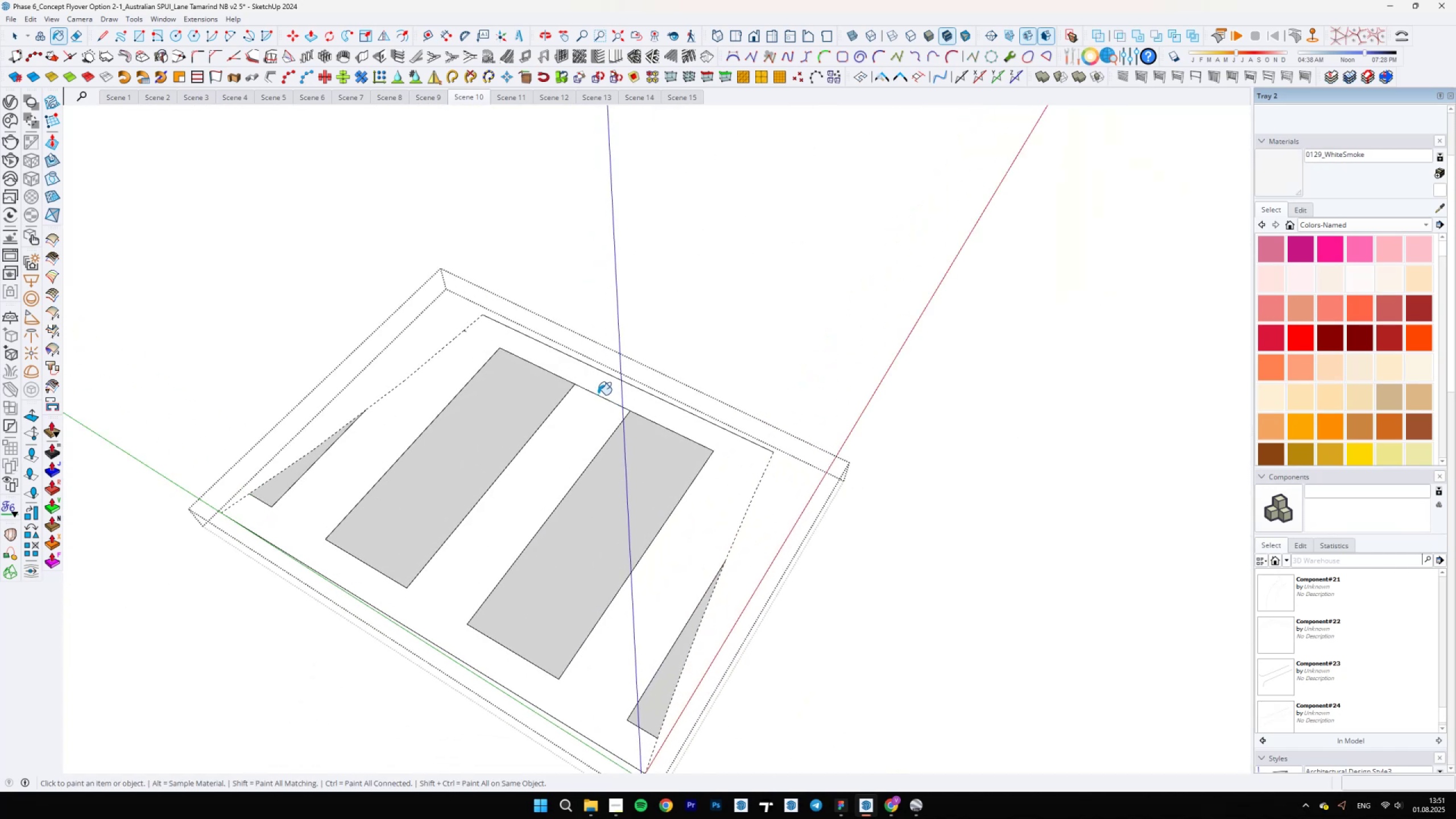 
key(E)
 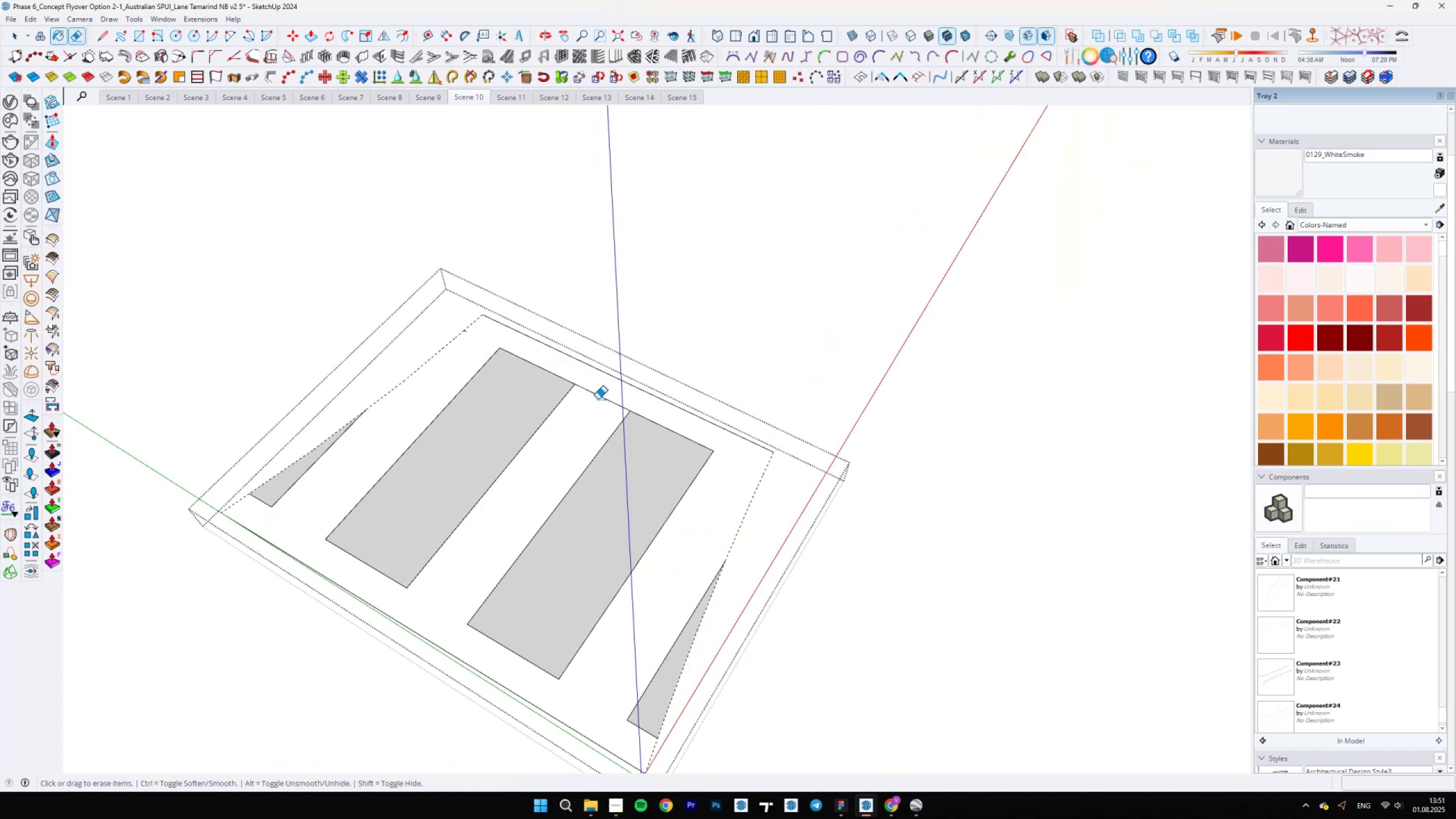 
left_click_drag(start_coordinate=[598, 400], to_coordinate=[594, 413])
 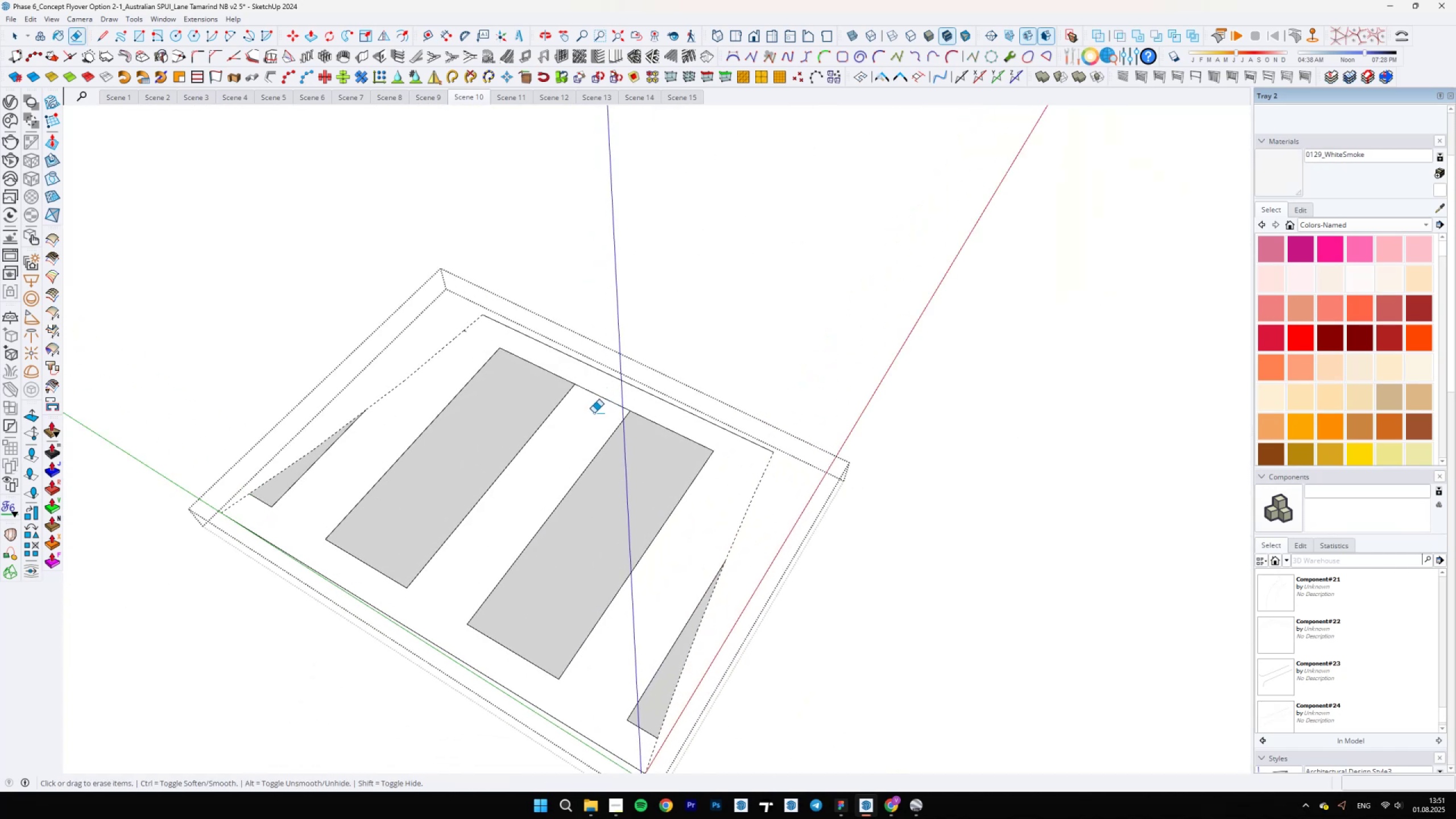 
left_click_drag(start_coordinate=[606, 403], to_coordinate=[611, 400])
 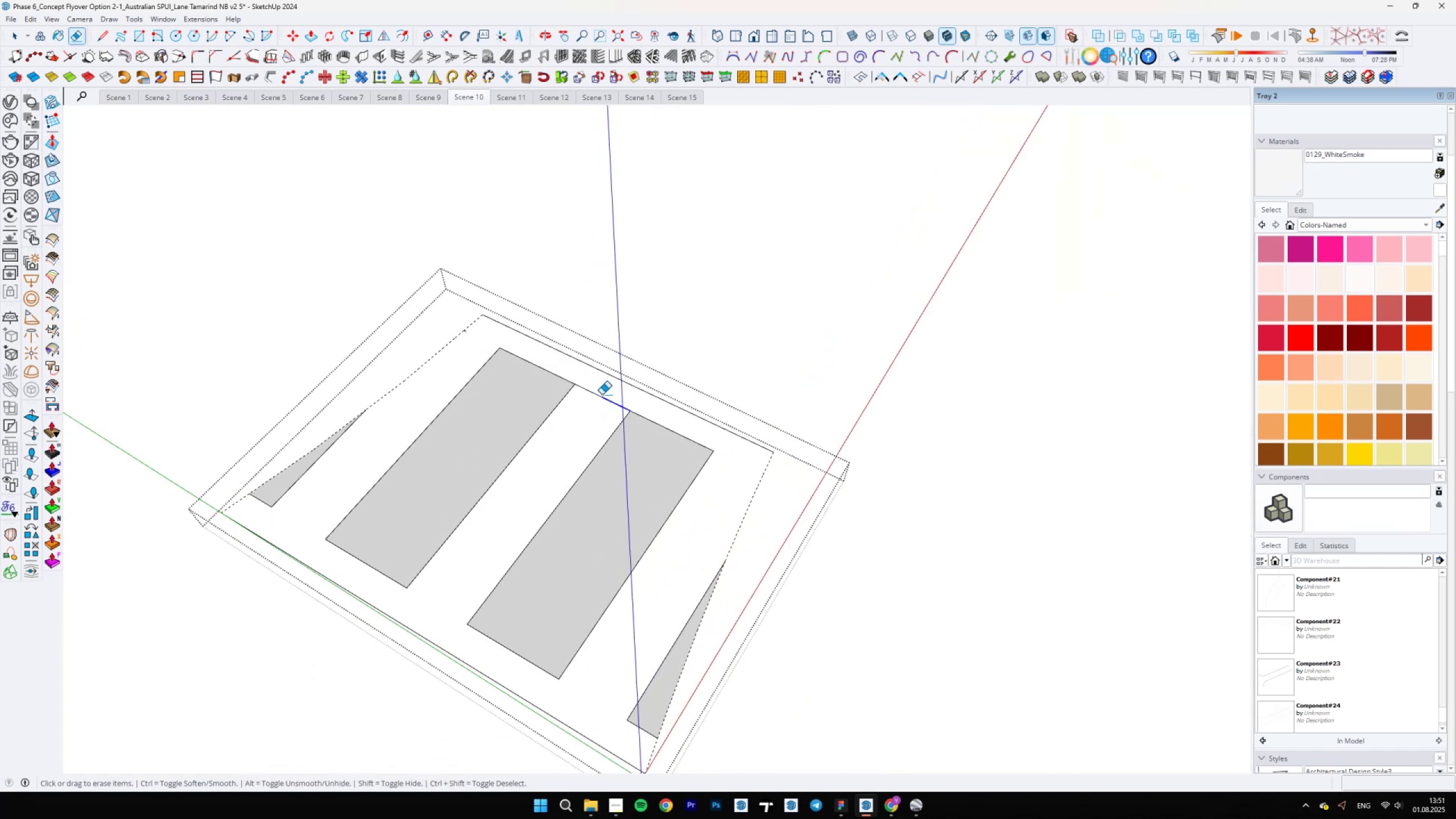 
left_click_drag(start_coordinate=[601, 393], to_coordinate=[591, 398])
 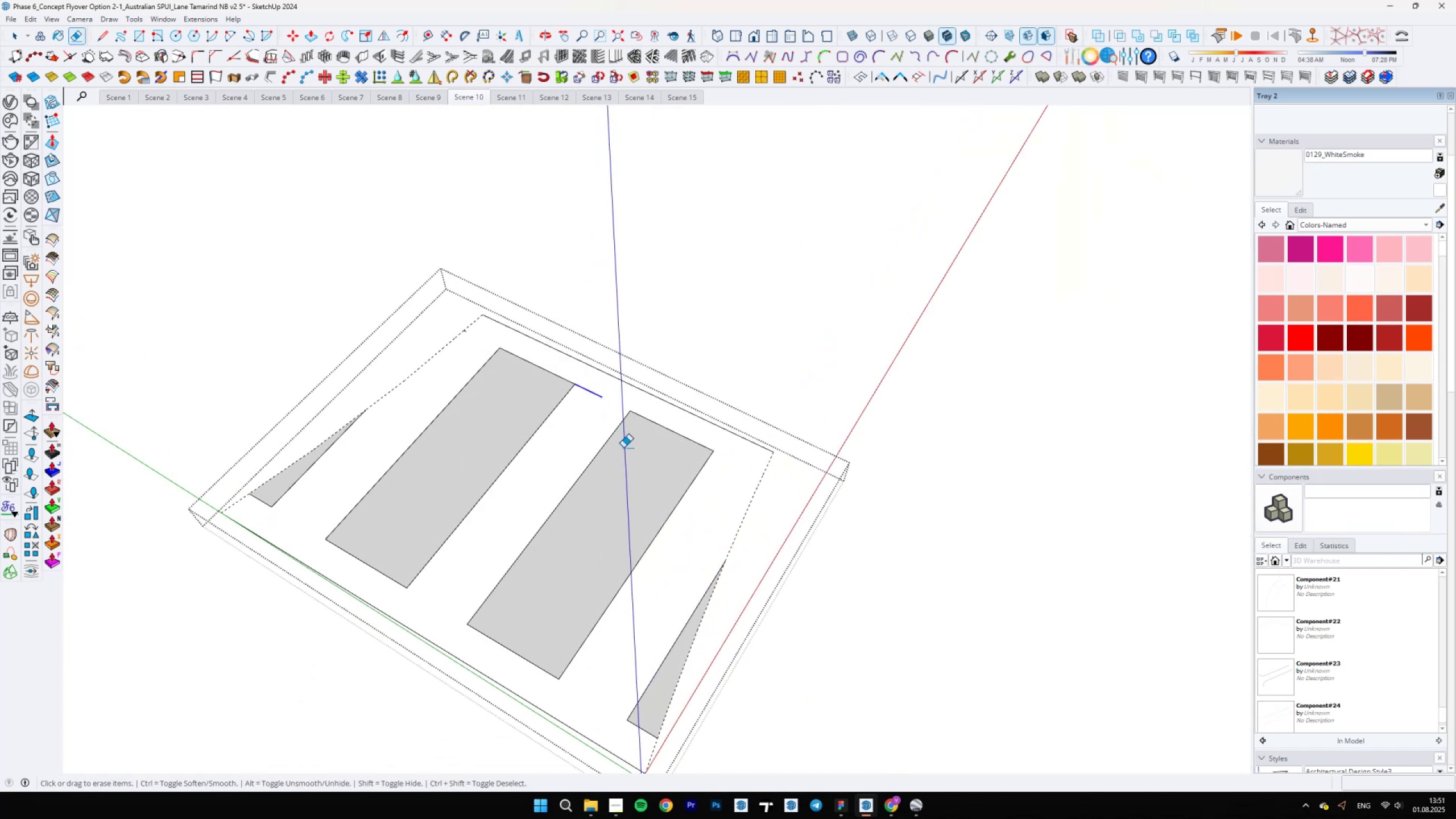 
key(Space)
 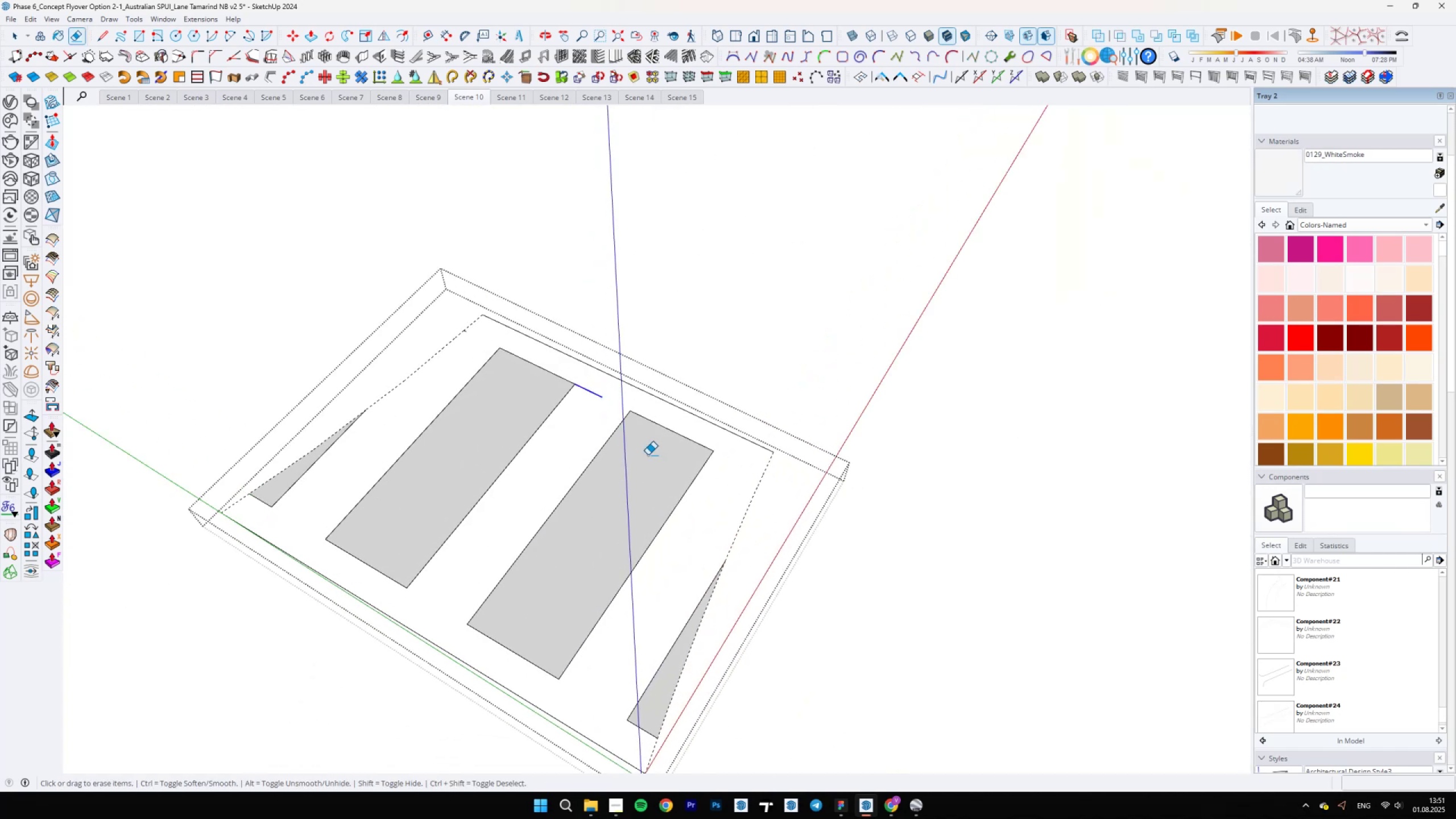 
scroll: coordinate [658, 484], scroll_direction: down, amount: 5.0
 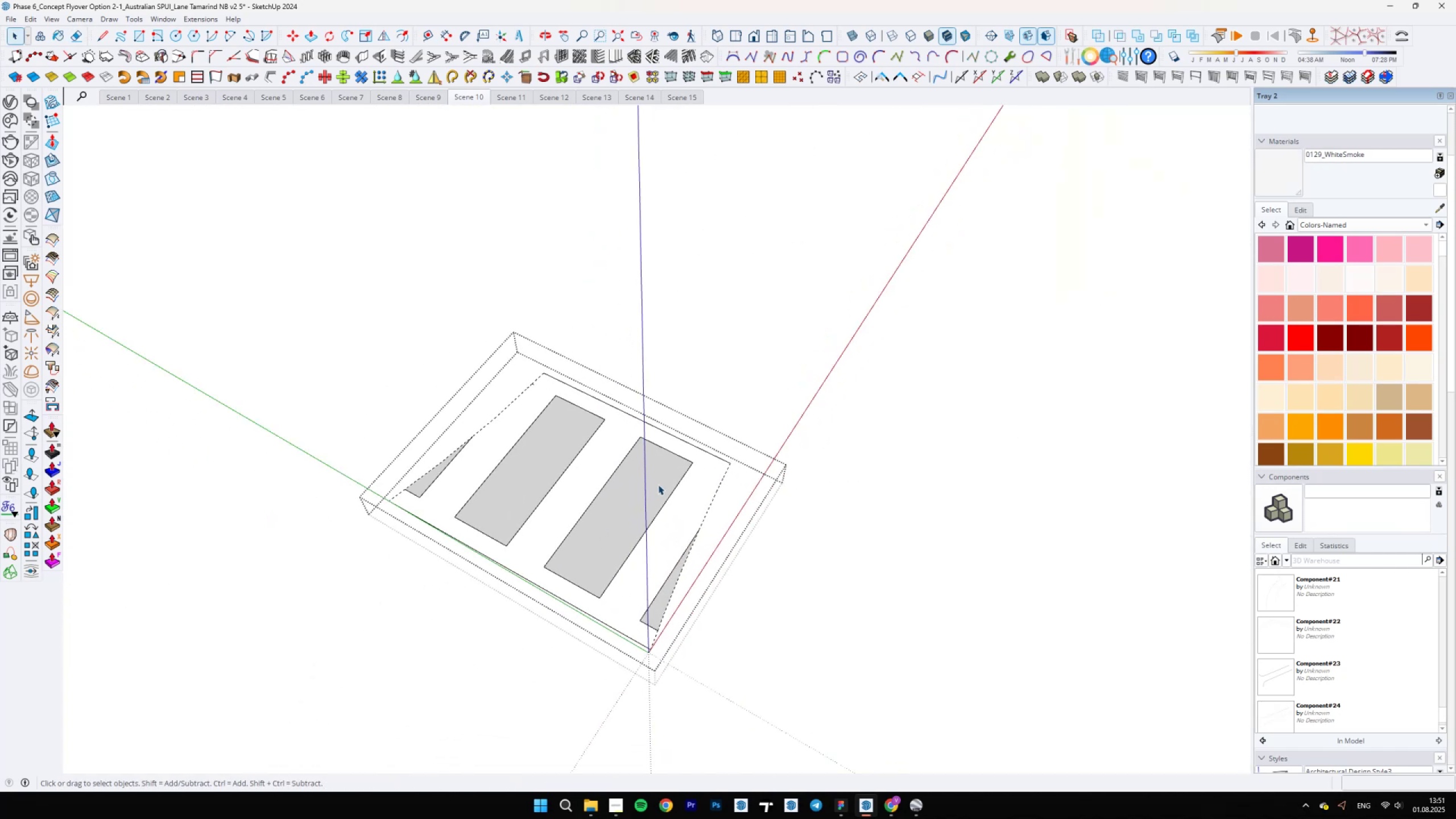 
key(Escape)
 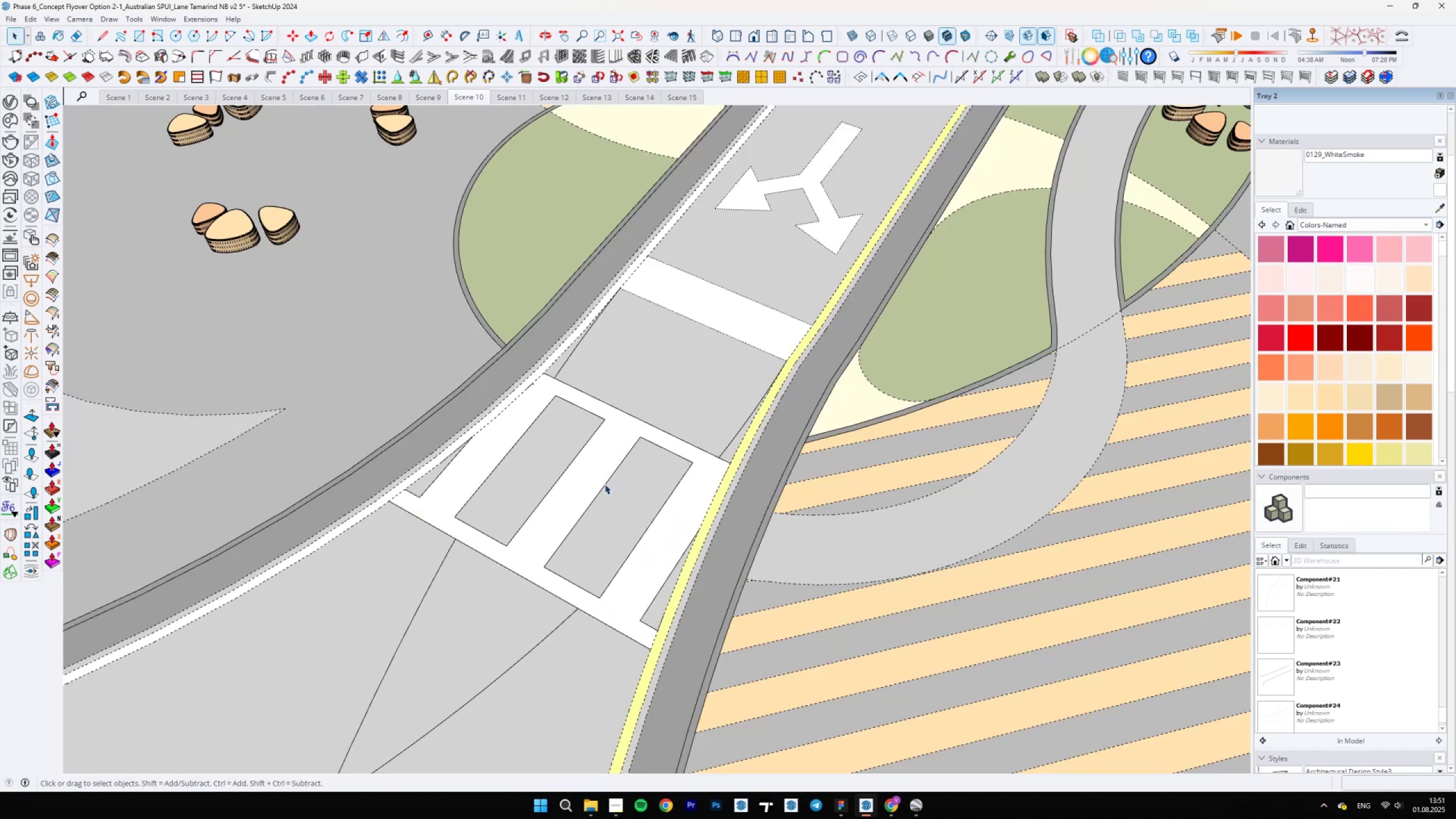 
double_click([597, 480])
 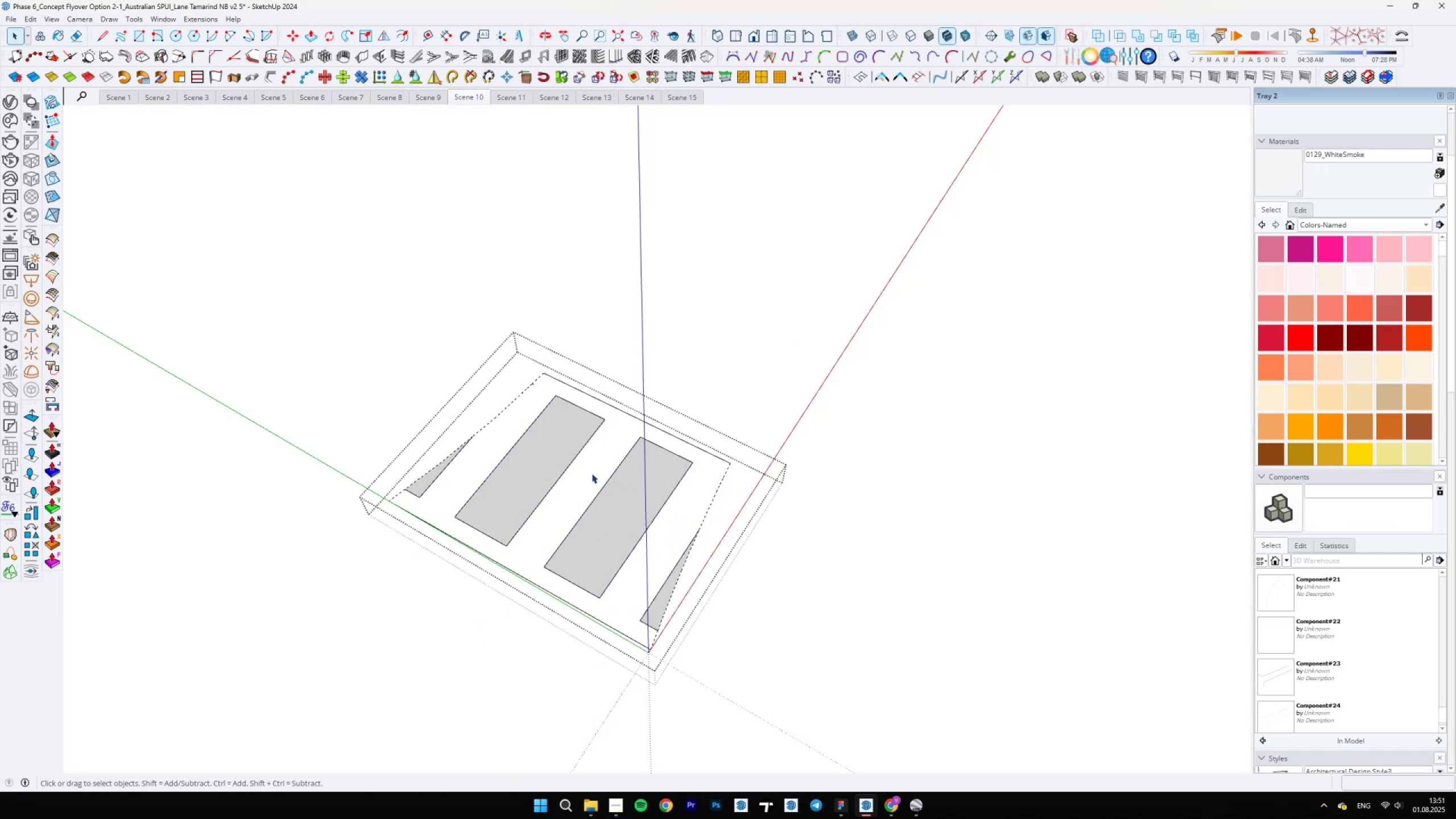 
double_click([591, 473])
 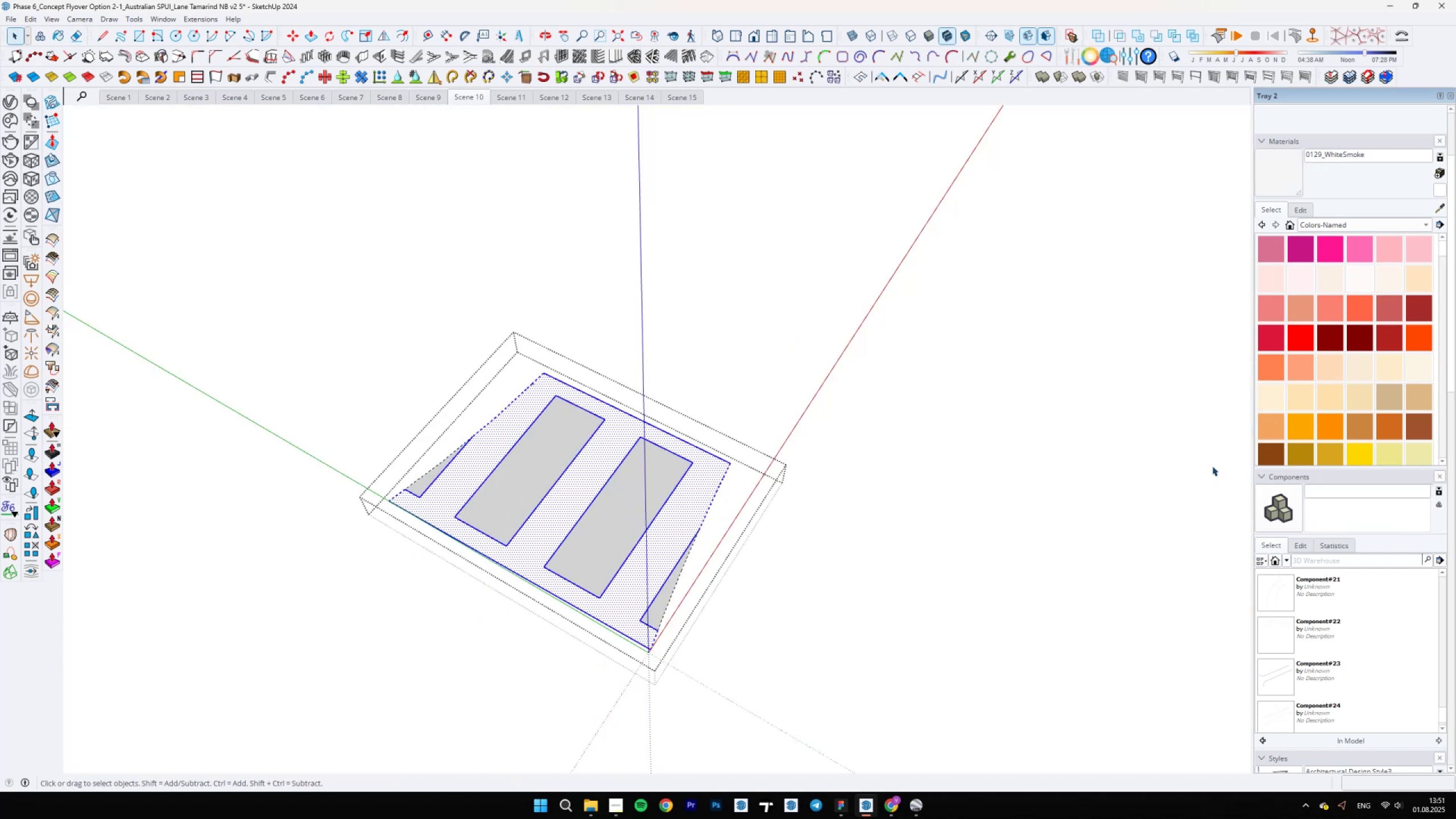 
scroll: coordinate [1435, 653], scroll_direction: down, amount: 38.0
 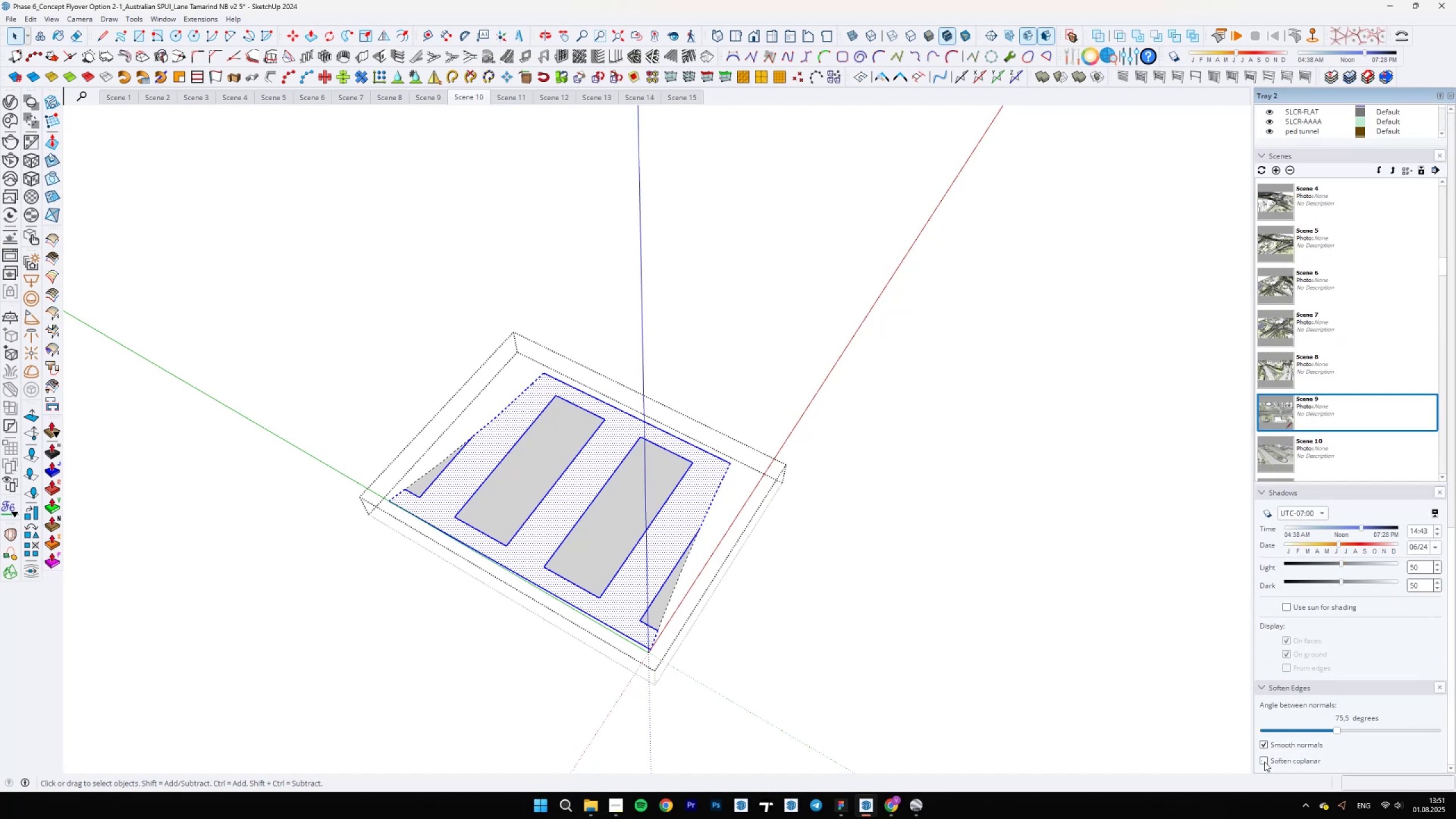 
double_click([1264, 762])
 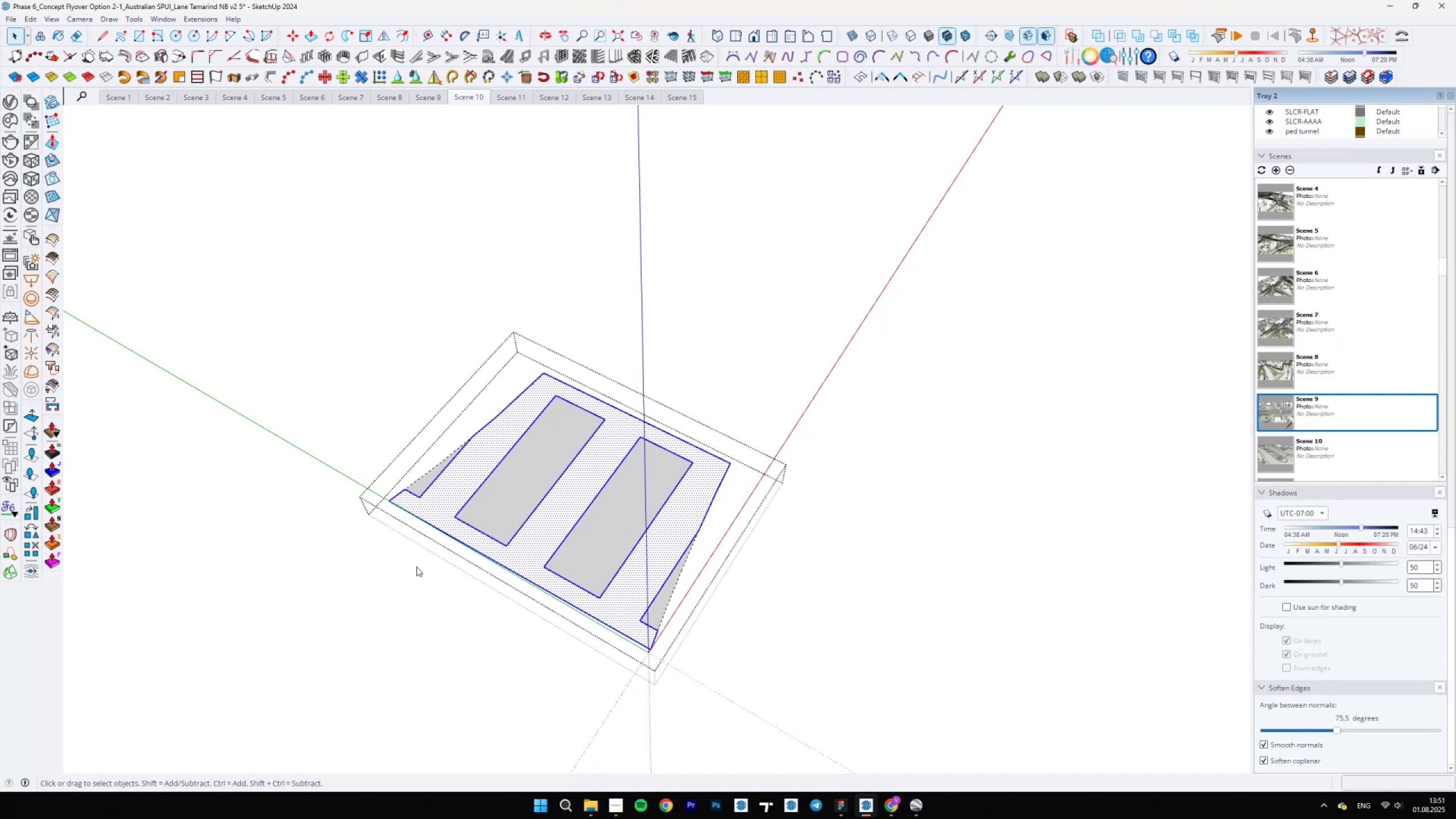 
type(ee)
 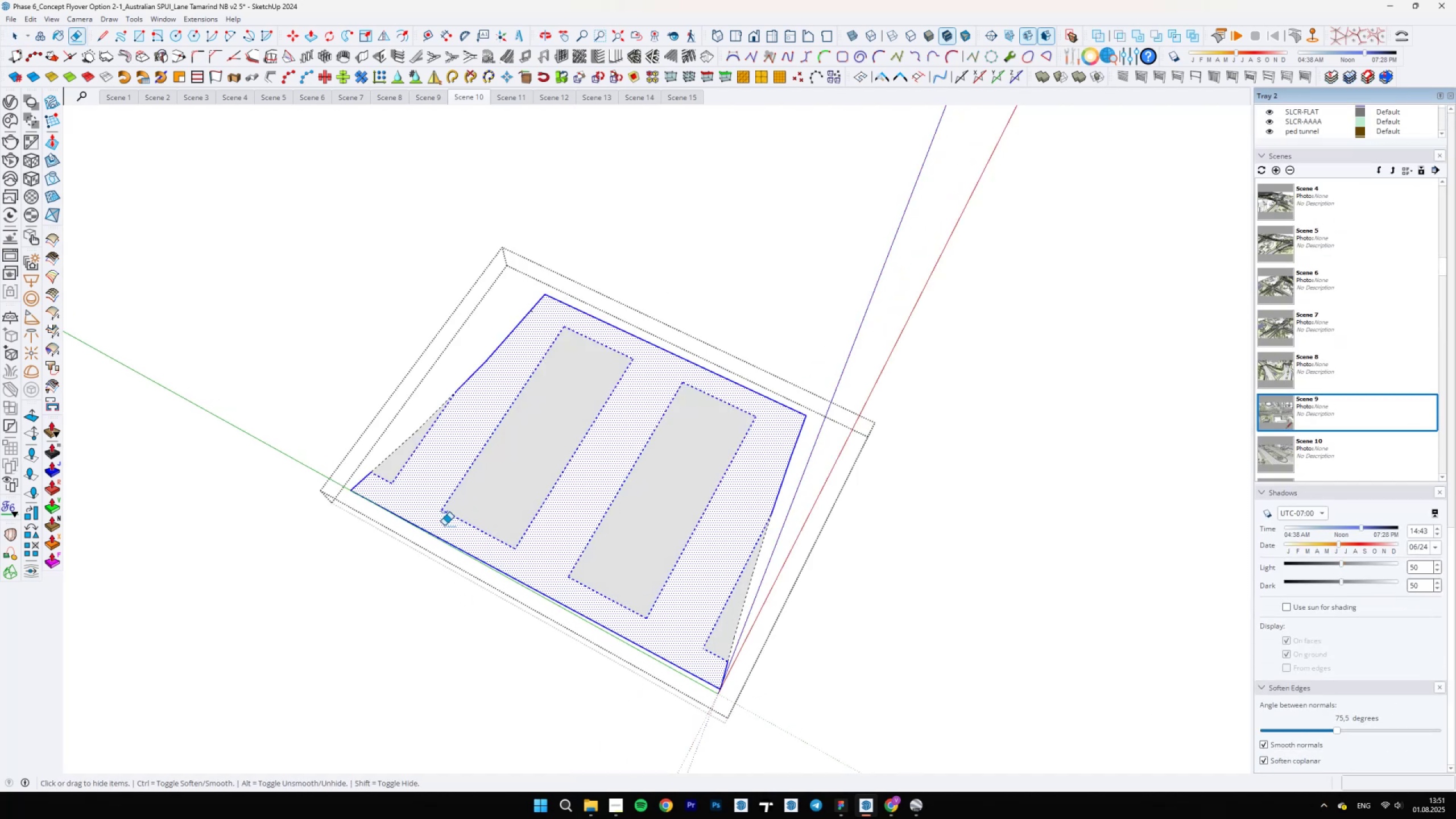 
scroll: coordinate [507, 571], scroll_direction: up, amount: 3.0
 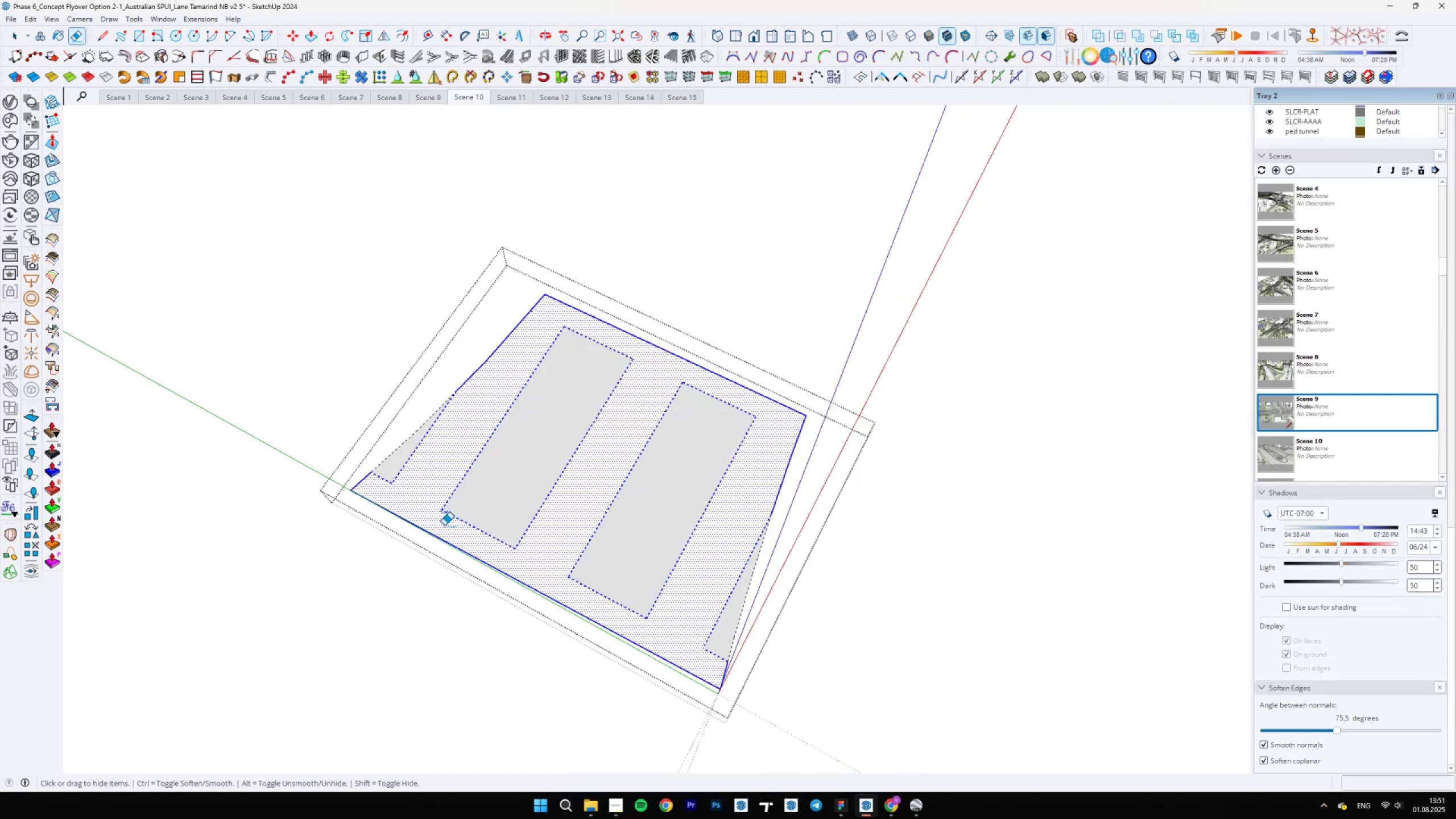 
left_click_drag(start_coordinate=[442, 529], to_coordinate=[436, 546])
 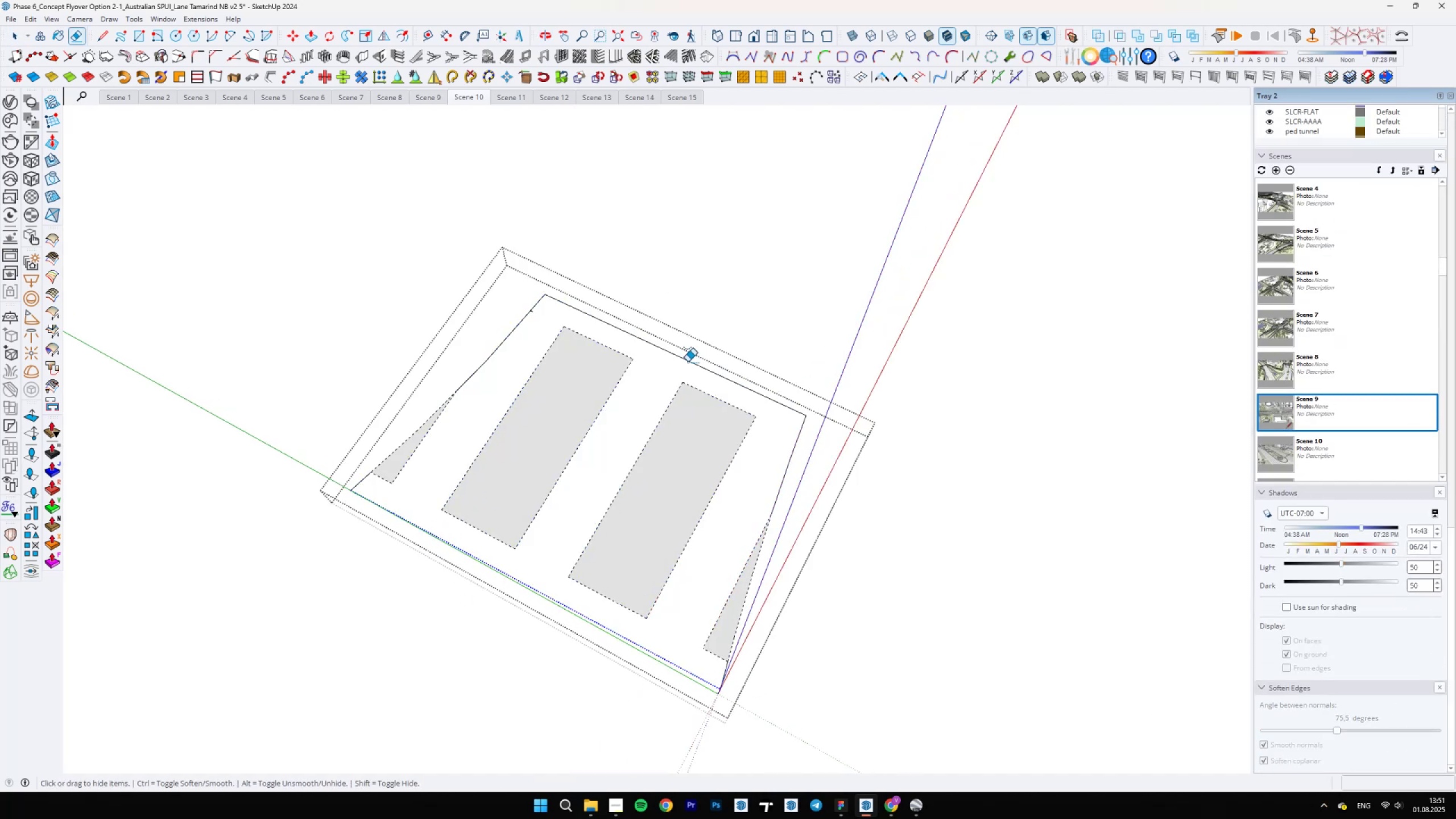 
left_click_drag(start_coordinate=[679, 358], to_coordinate=[676, 359])
 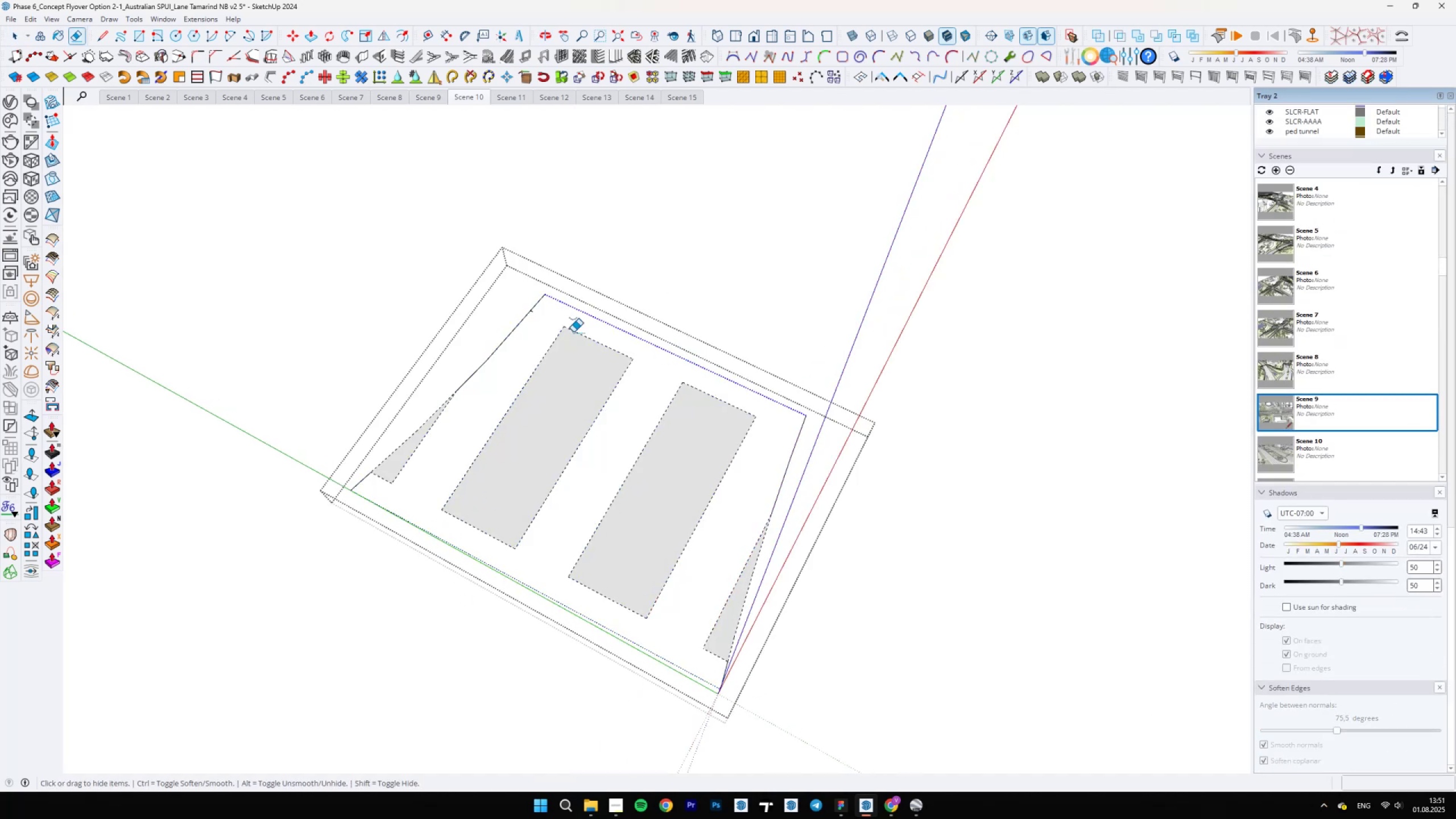 
scroll: coordinate [531, 307], scroll_direction: up, amount: 10.0
 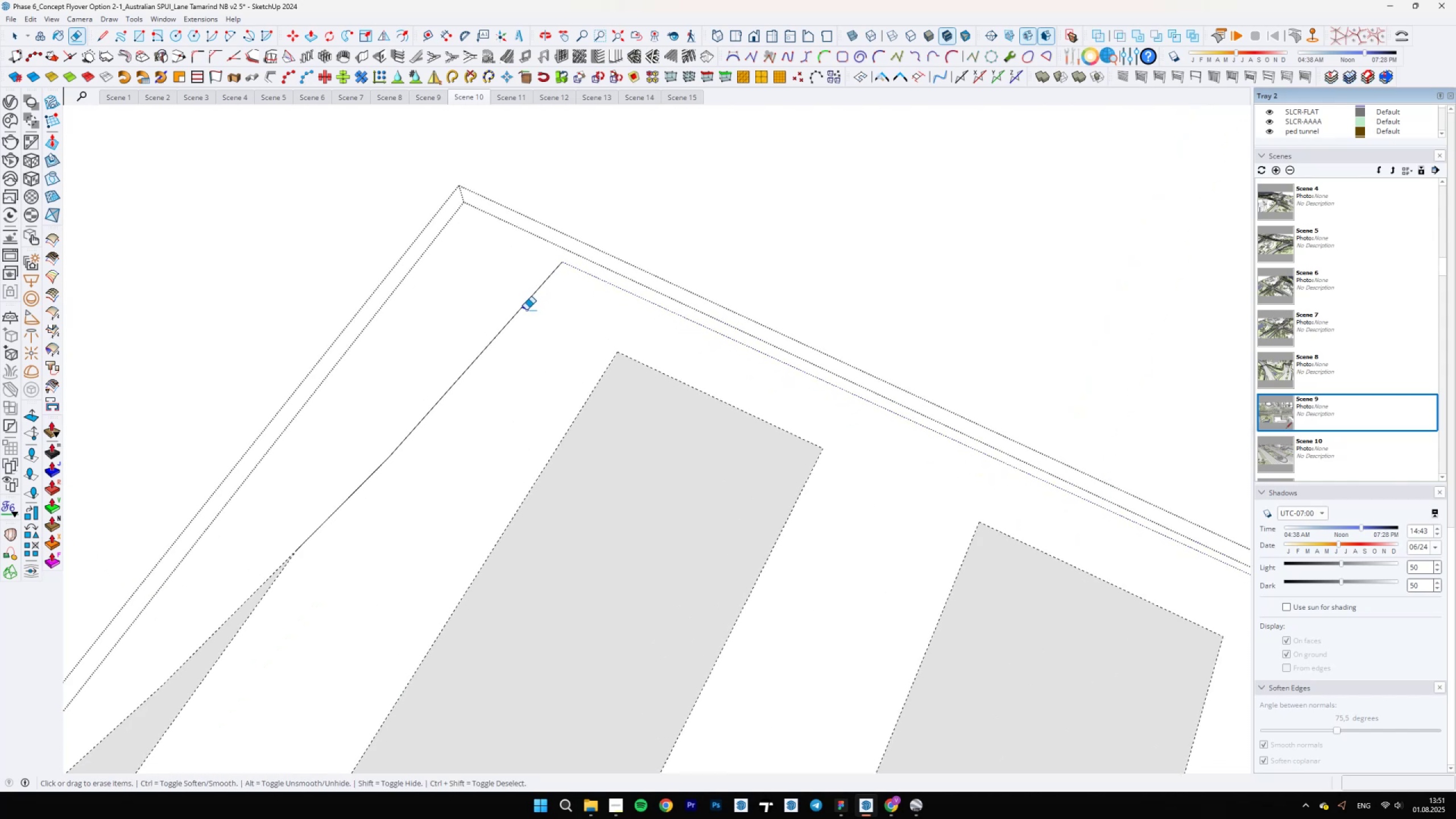 
key(Space)
 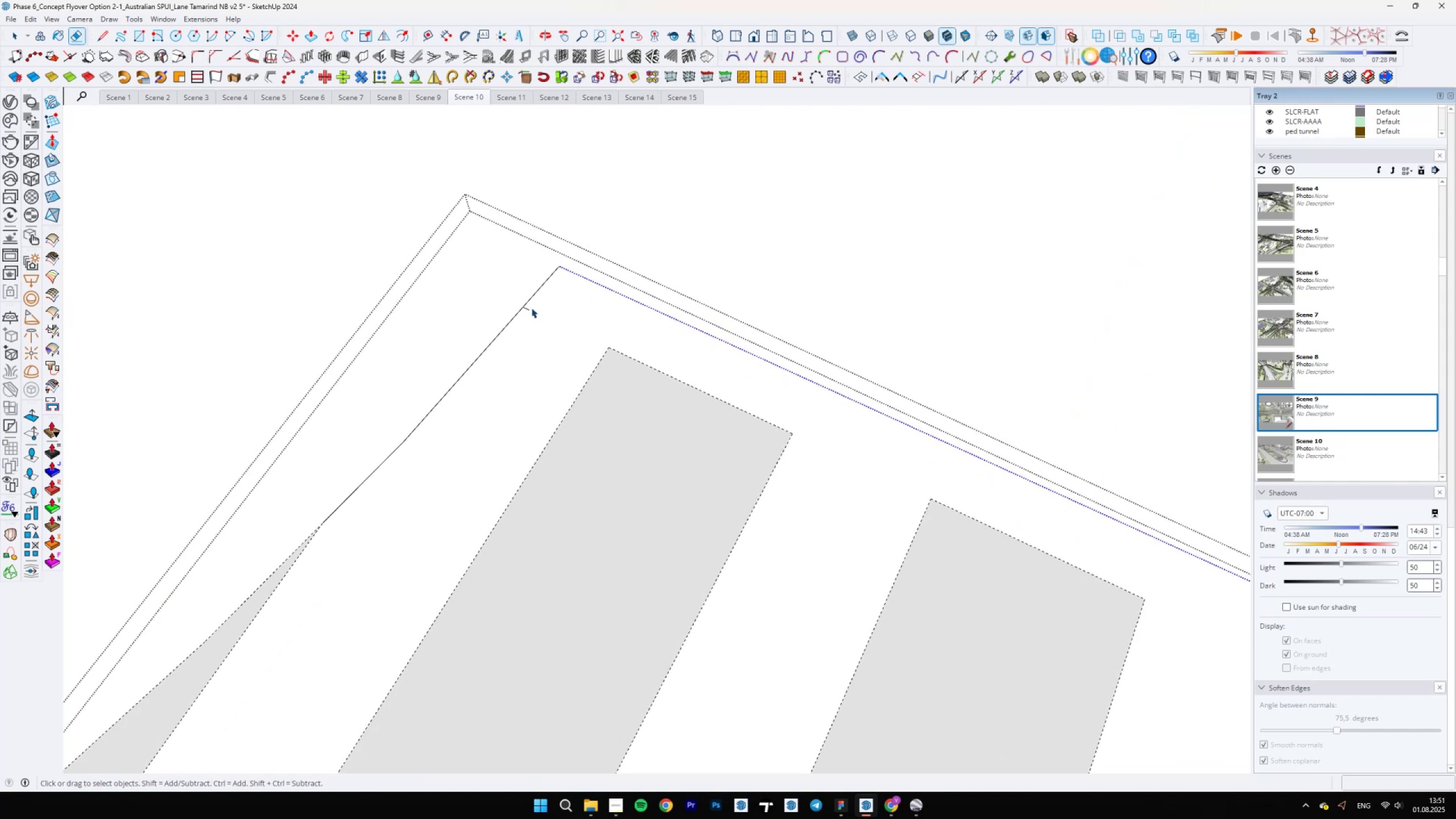 
key(E)
 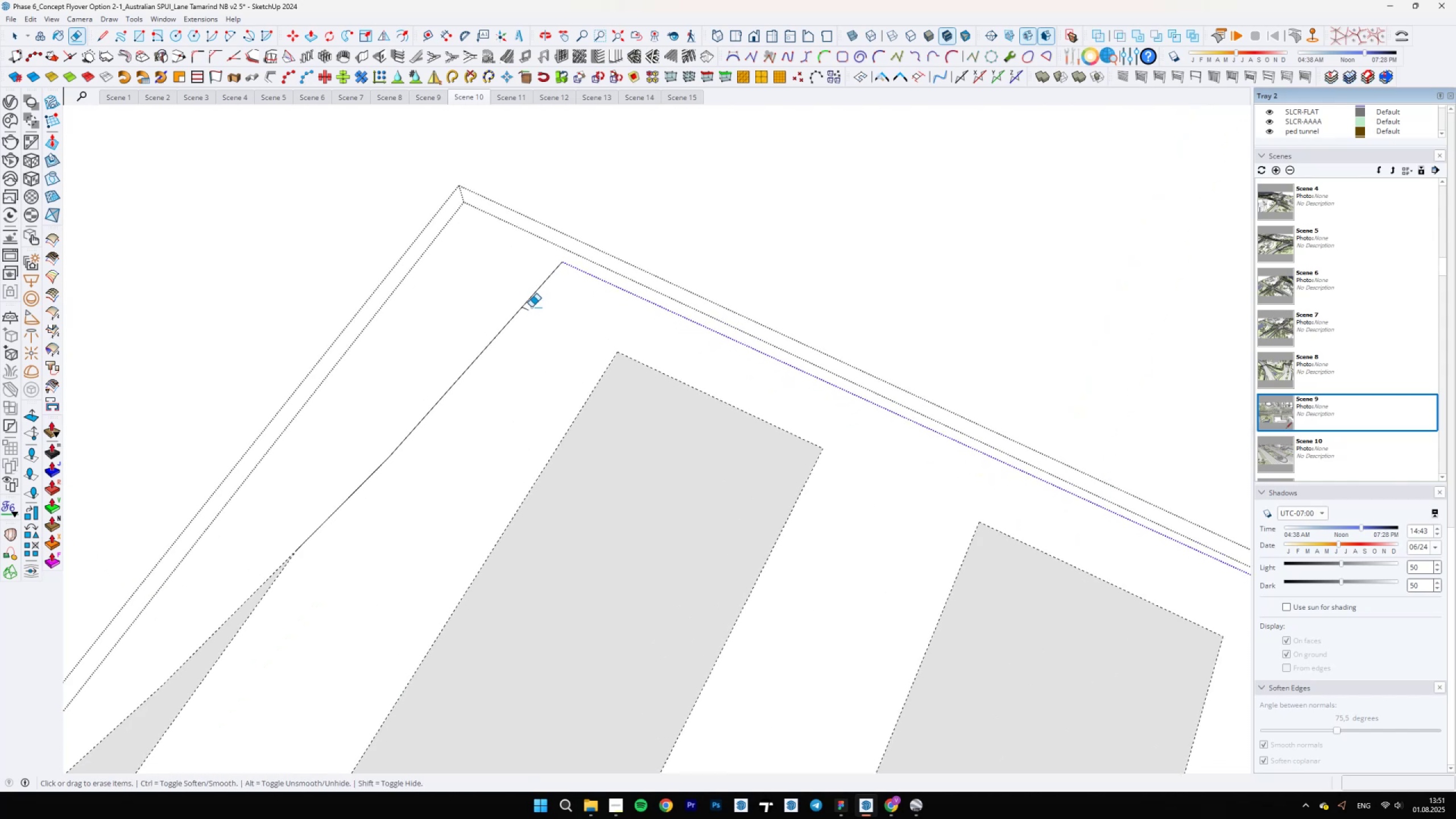 
left_click_drag(start_coordinate=[530, 309], to_coordinate=[526, 310])
 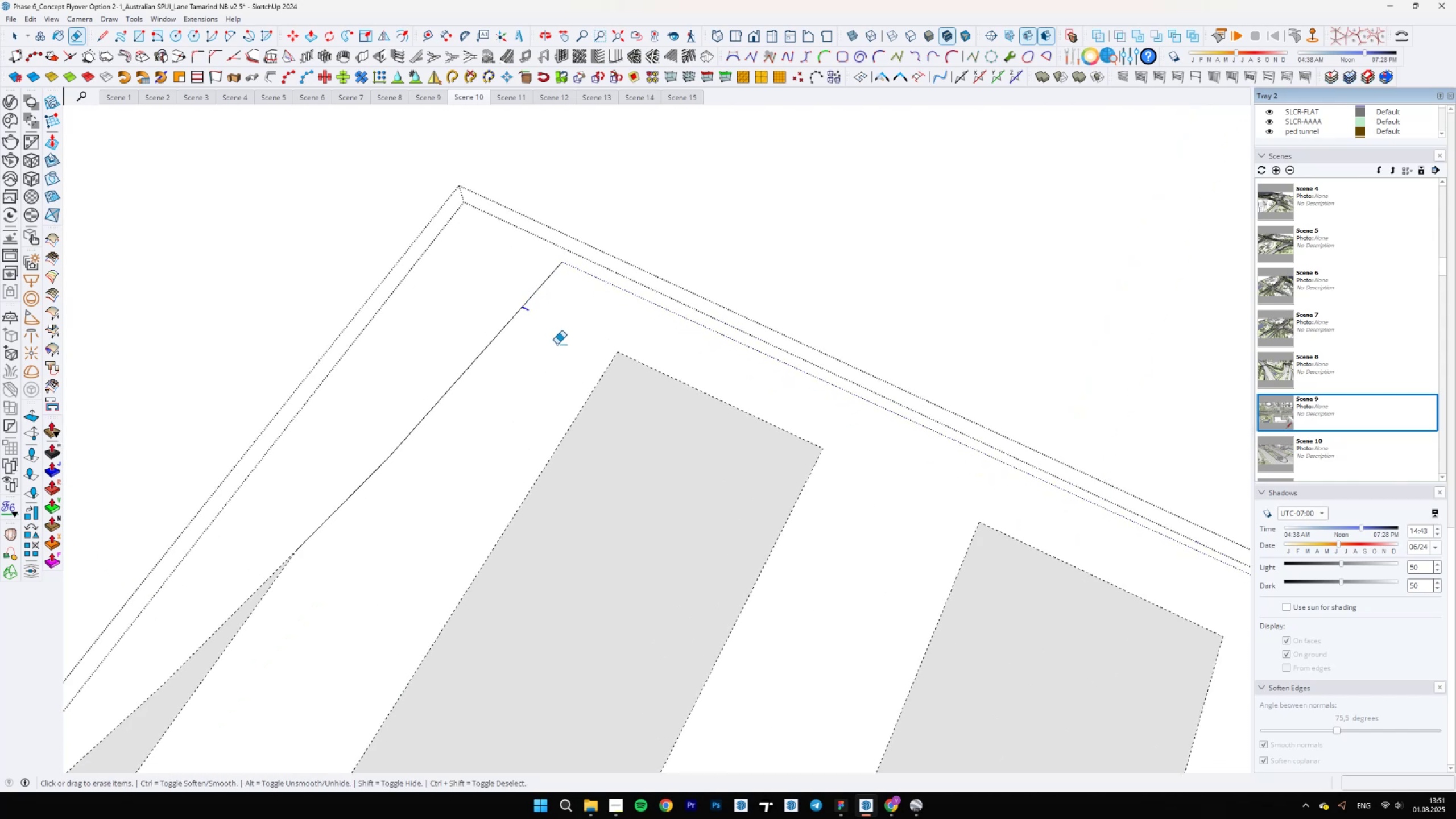 
key(Space)
 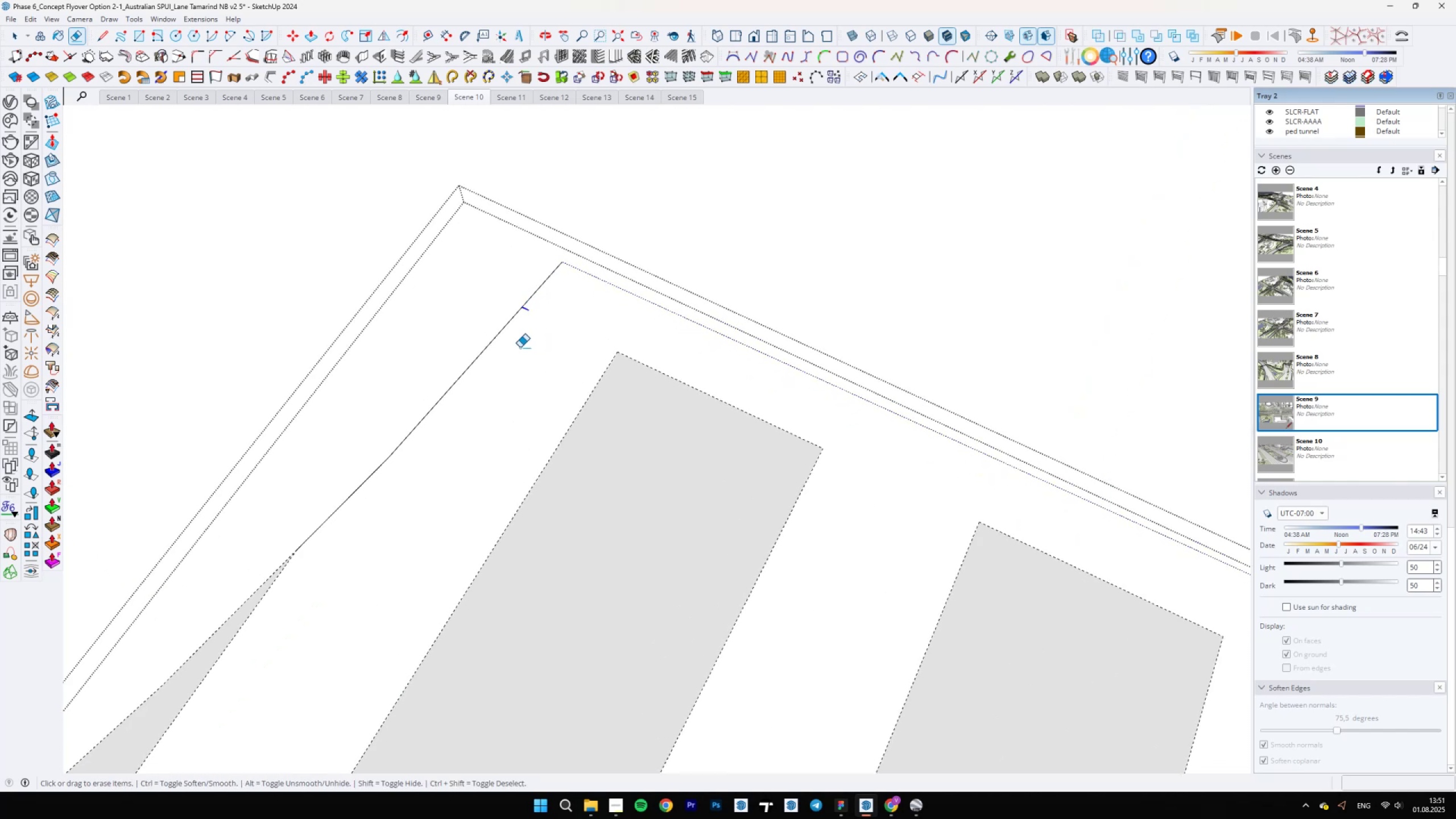 
scroll: coordinate [512, 350], scroll_direction: down, amount: 13.0
 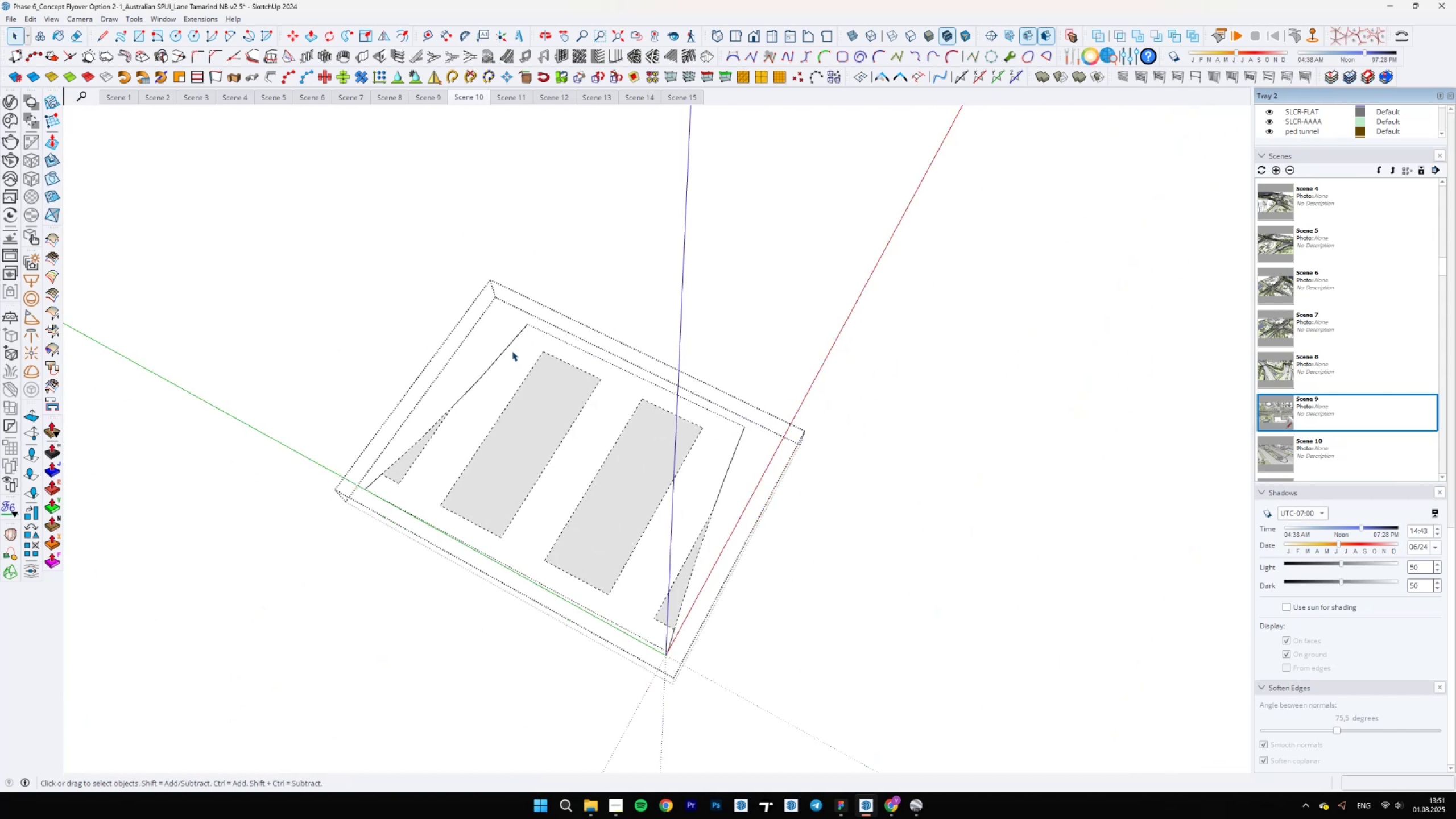 
key(Escape)
 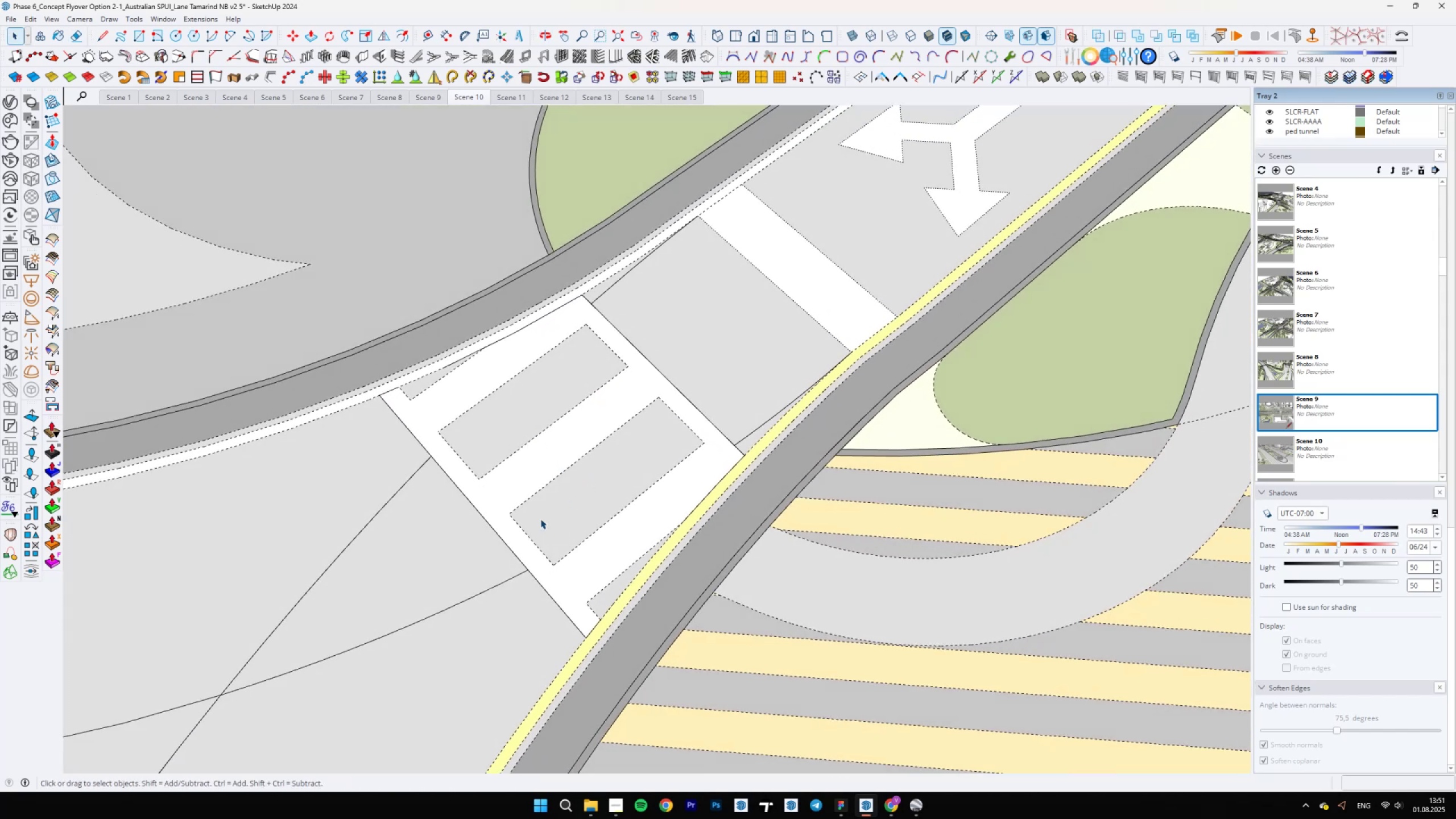 
double_click([534, 561])
 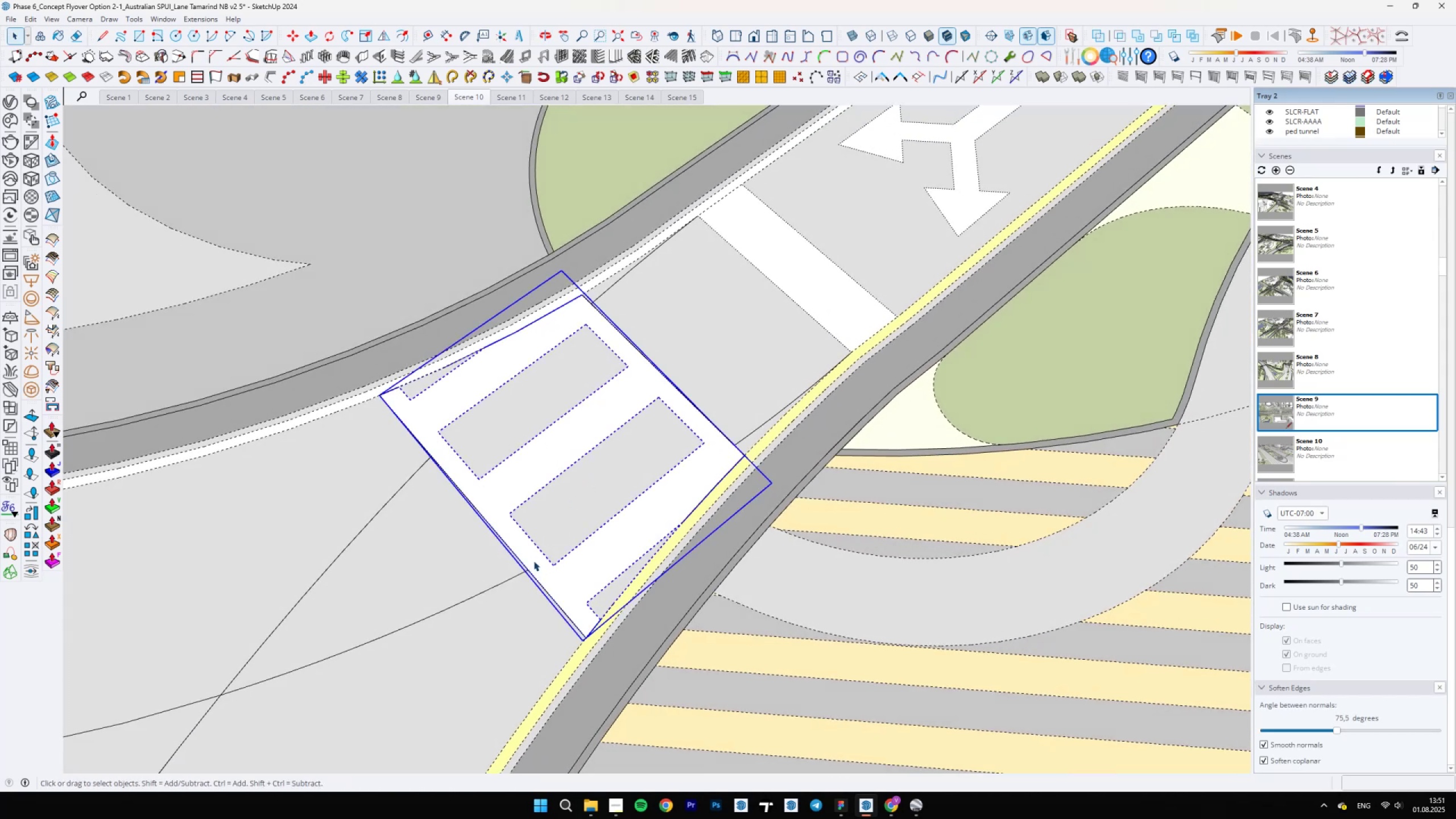 
double_click([533, 561])
 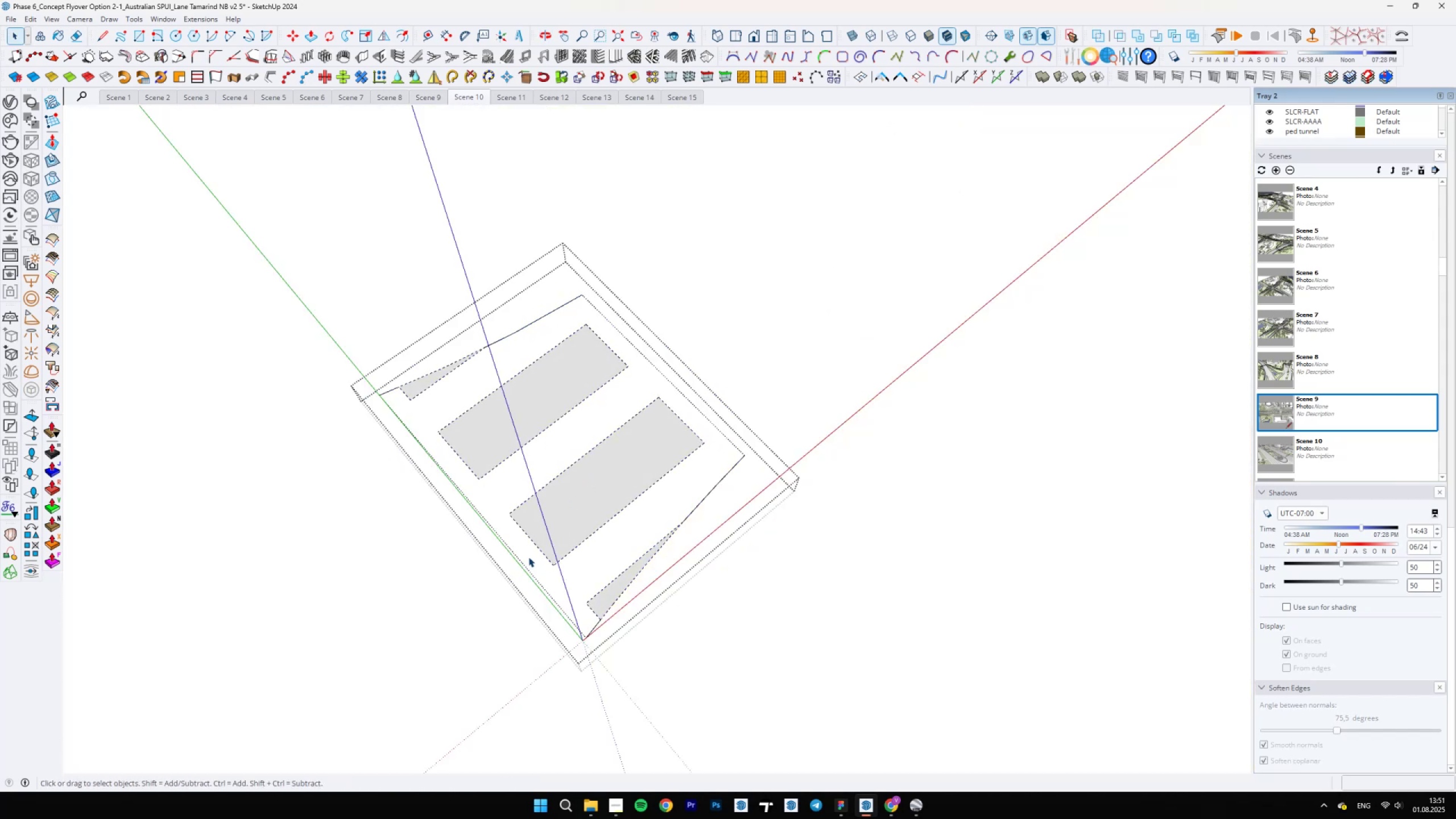 
hold_key(key=ControlLeft, duration=0.51)
 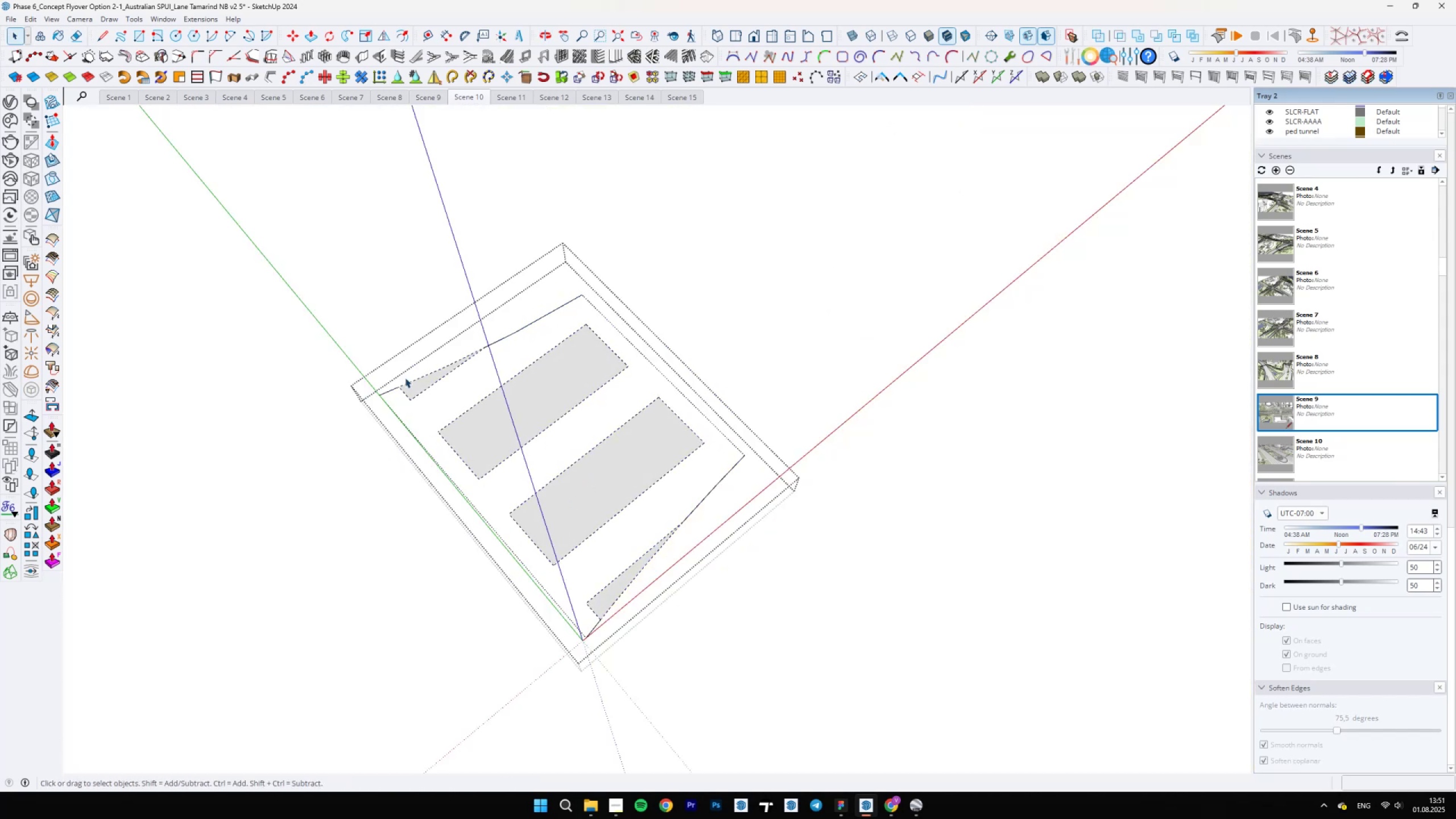 
key(E)
 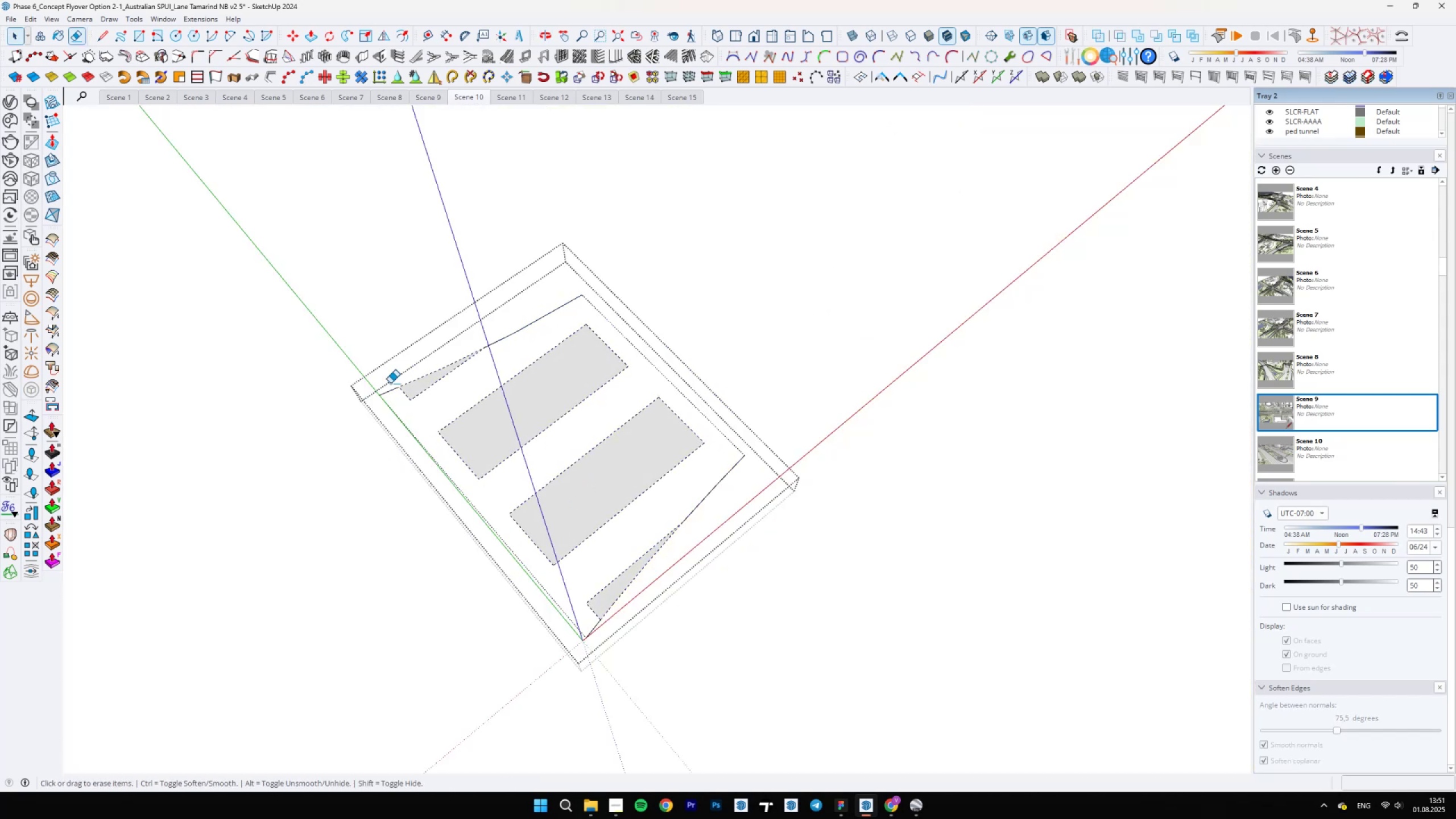 
key(Shift+ShiftLeft)
 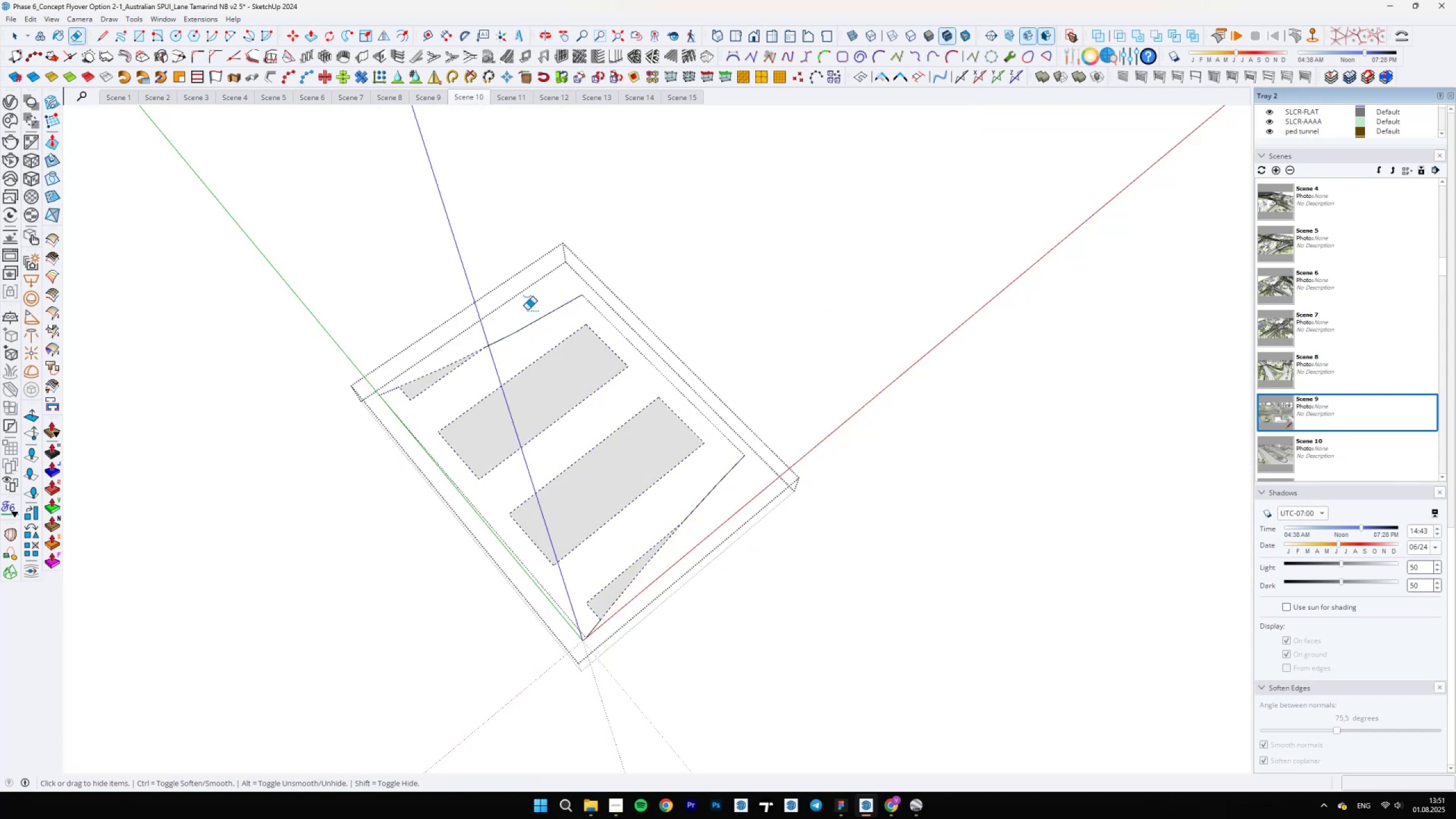 
left_click_drag(start_coordinate=[531, 318], to_coordinate=[602, 315])
 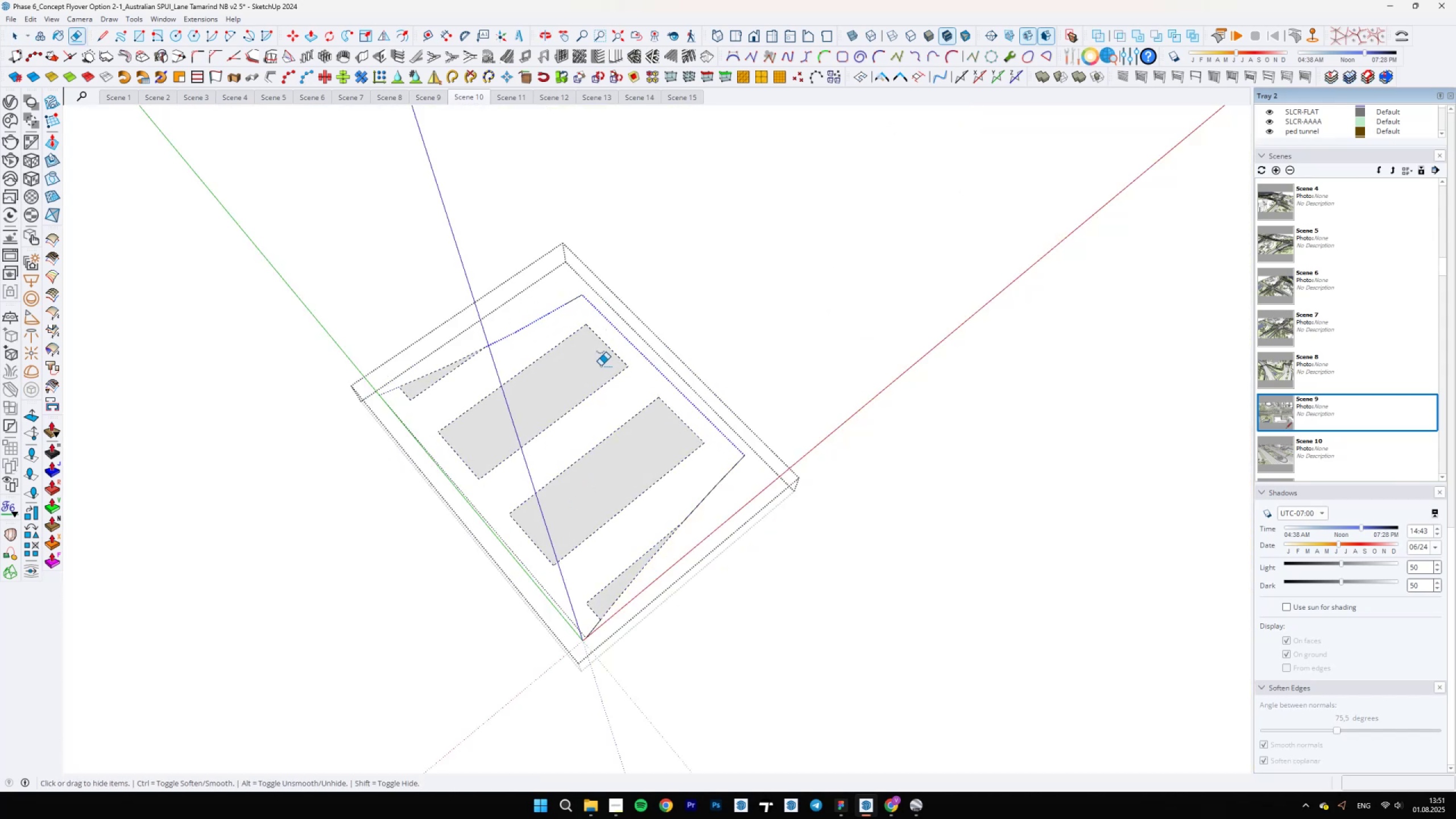 
left_click_drag(start_coordinate=[576, 302], to_coordinate=[574, 296])
 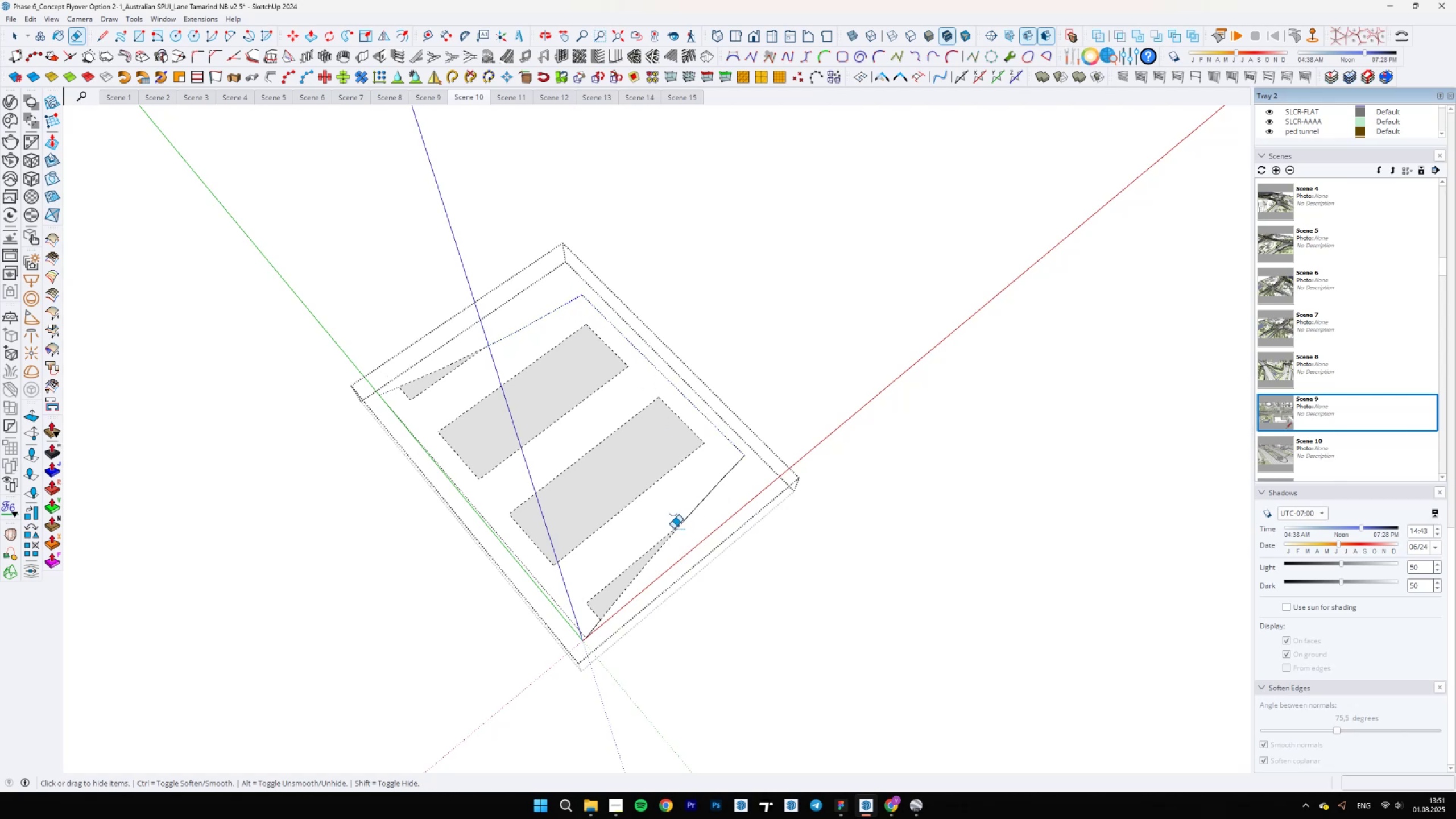 
left_click_drag(start_coordinate=[680, 507], to_coordinate=[697, 515])
 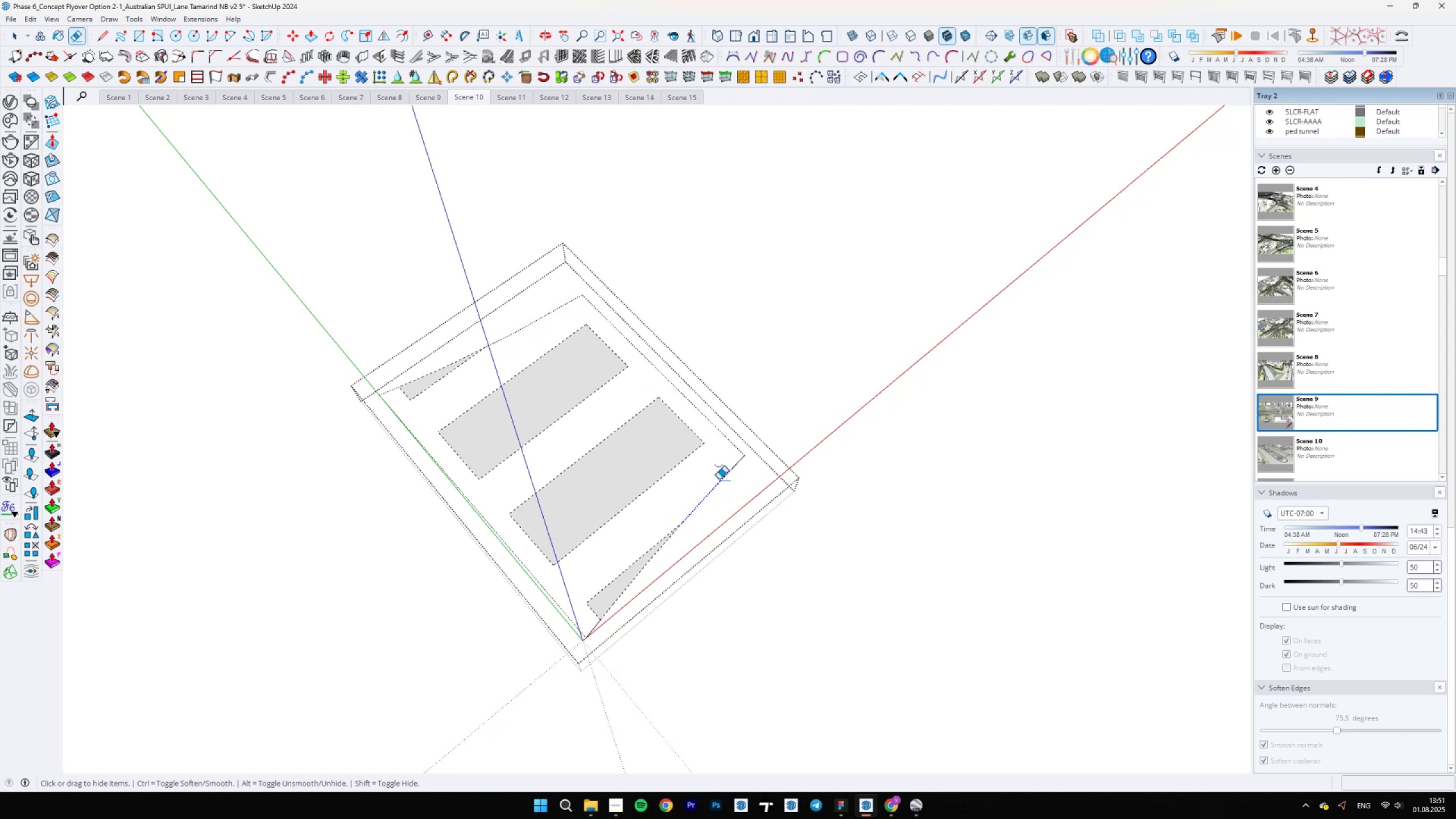 
left_click_drag(start_coordinate=[737, 463], to_coordinate=[750, 477])
 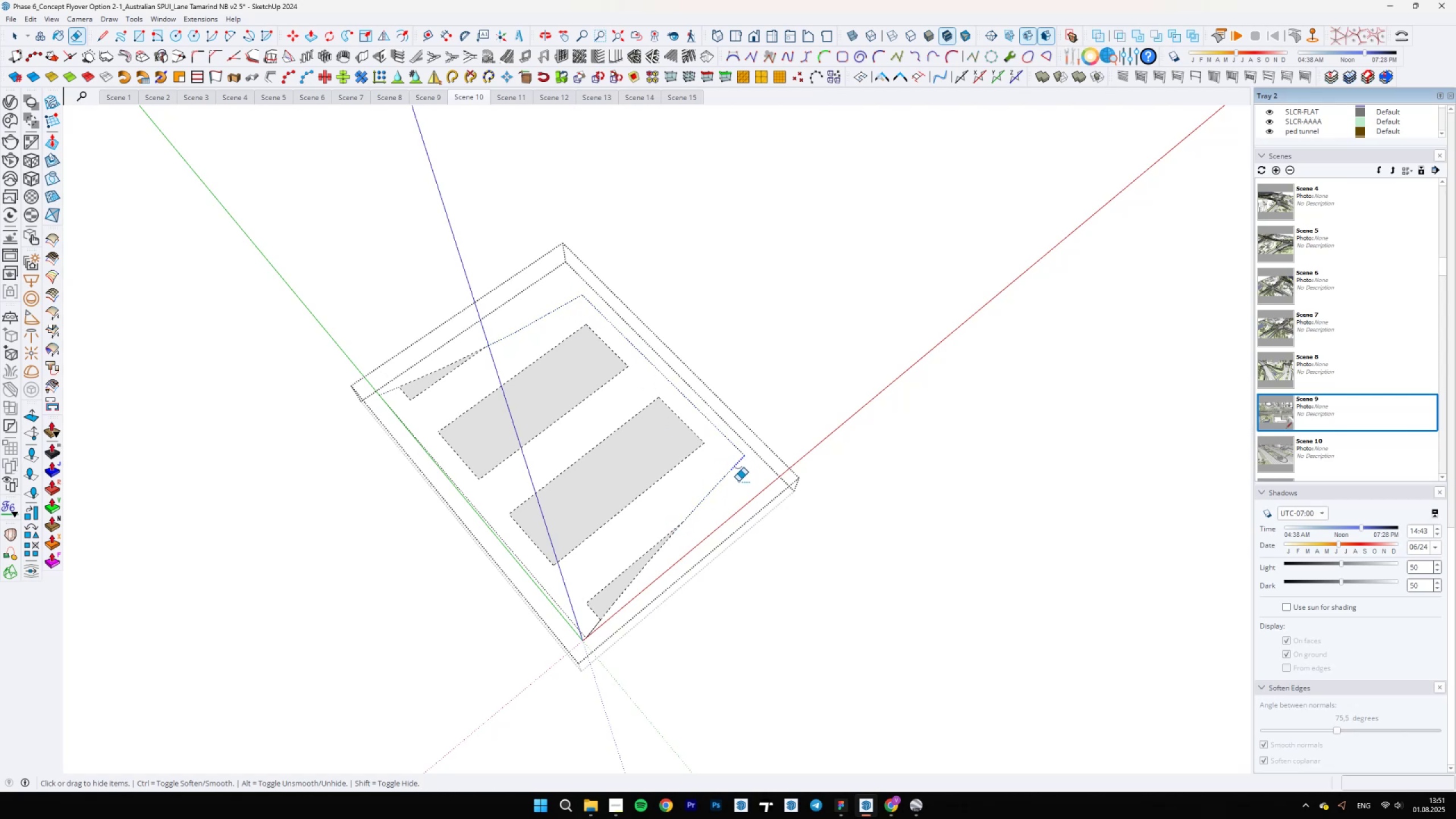 
key(Space)
 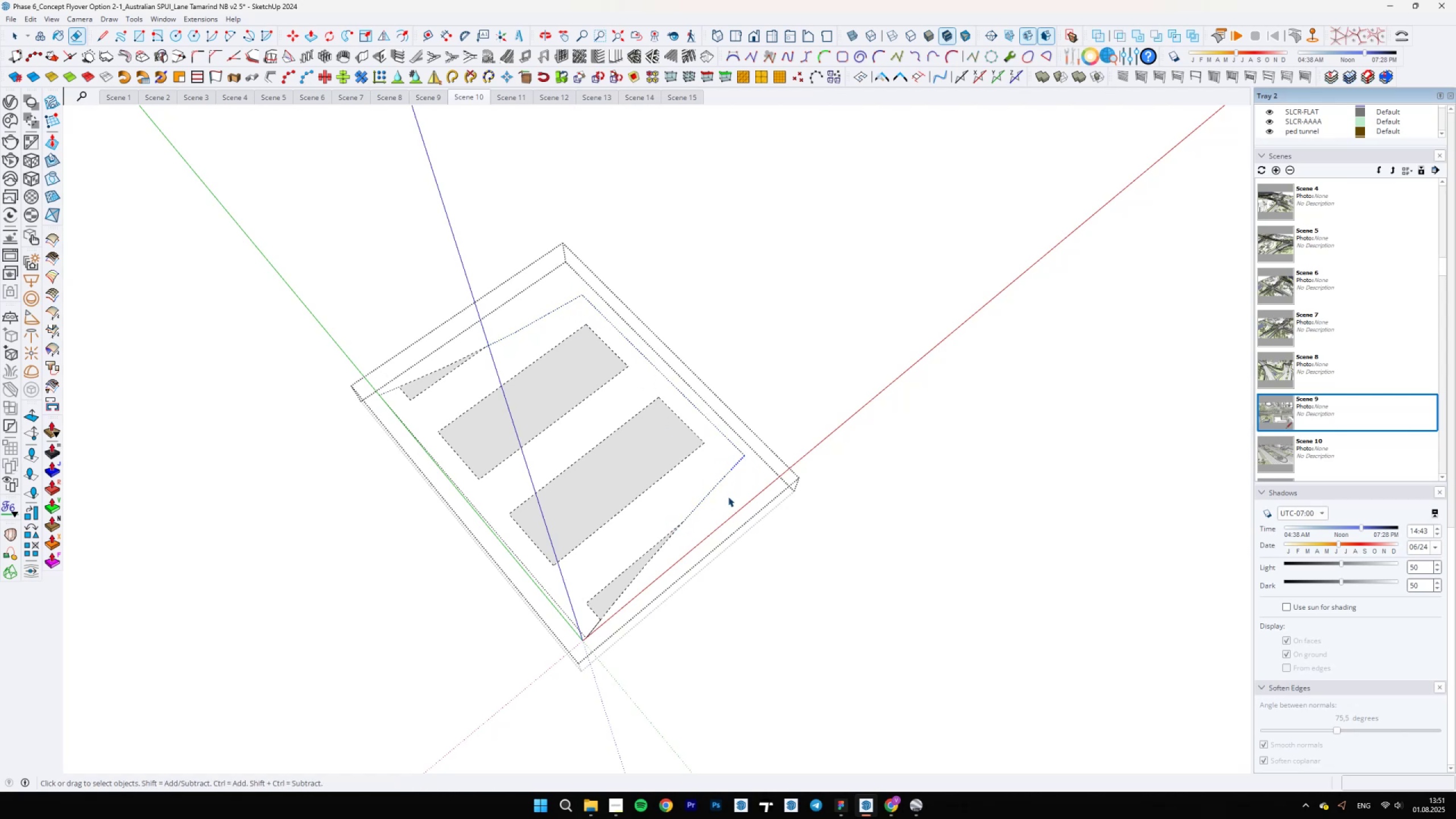 
key(Escape)
 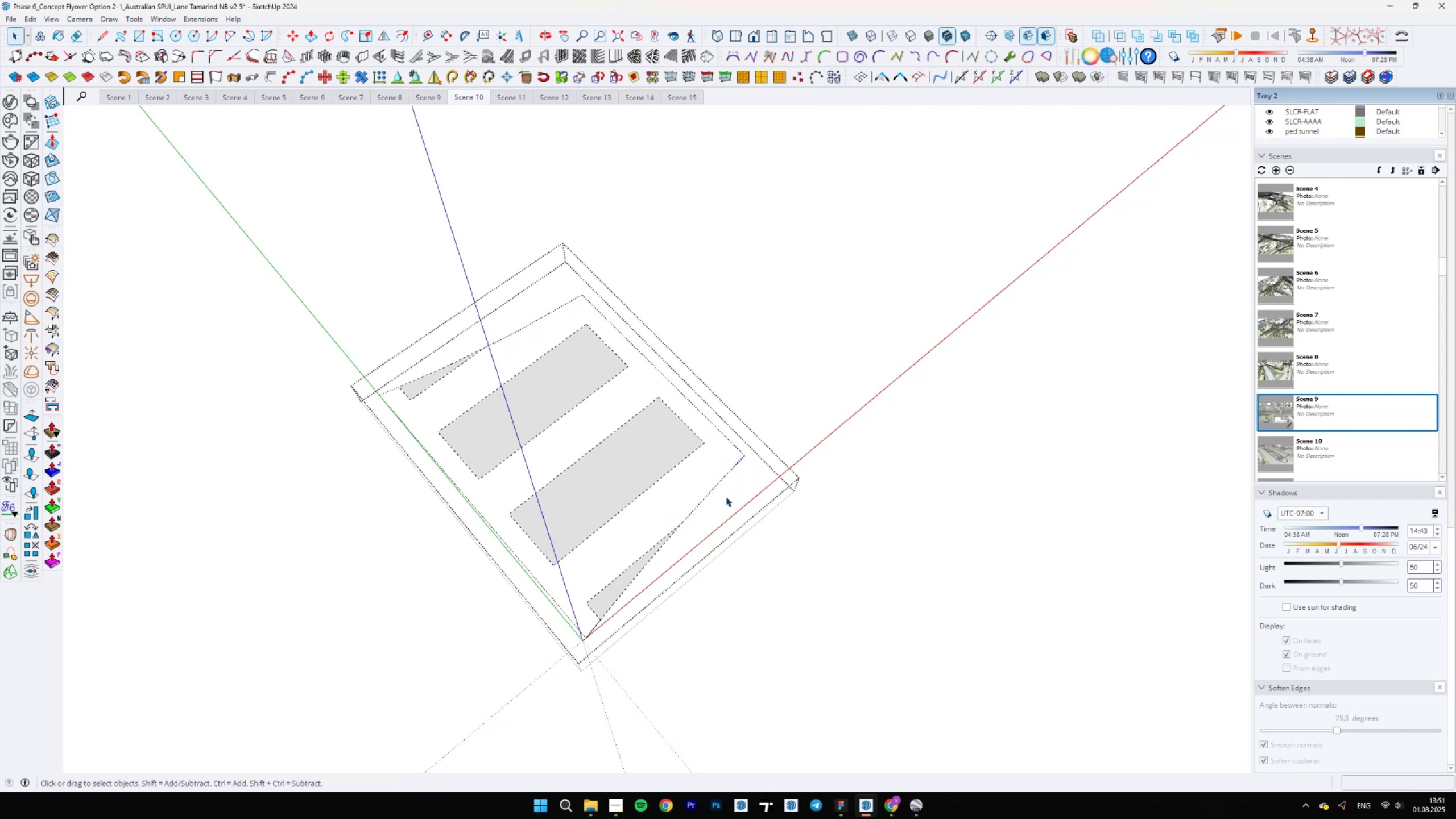 
scroll: coordinate [710, 499], scroll_direction: down, amount: 5.0
 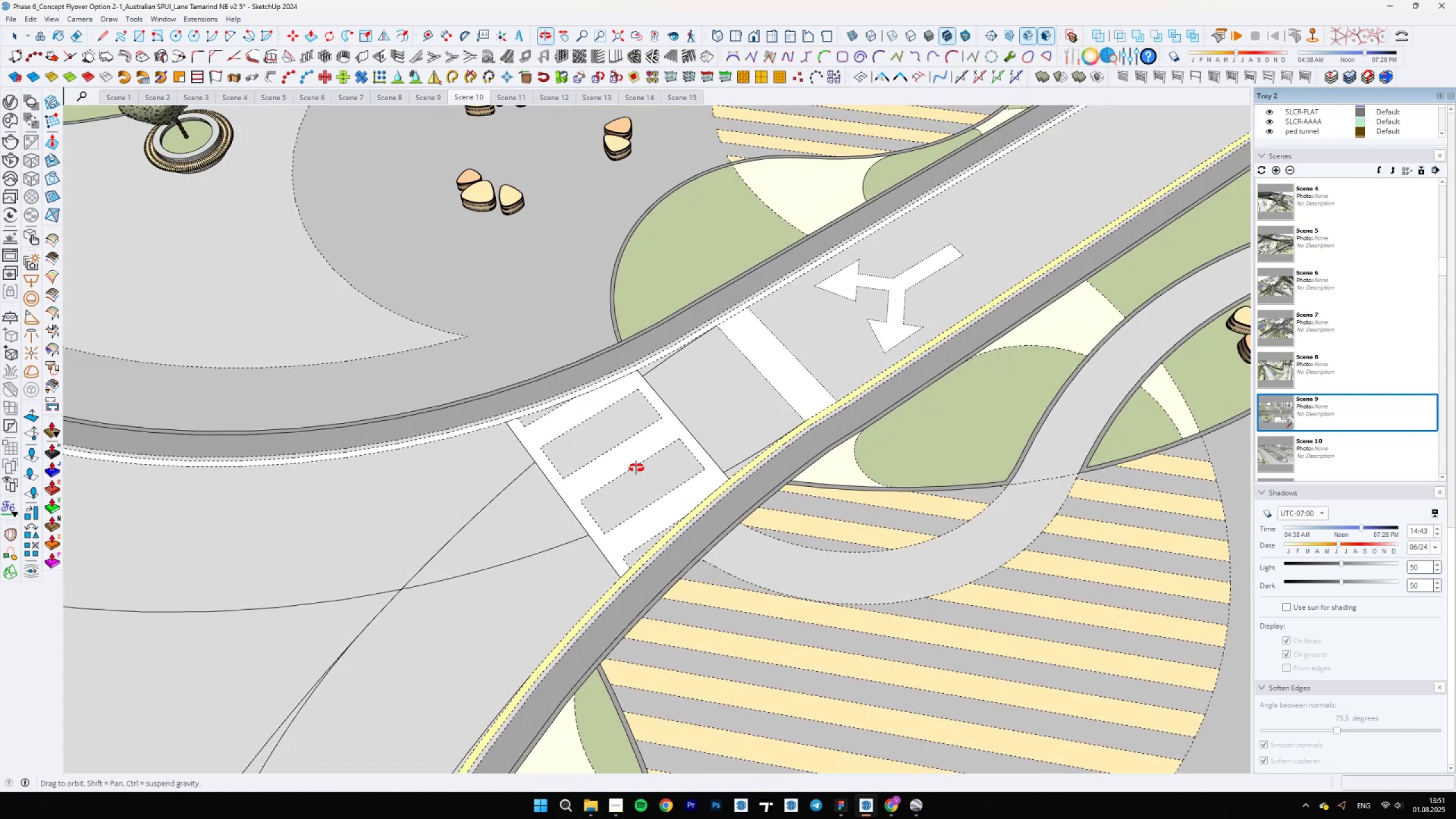 
scroll: coordinate [572, 466], scroll_direction: up, amount: 4.0
 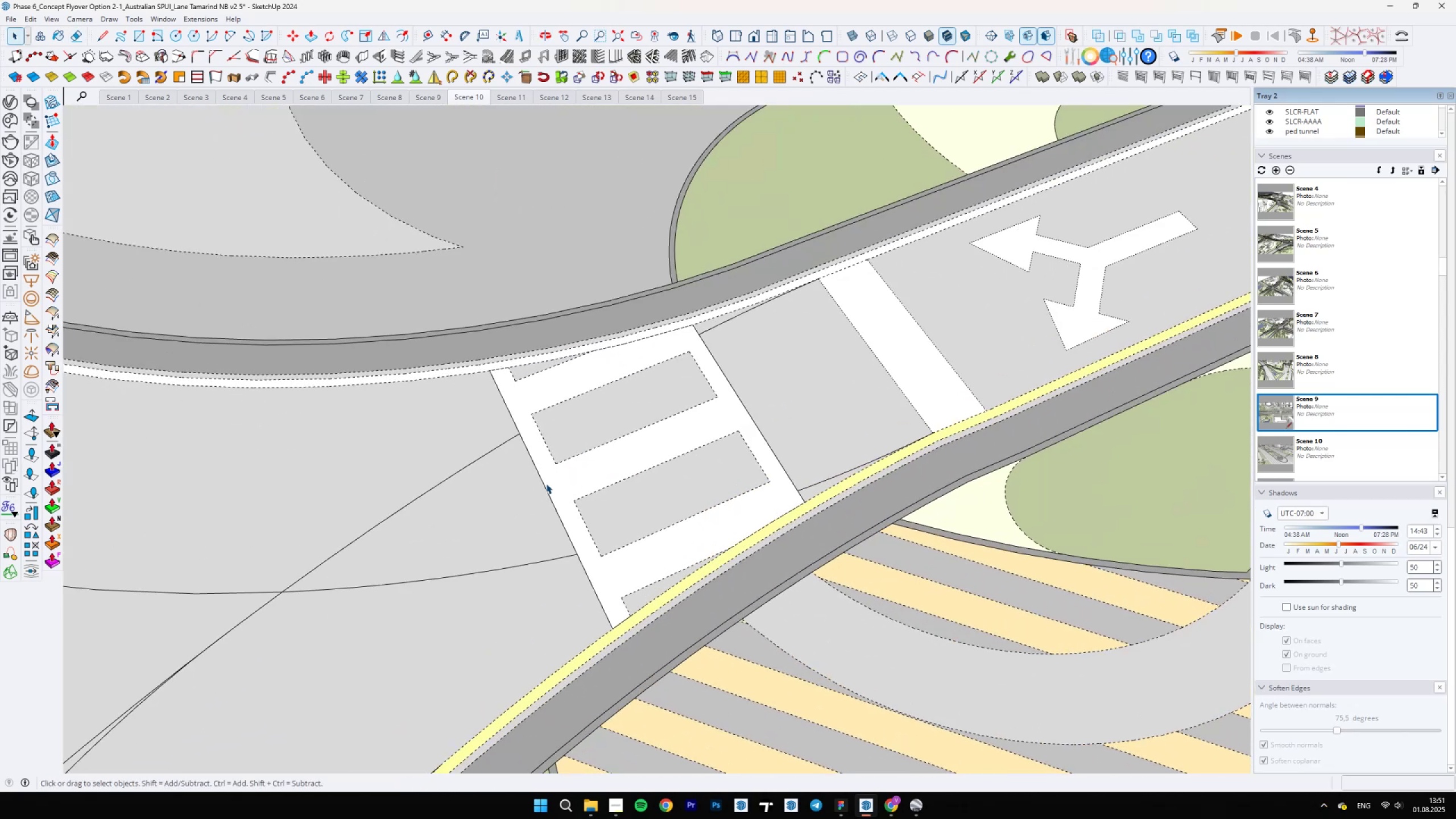 
left_click([533, 490])
 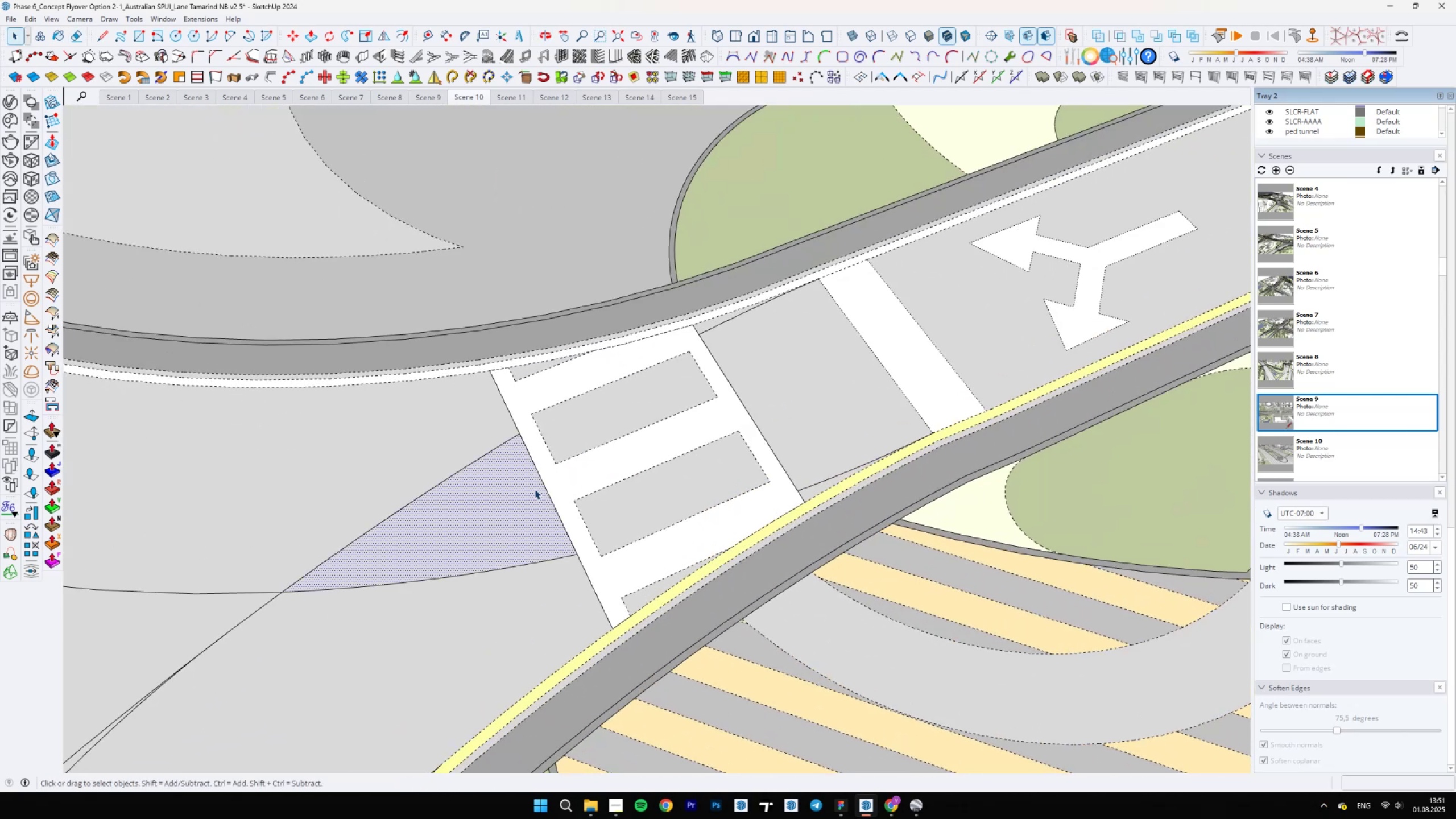 
left_click([541, 487])
 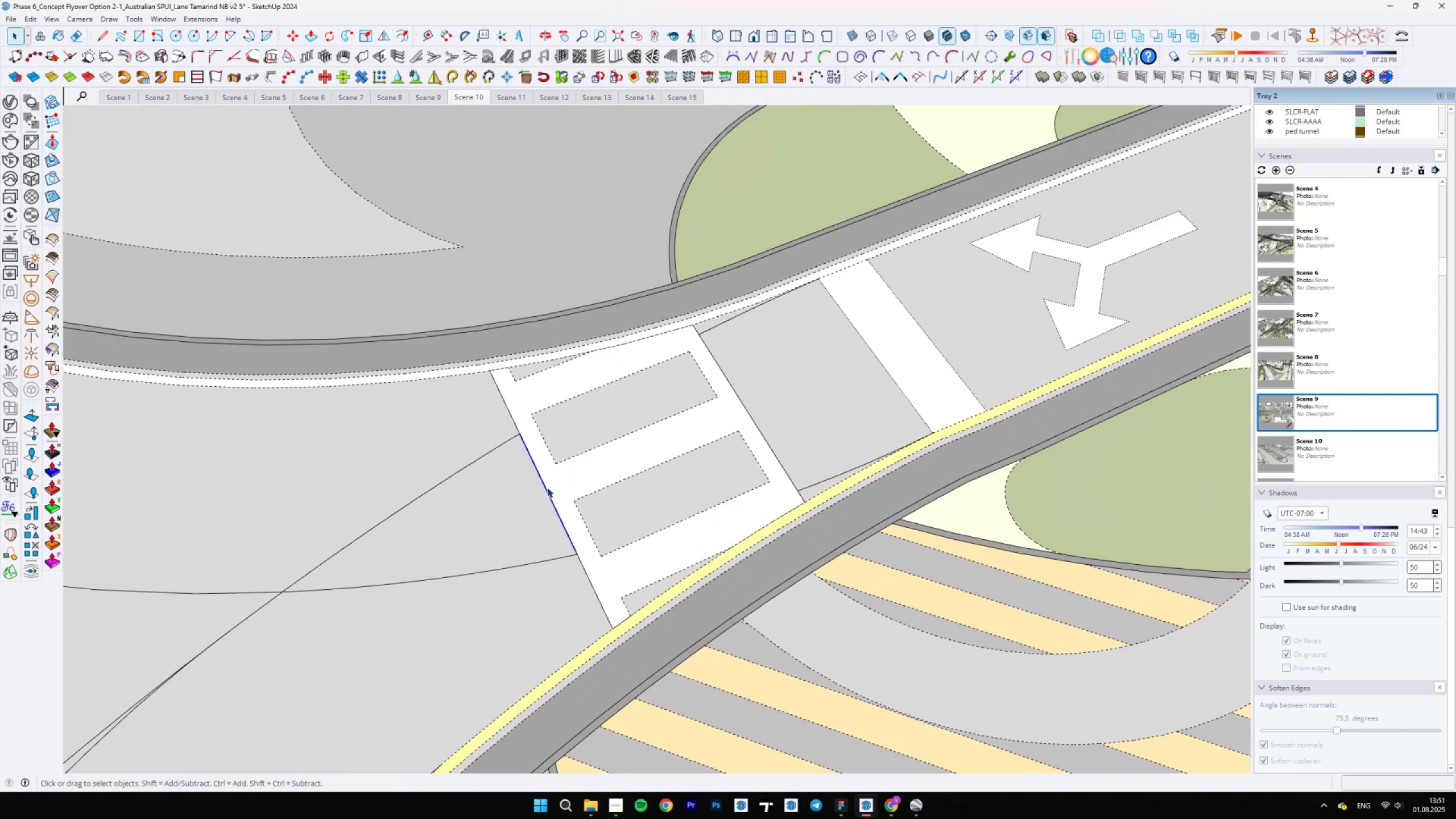 
left_click([553, 483])
 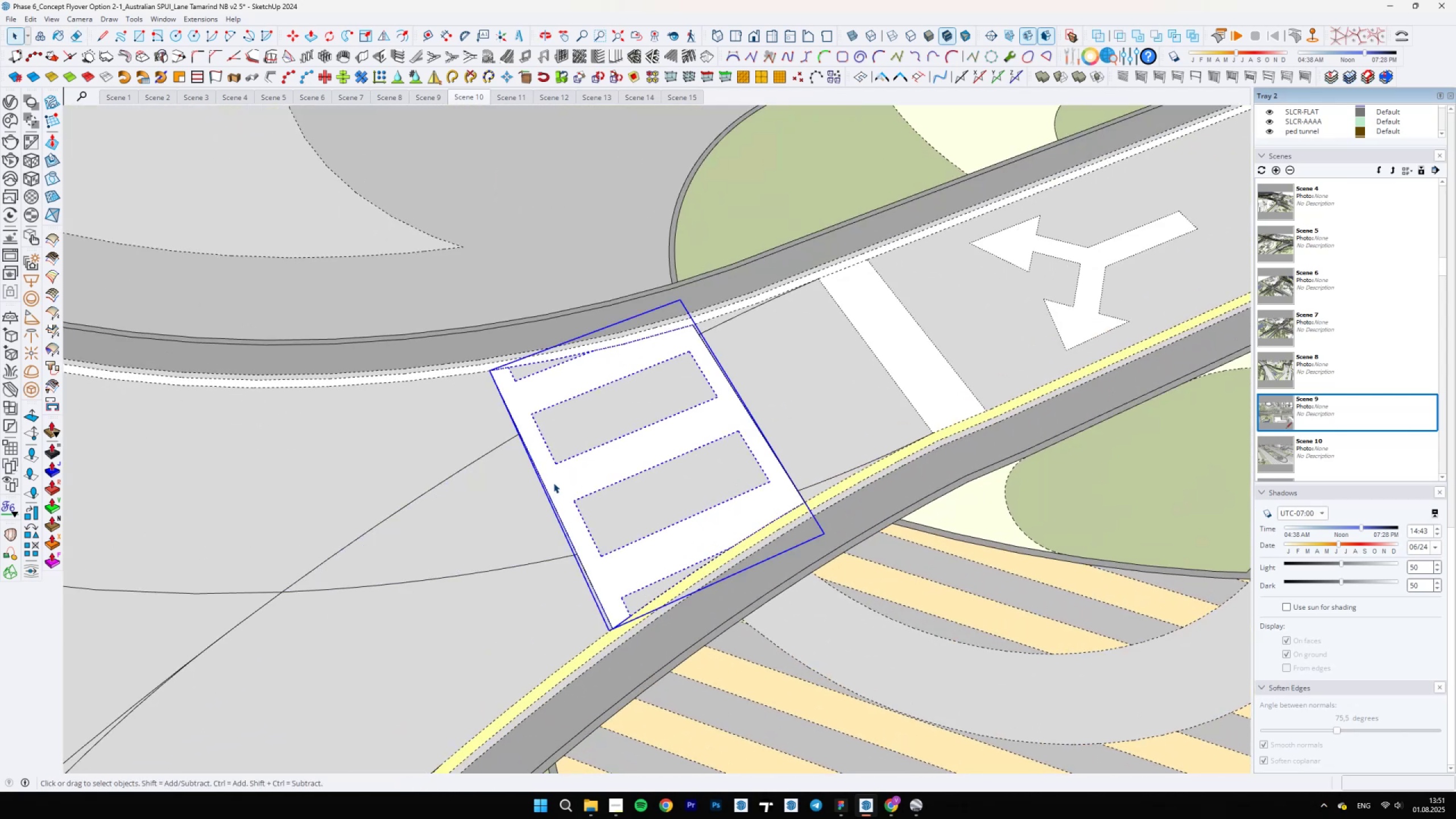 
right_click([553, 483])
 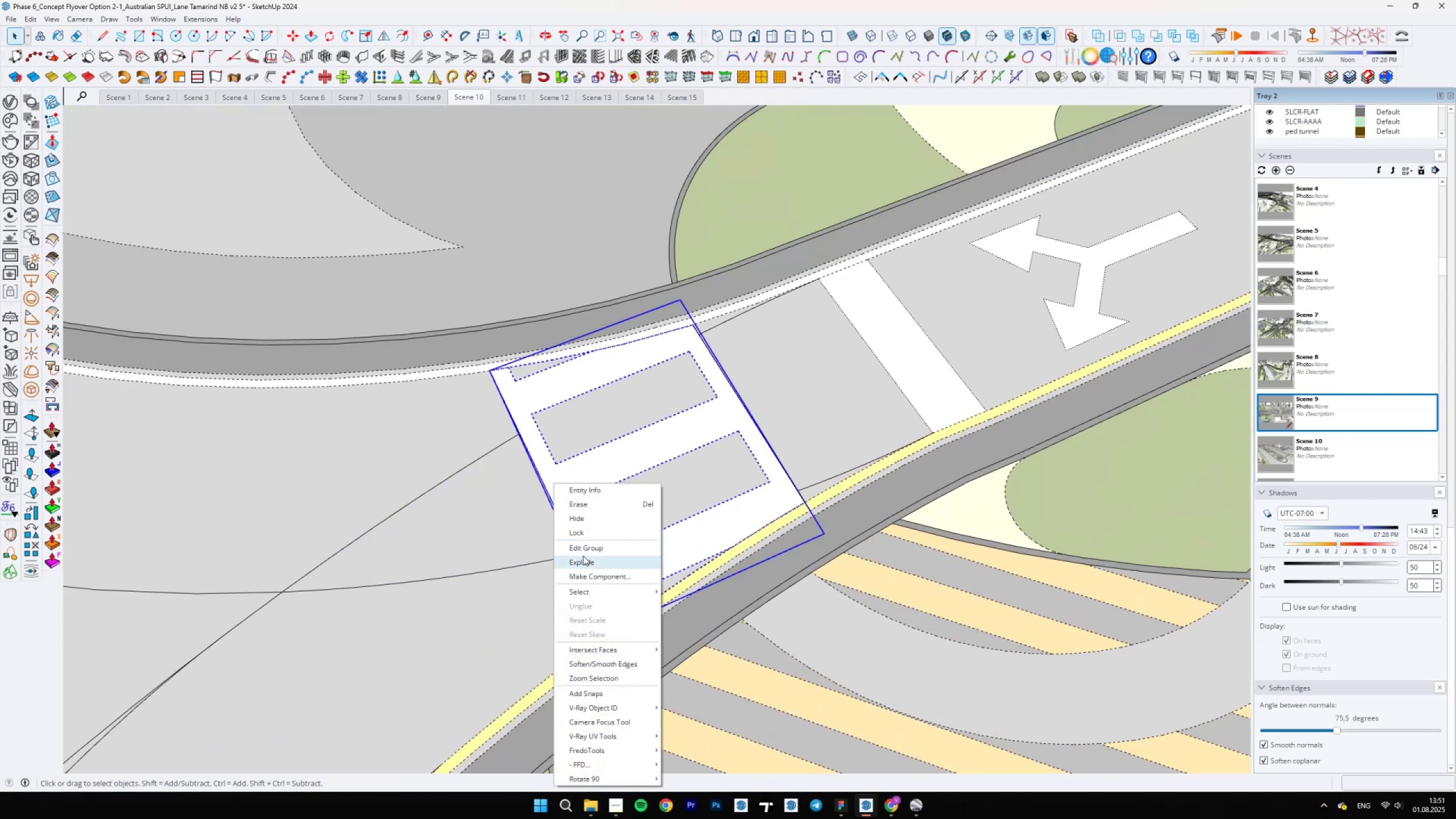 
left_click([583, 556])
 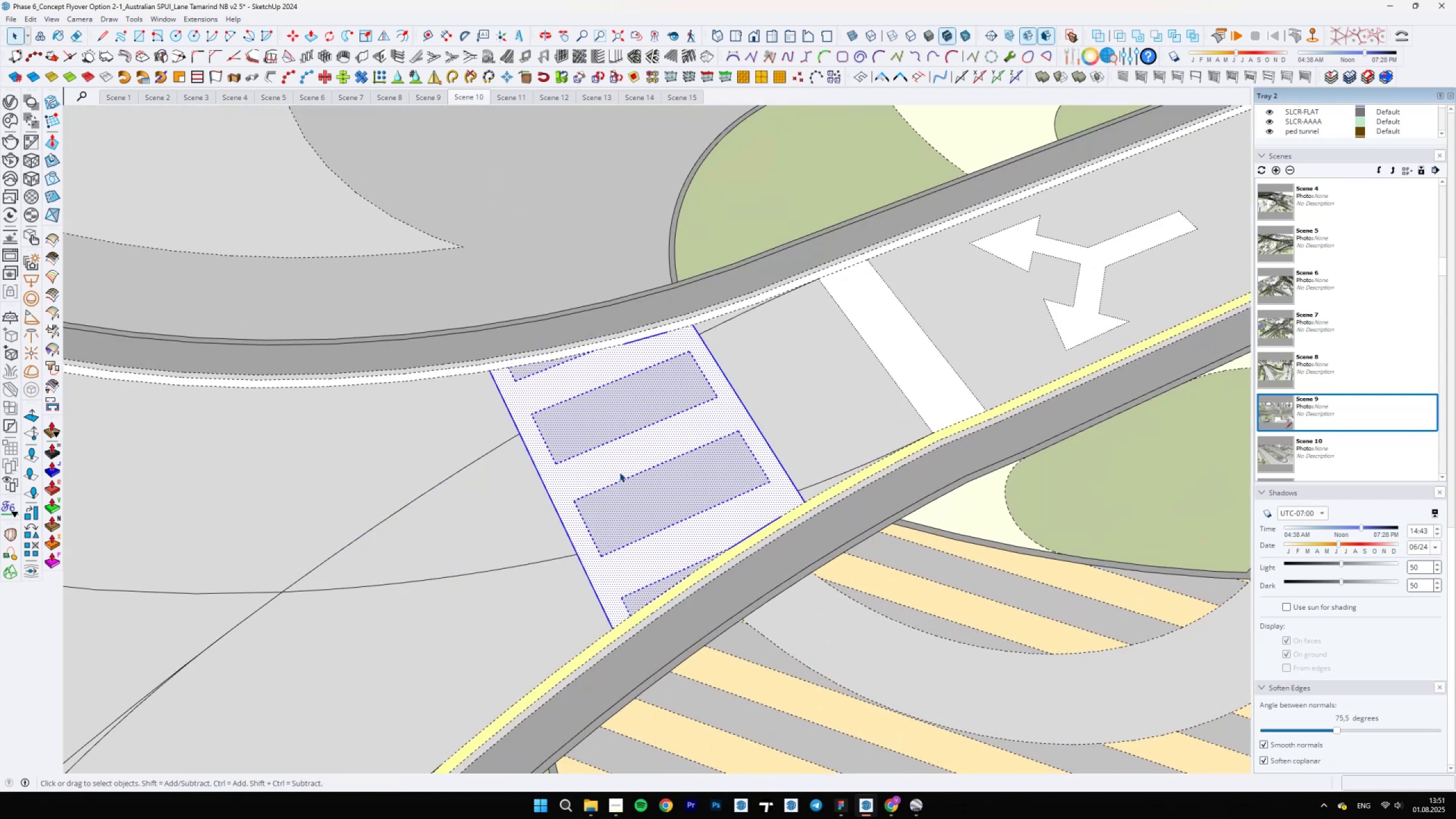 
scroll: coordinate [549, 432], scroll_direction: up, amount: 4.0
 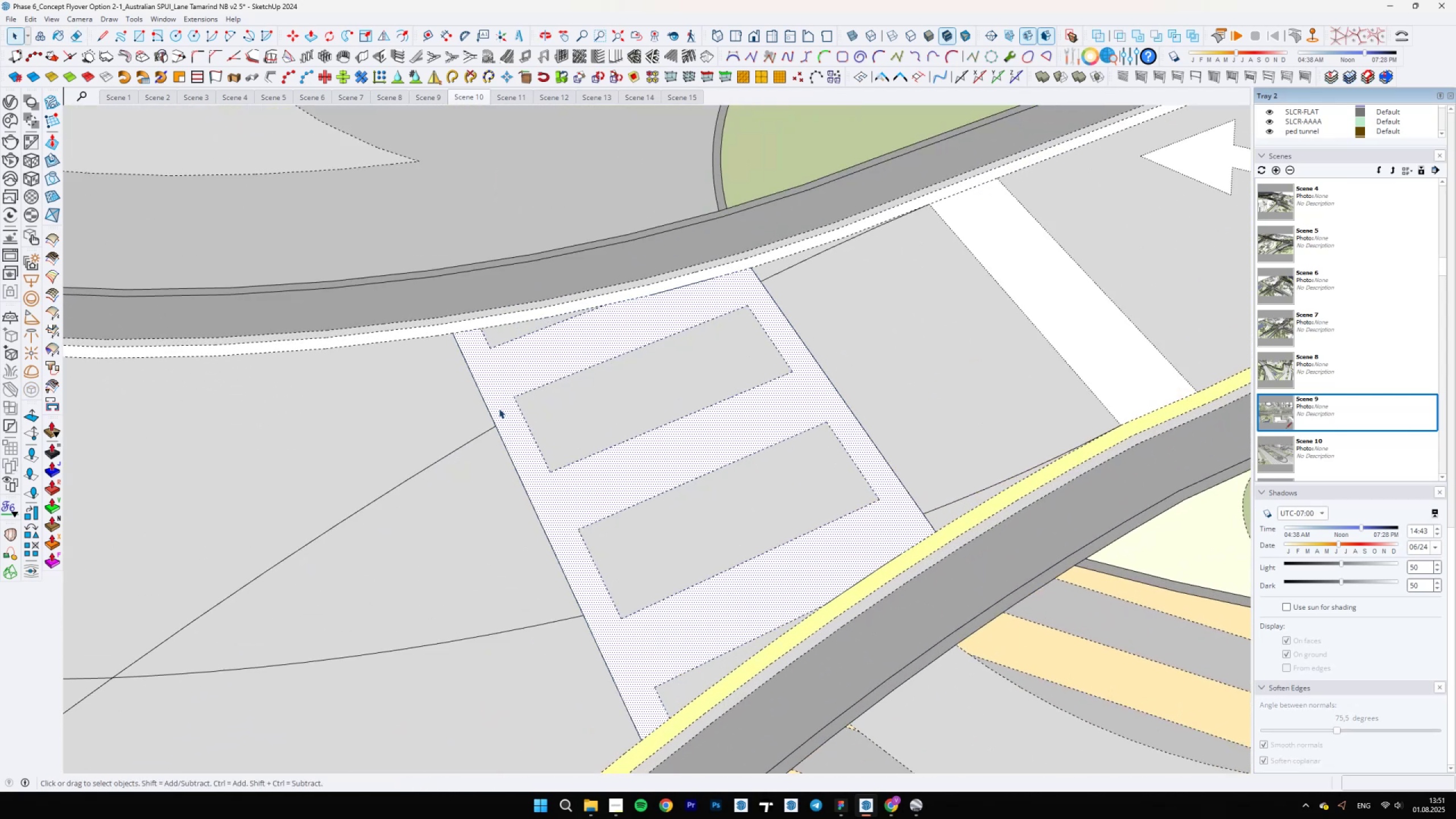 
key(E)
 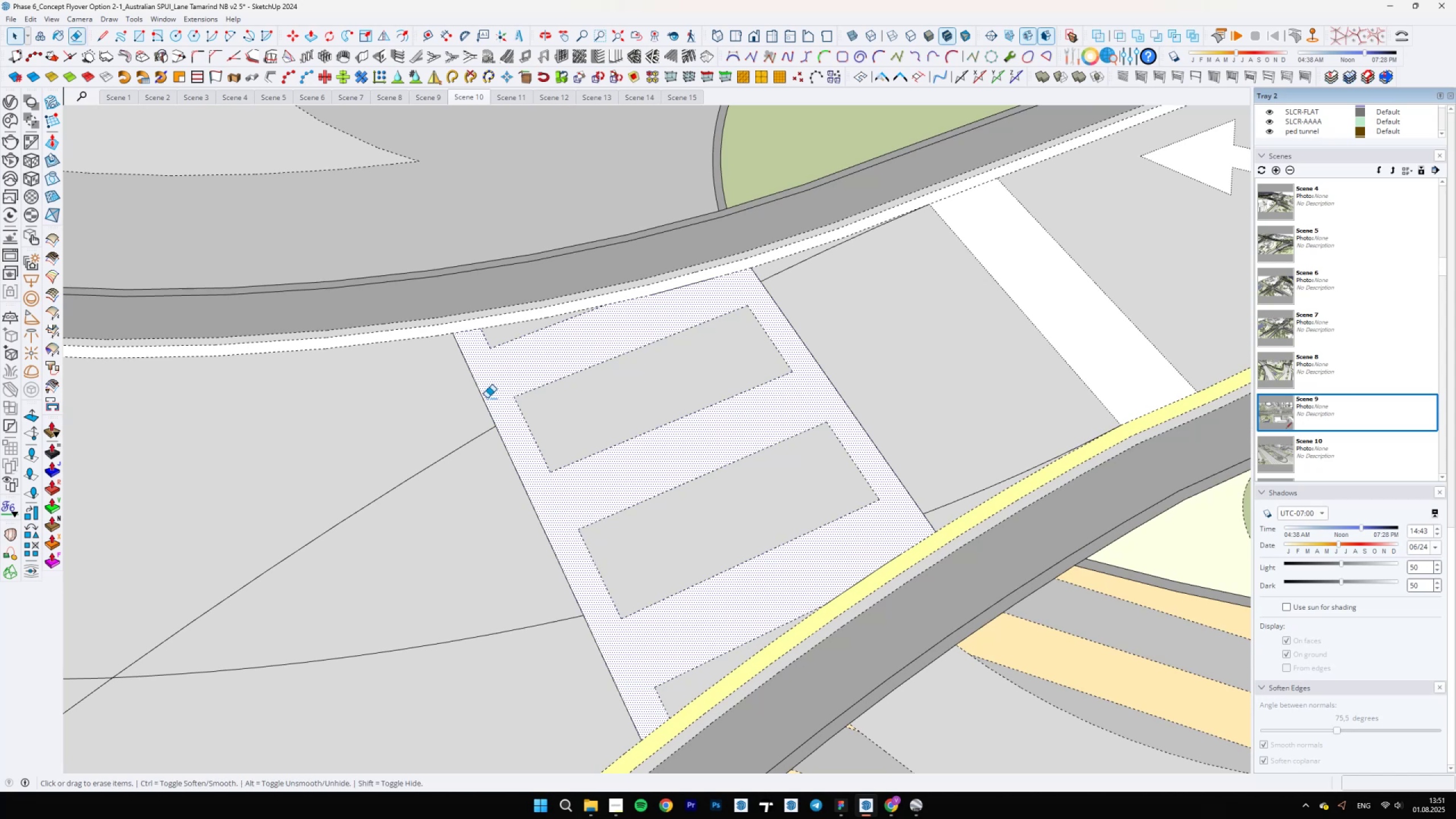 
key(Shift+ShiftLeft)
 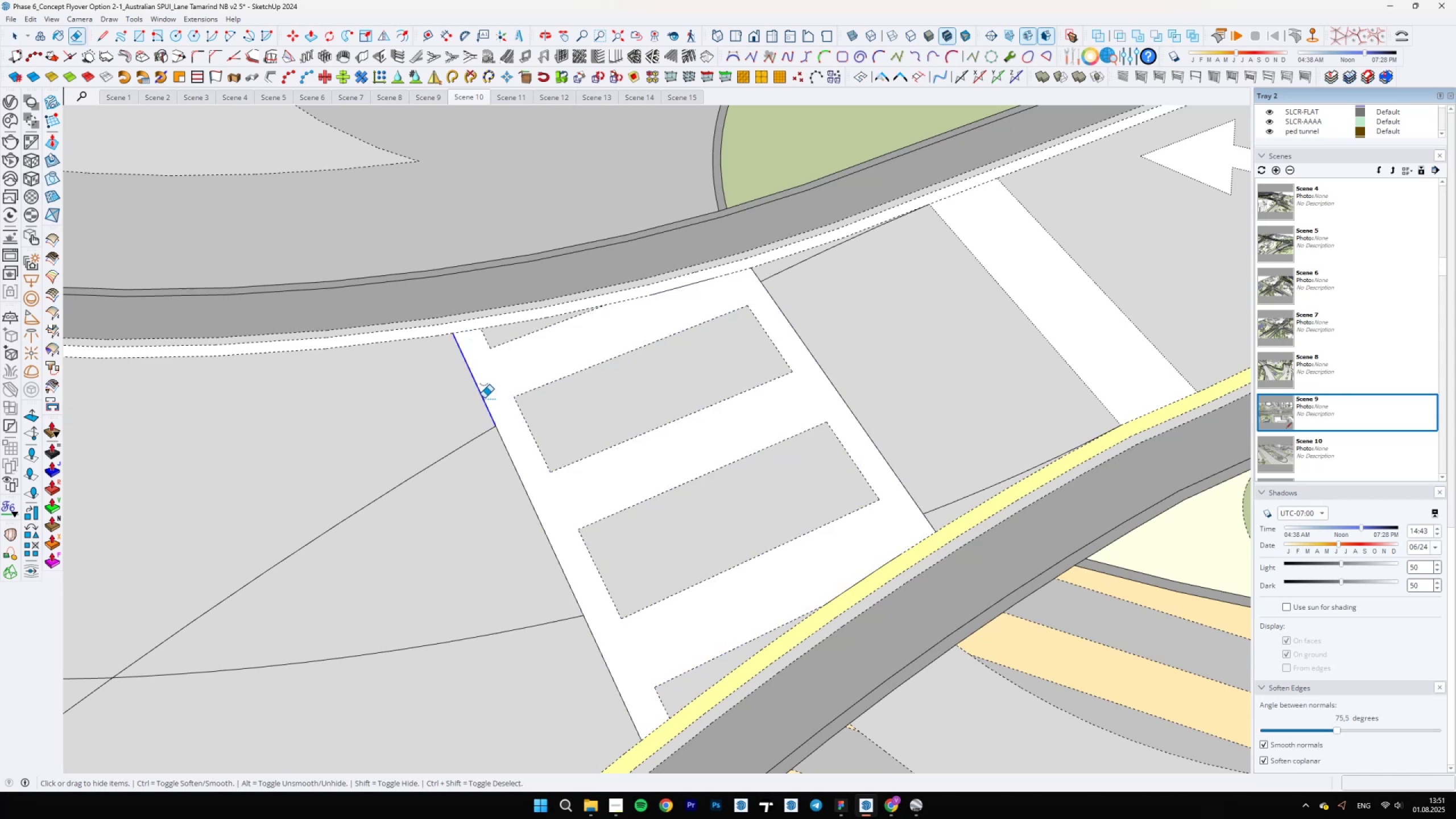 
key(Control+Z)
 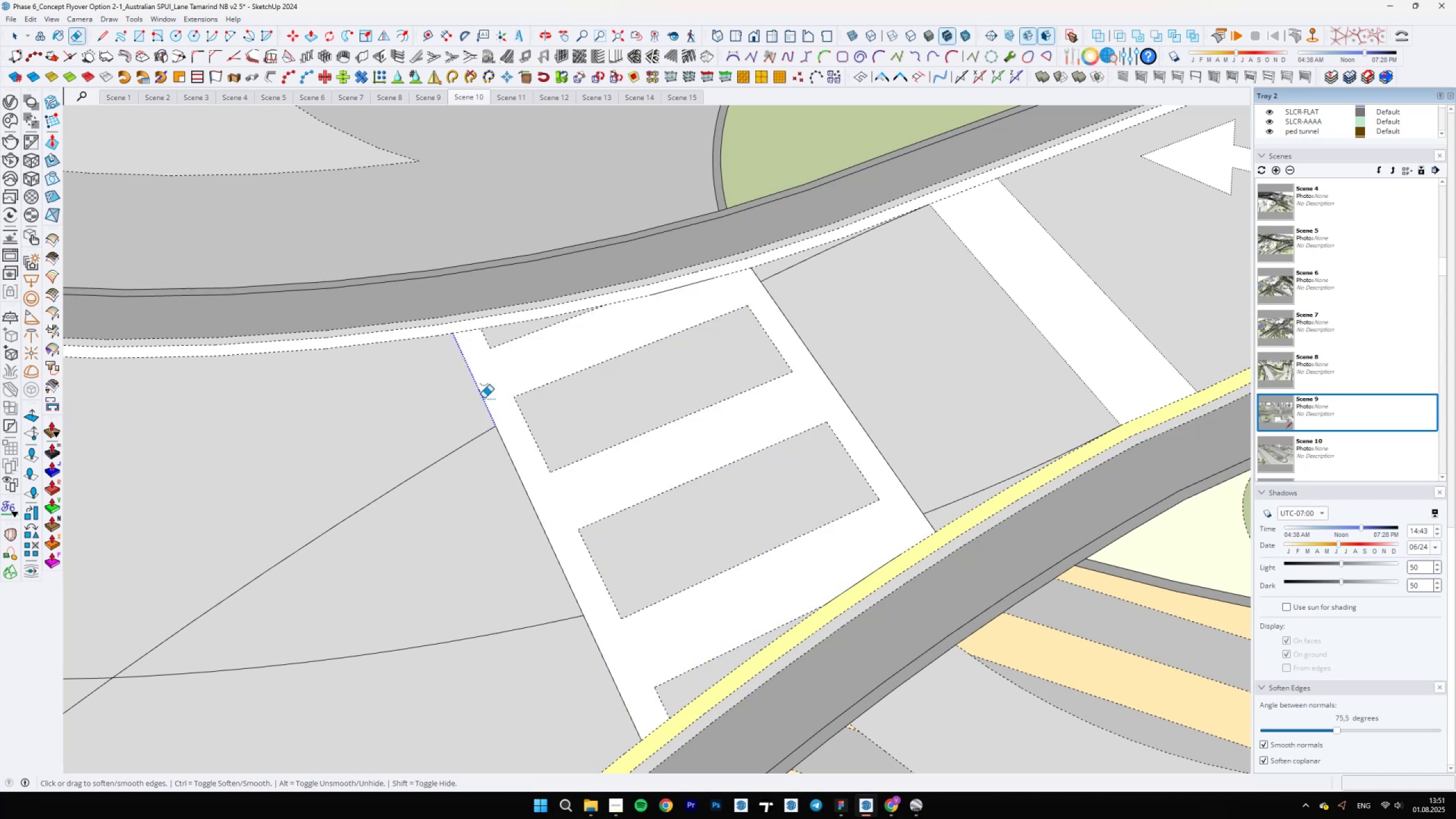 
scroll: coordinate [485, 401], scroll_direction: down, amount: 4.0
 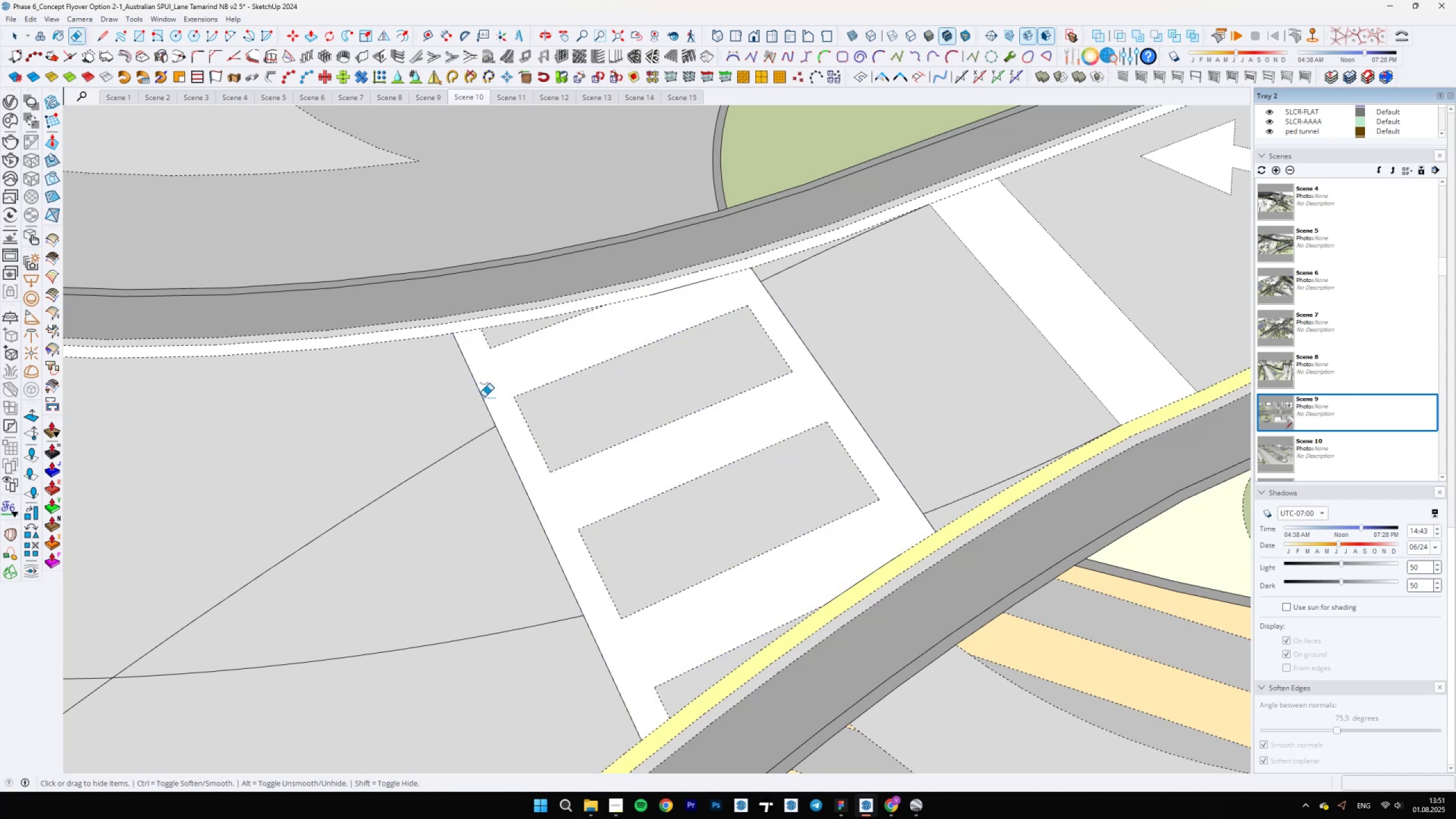 
key(Control+ControlLeft)
 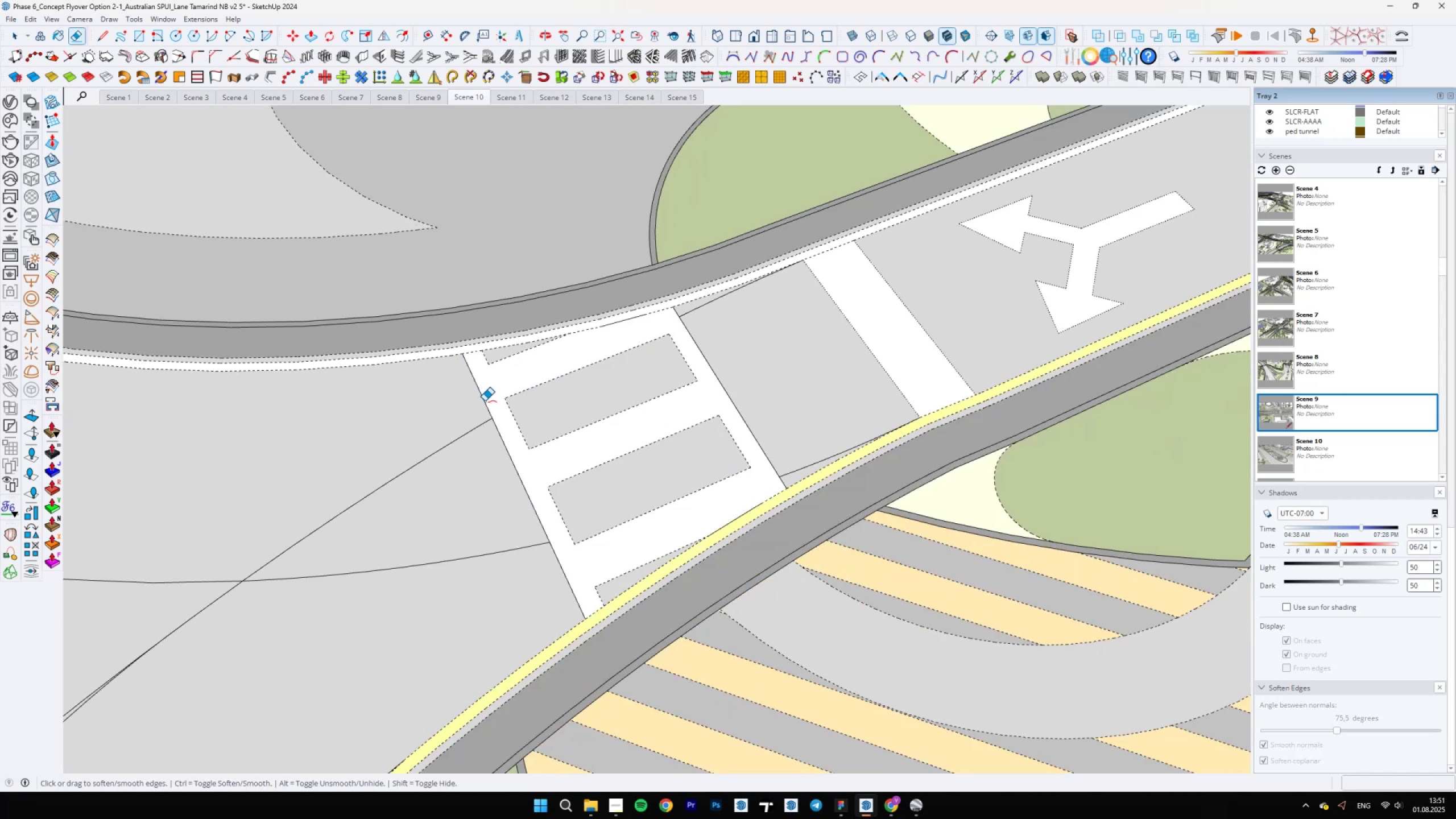 
key(Control+ControlLeft)
 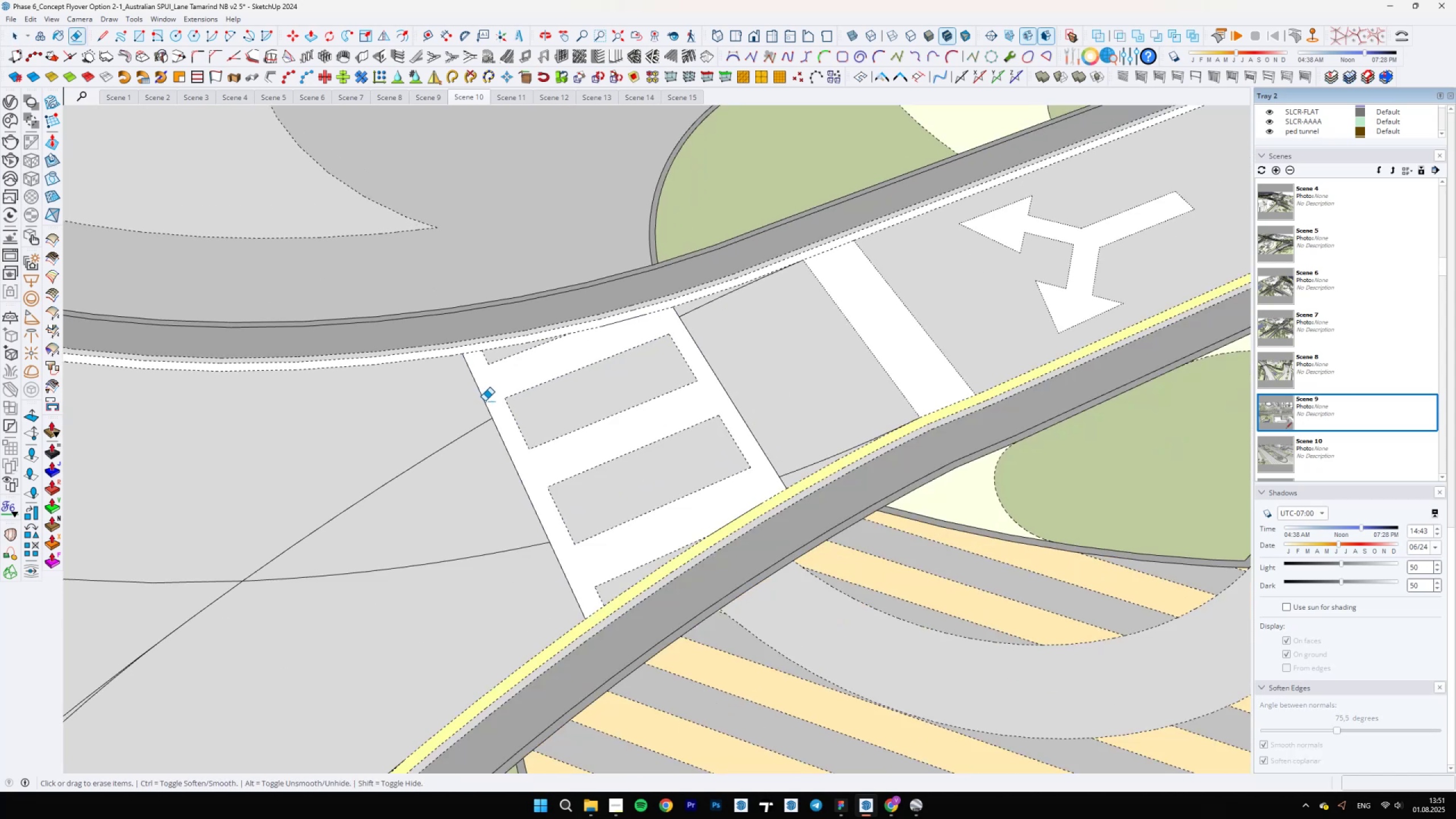 
key(E)
 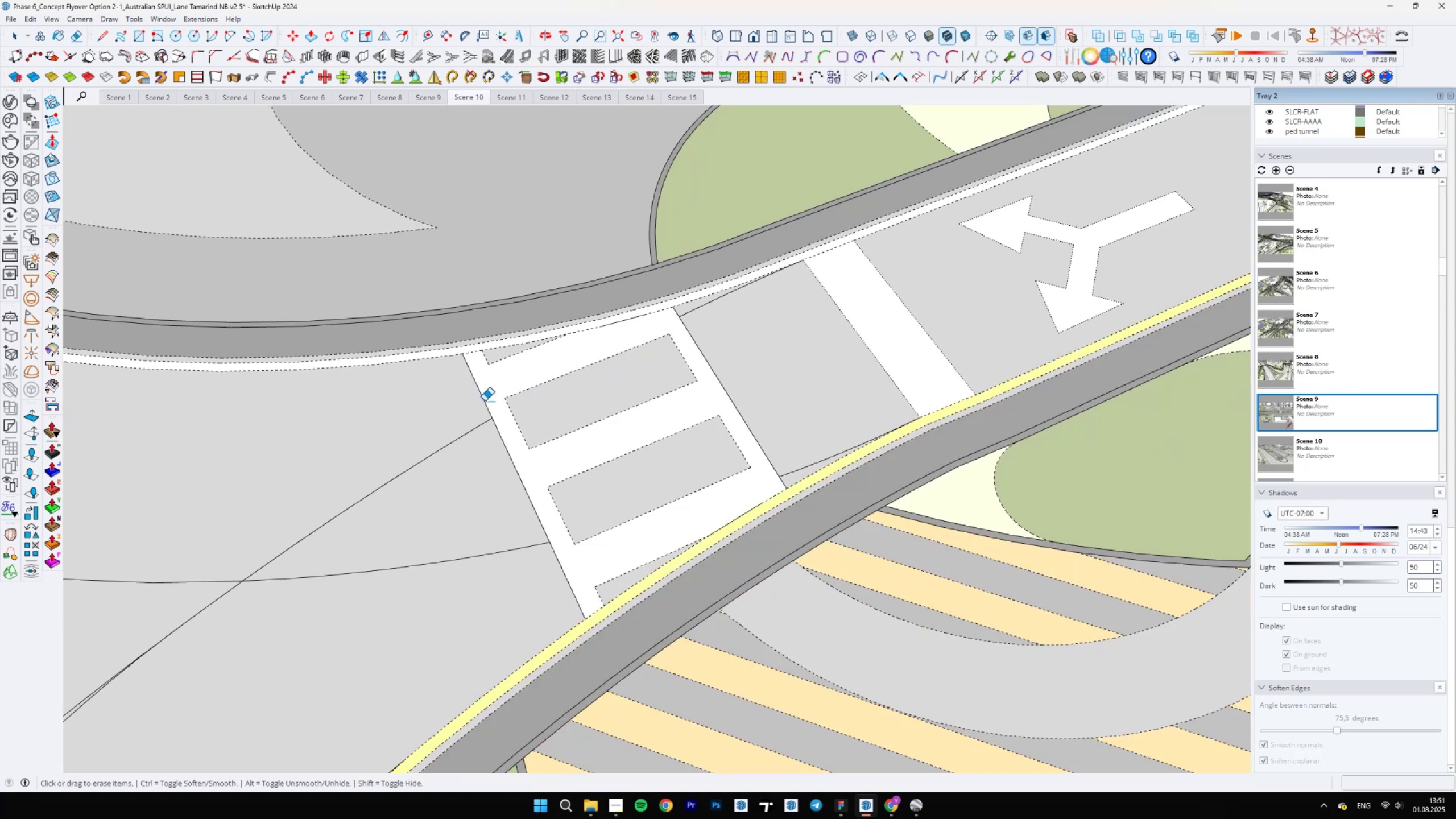 
key(Control+ControlLeft)
 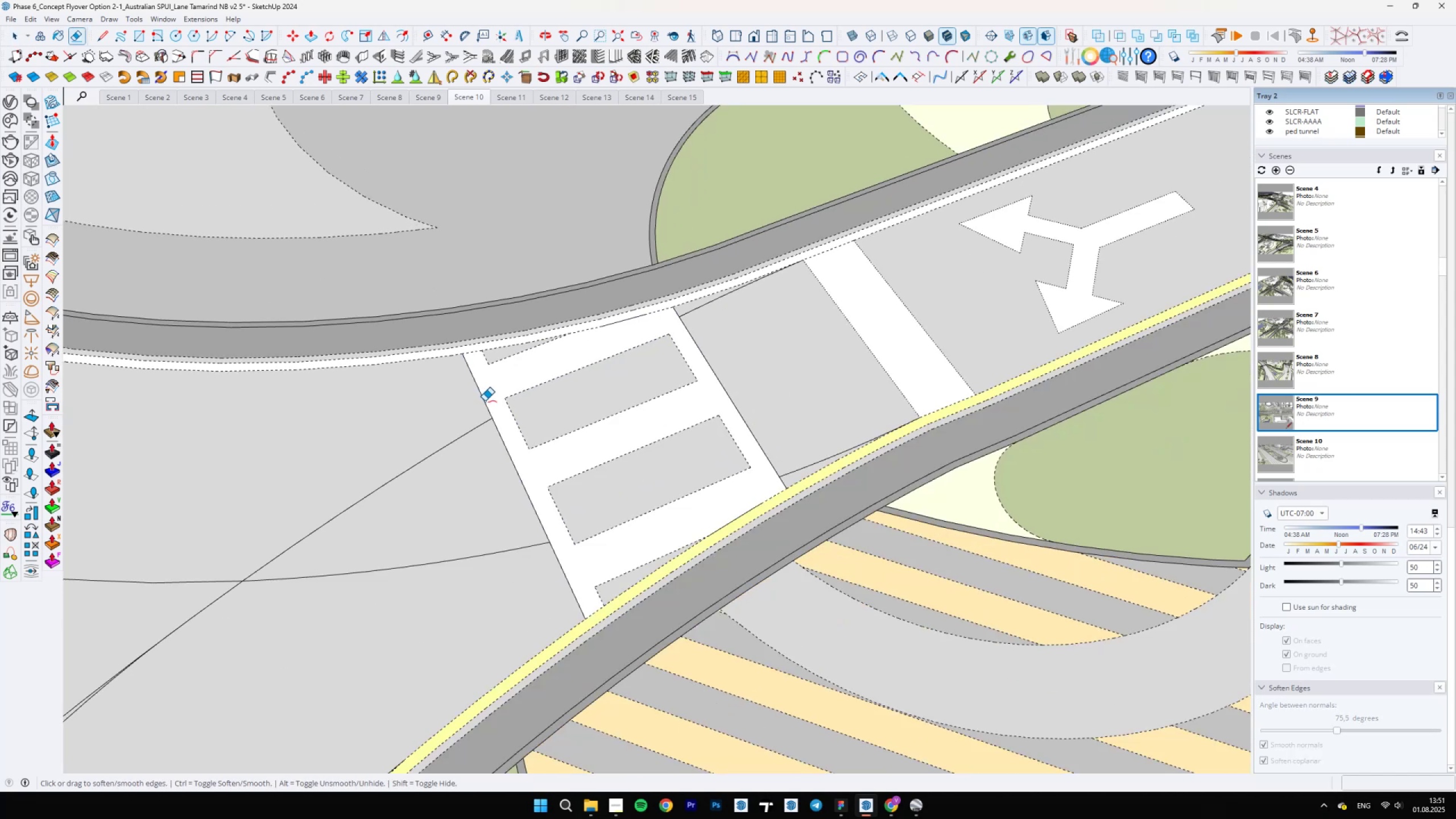 
left_click_drag(start_coordinate=[485, 401], to_coordinate=[478, 403])
 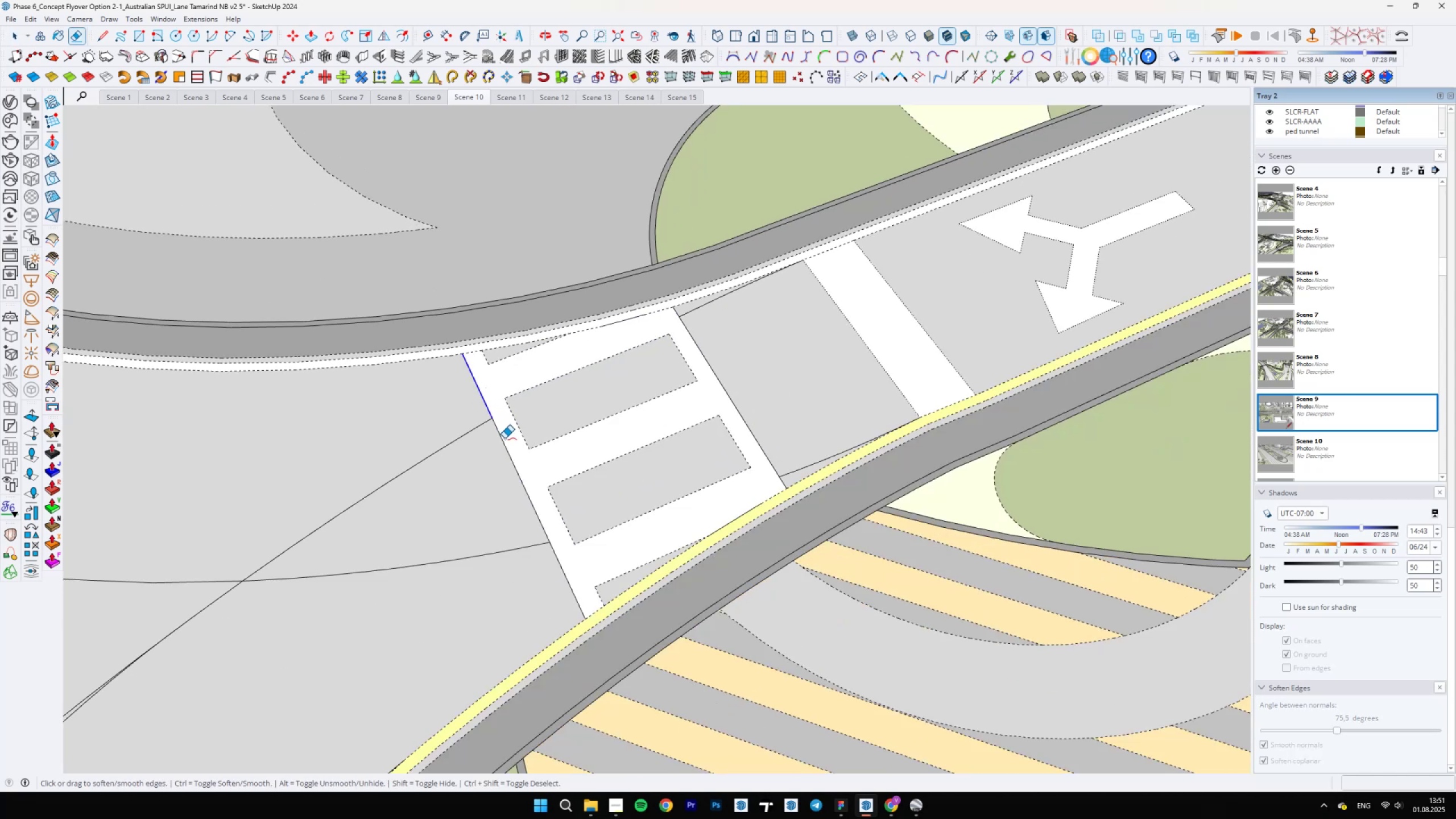 
left_click_drag(start_coordinate=[503, 441], to_coordinate=[500, 444])
 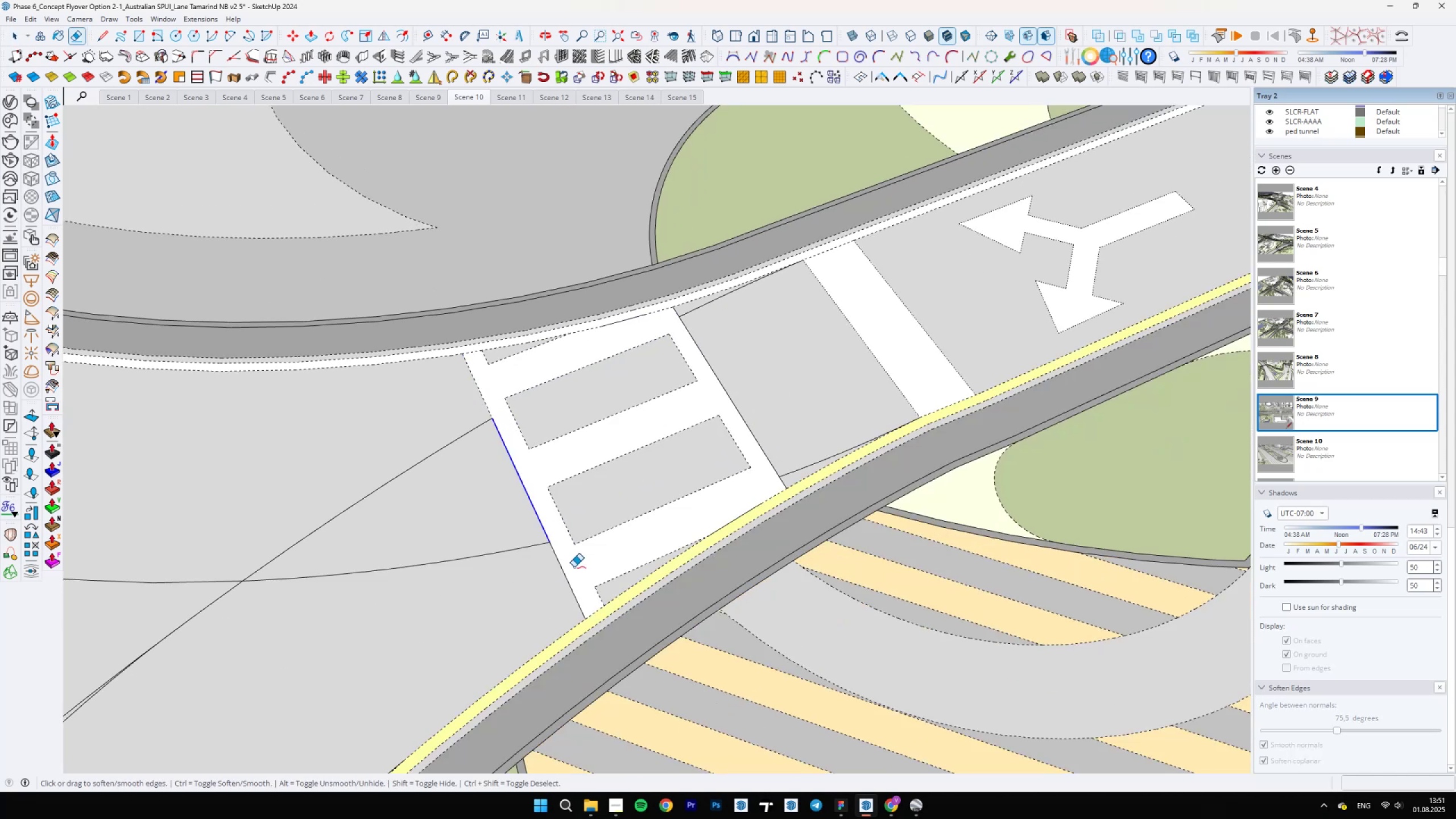 
left_click_drag(start_coordinate=[570, 572], to_coordinate=[564, 575])
 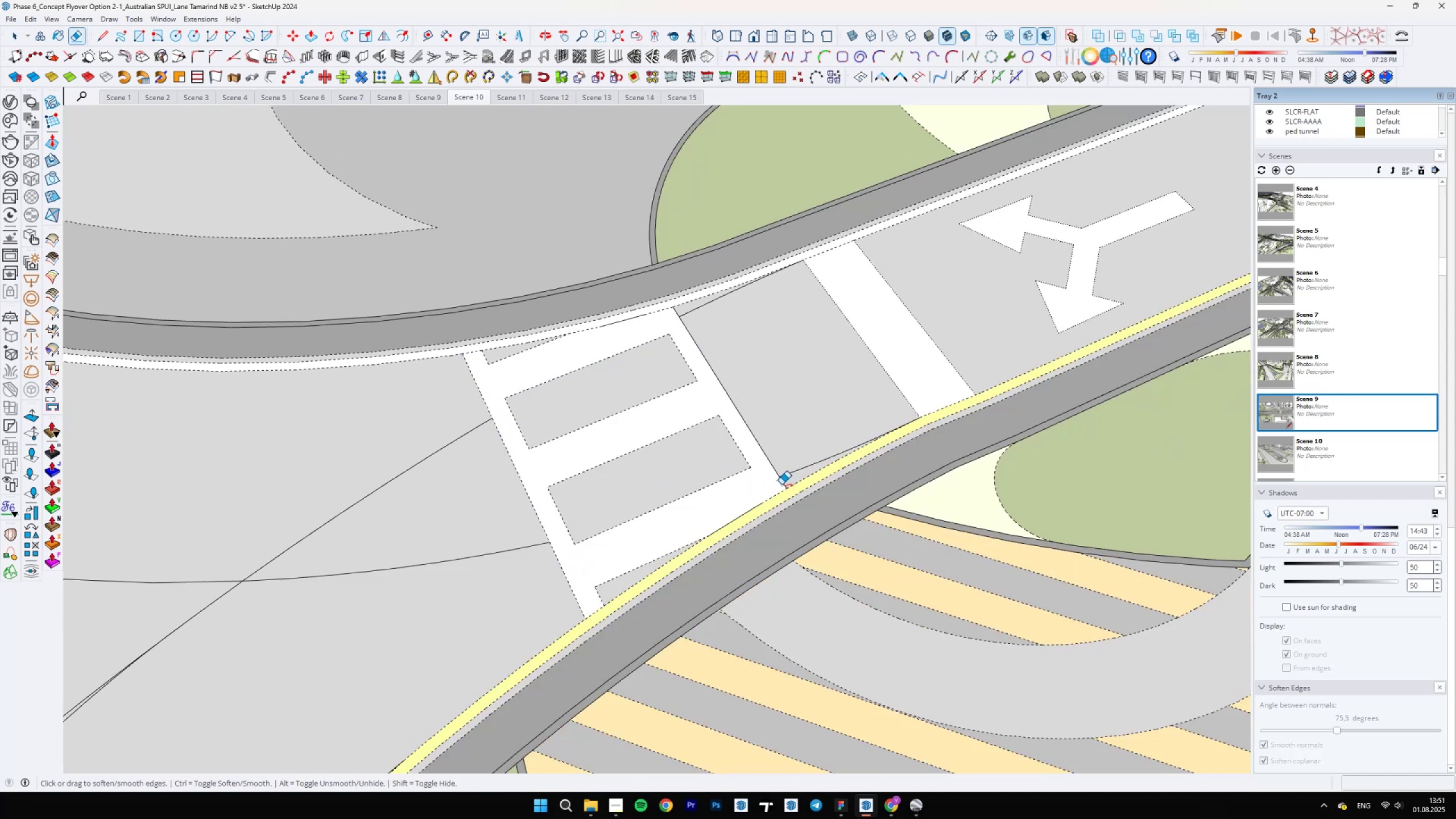 
left_click([785, 485])
 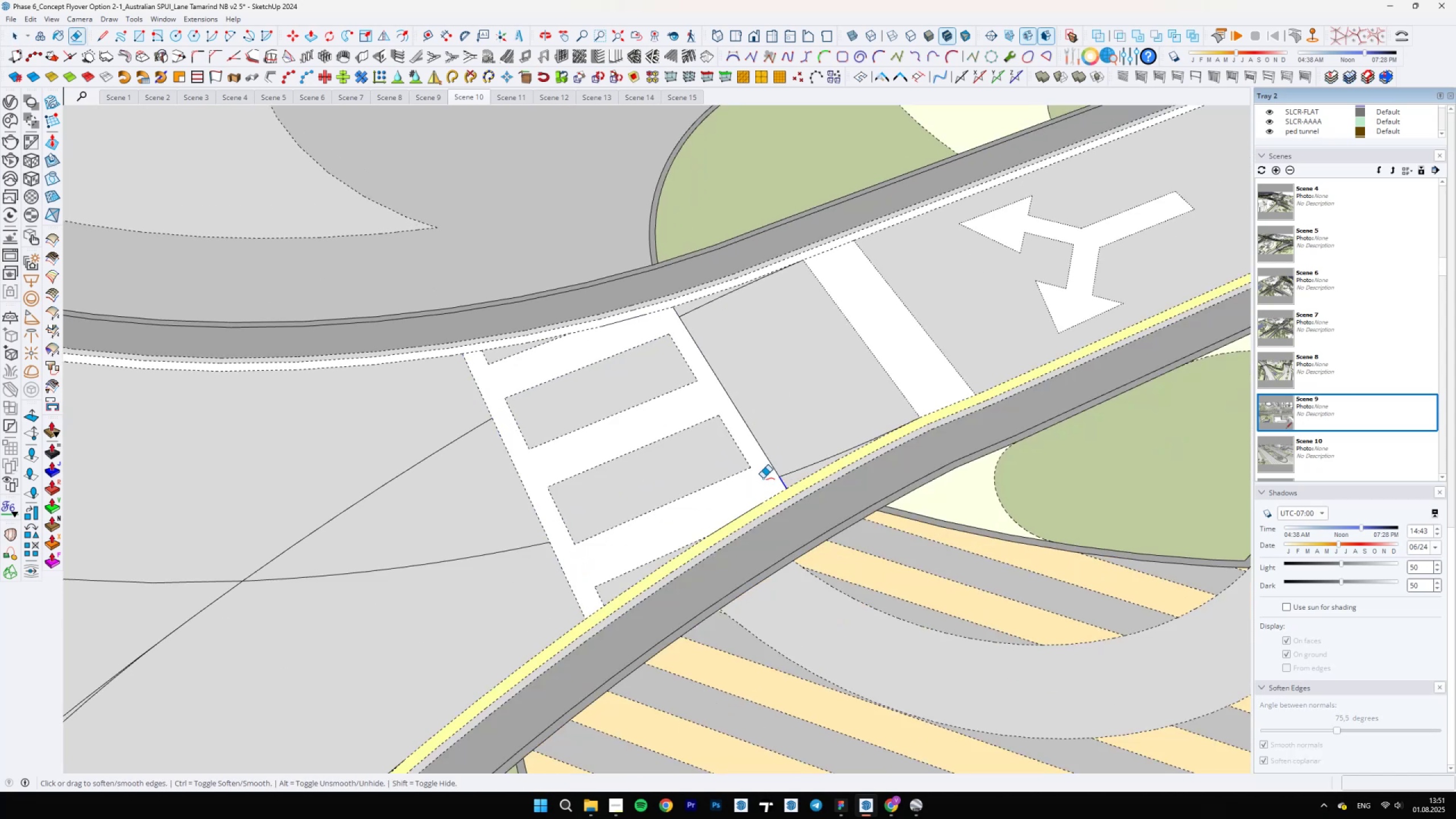 
left_click_drag(start_coordinate=[733, 516], to_coordinate=[730, 523])
 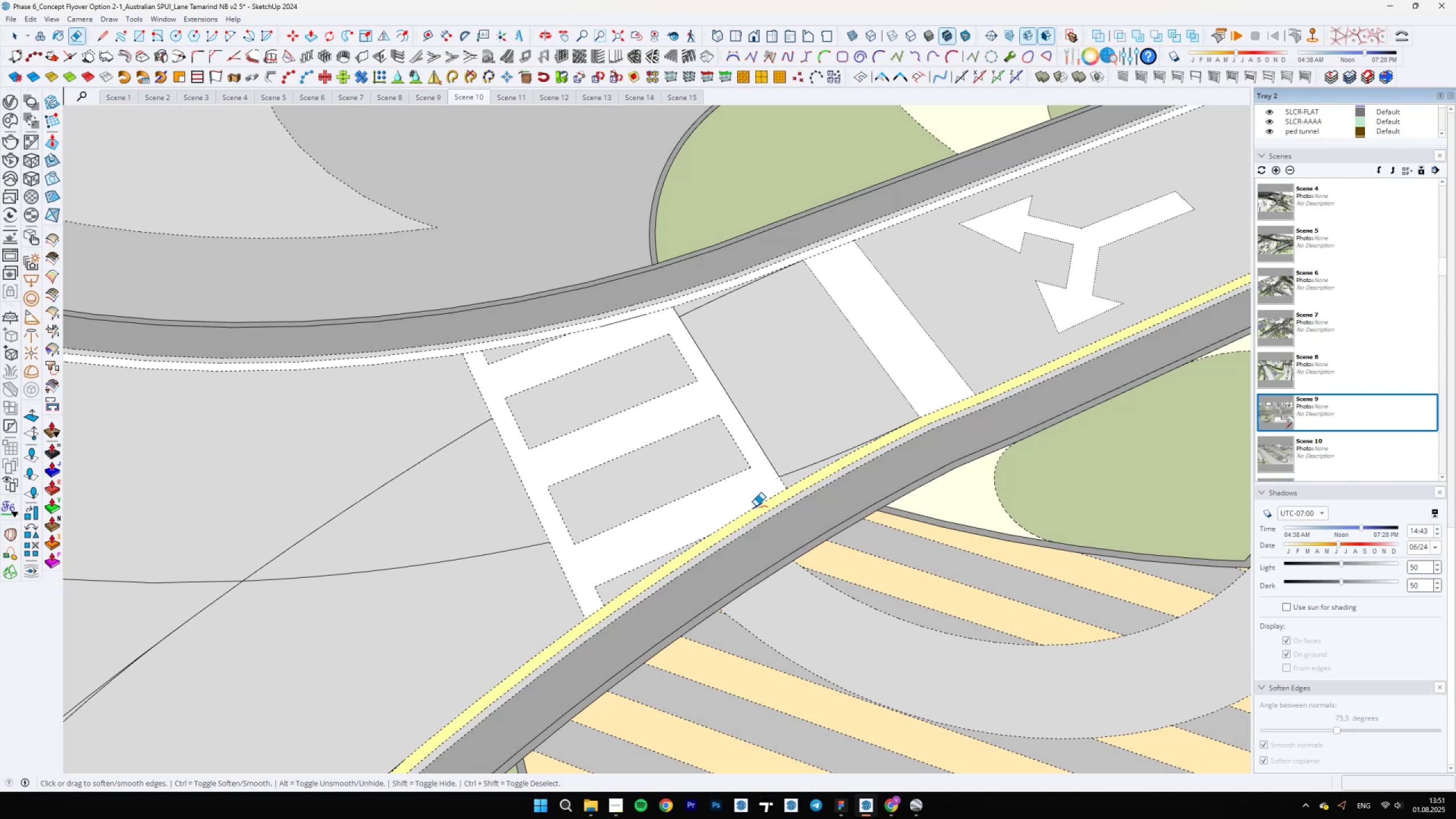 
left_click_drag(start_coordinate=[762, 457], to_coordinate=[767, 457])
 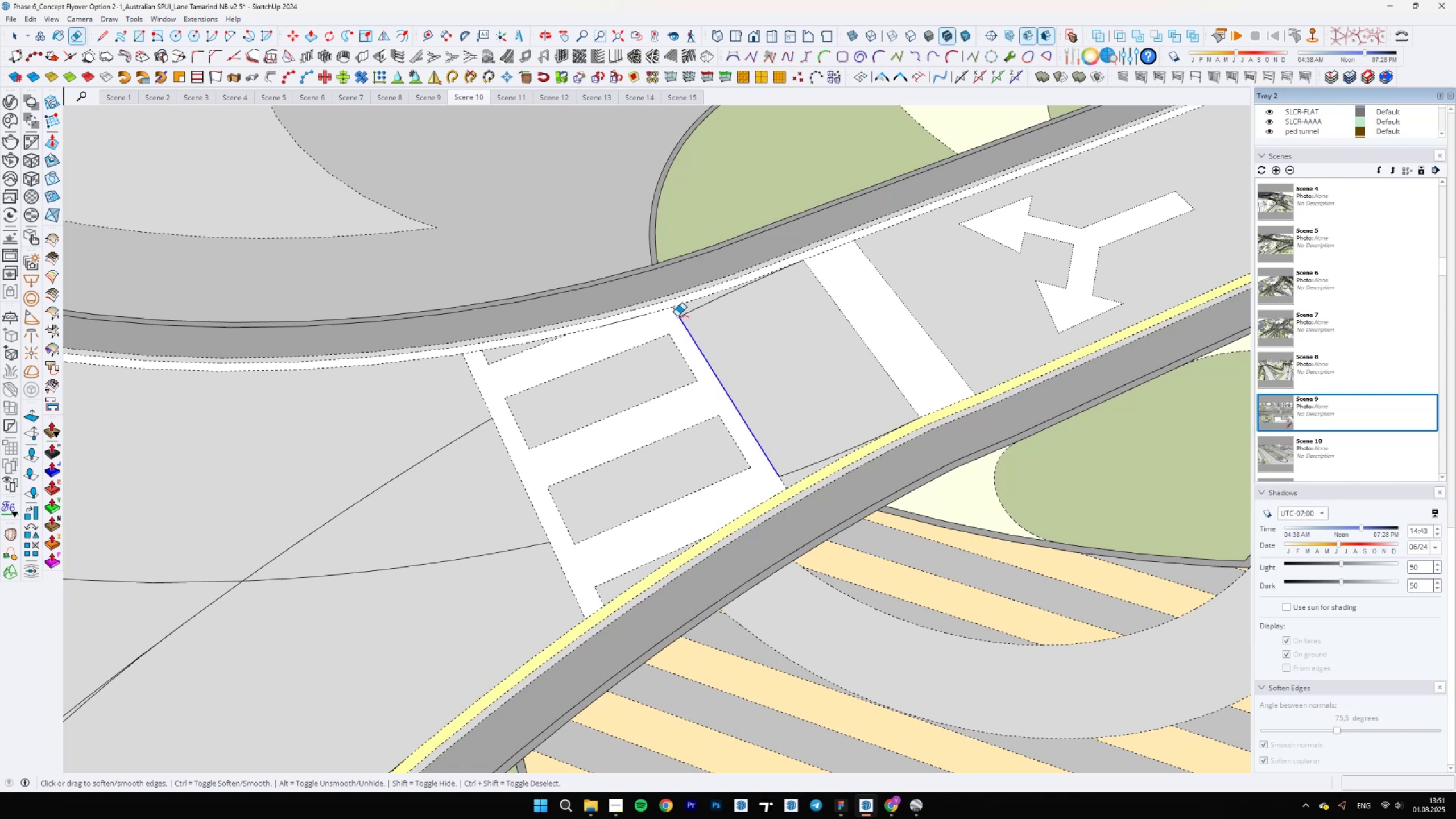 
left_click_drag(start_coordinate=[627, 317], to_coordinate=[625, 322])
 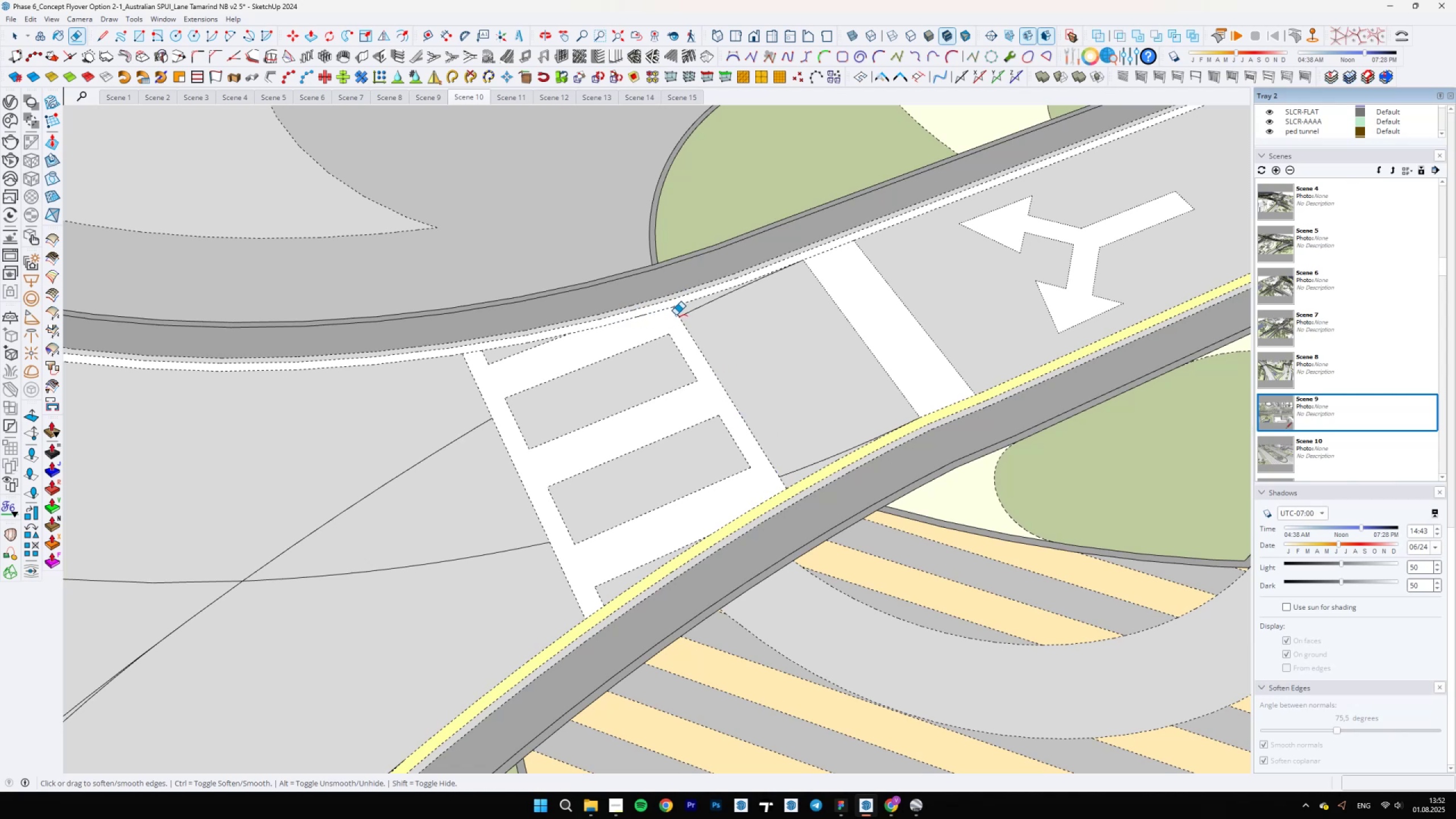 
left_click([676, 315])
 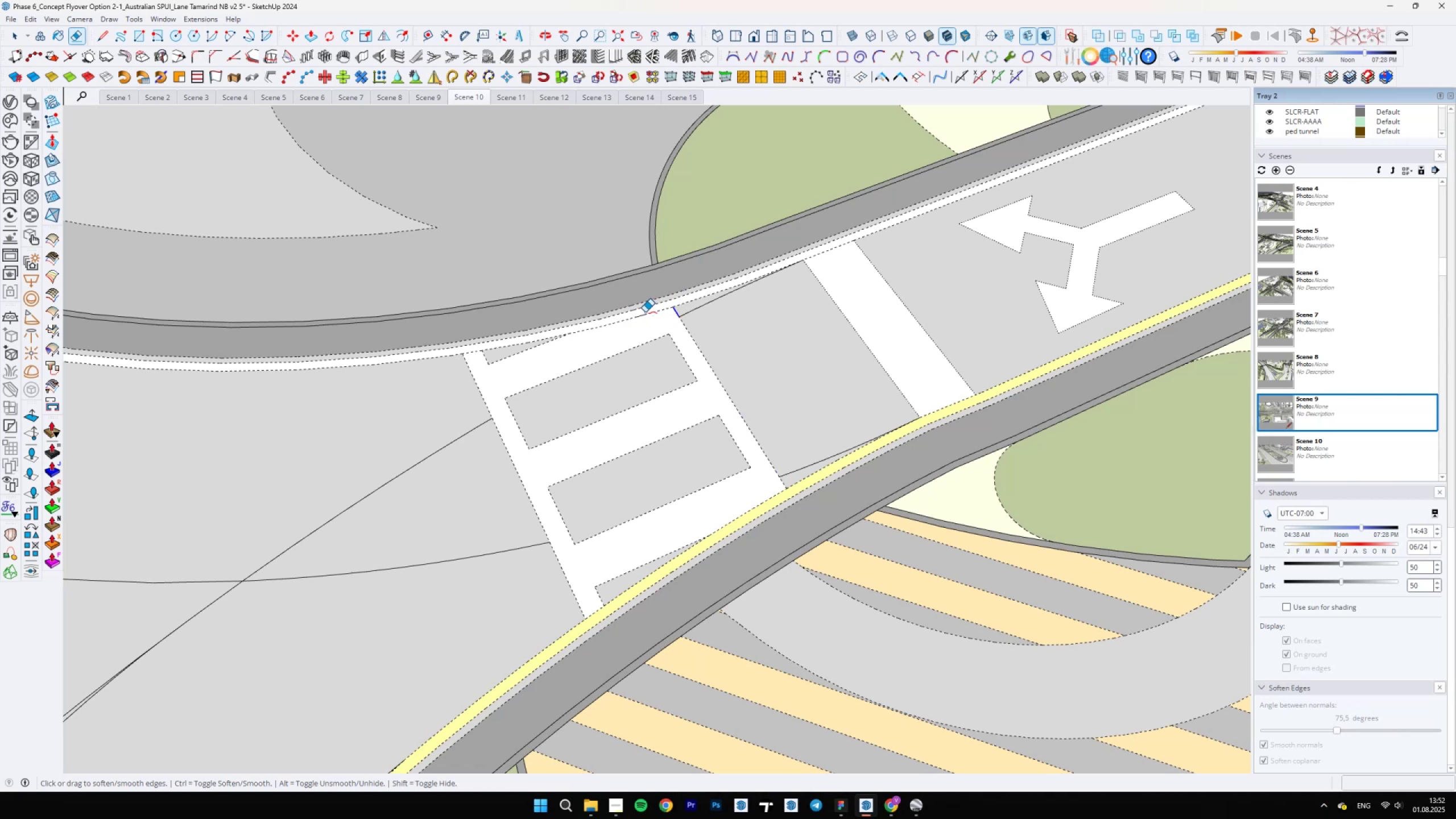 
left_click_drag(start_coordinate=[640, 314], to_coordinate=[640, 318])
 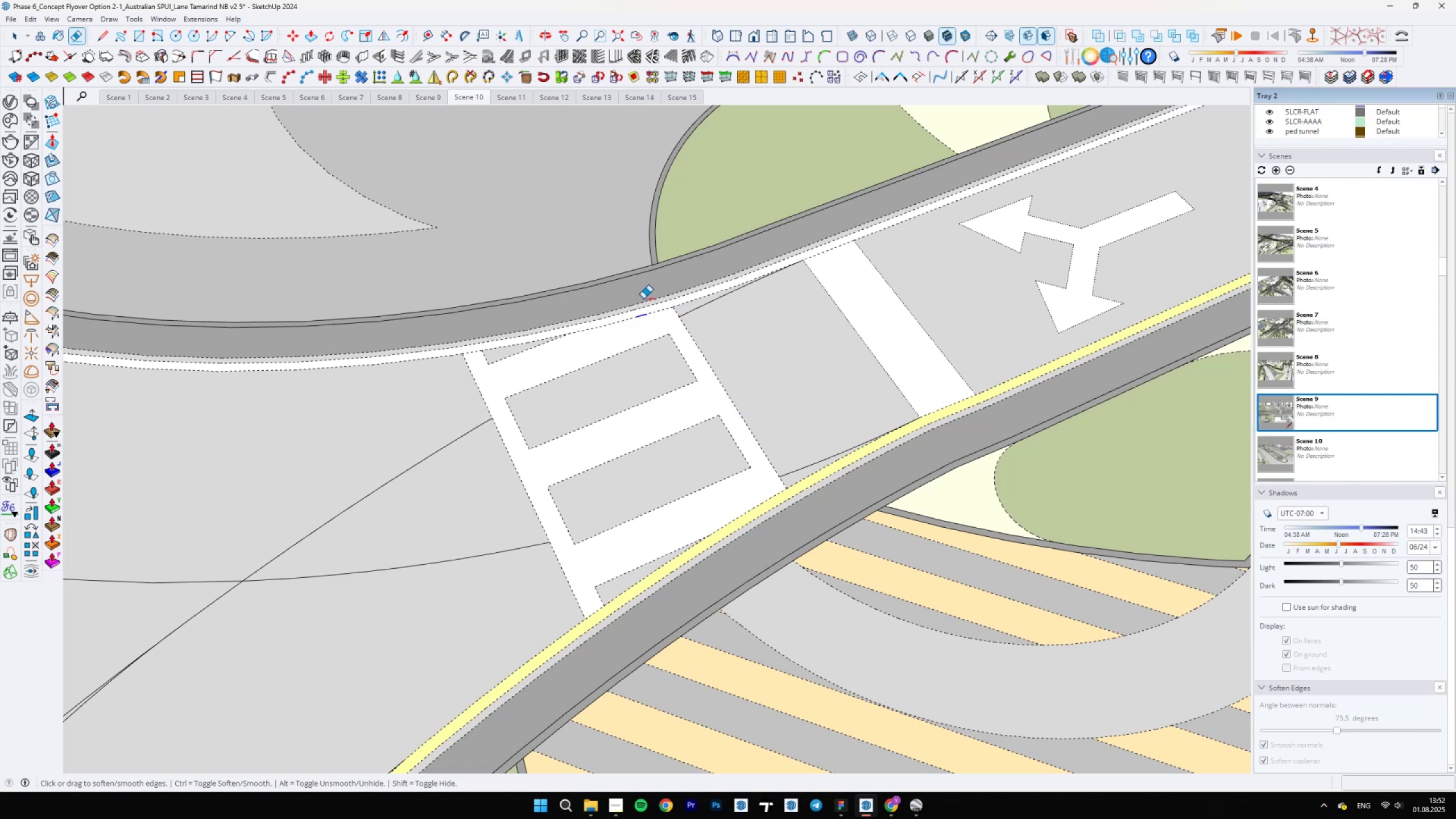 
scroll: coordinate [616, 351], scroll_direction: down, amount: 10.0
 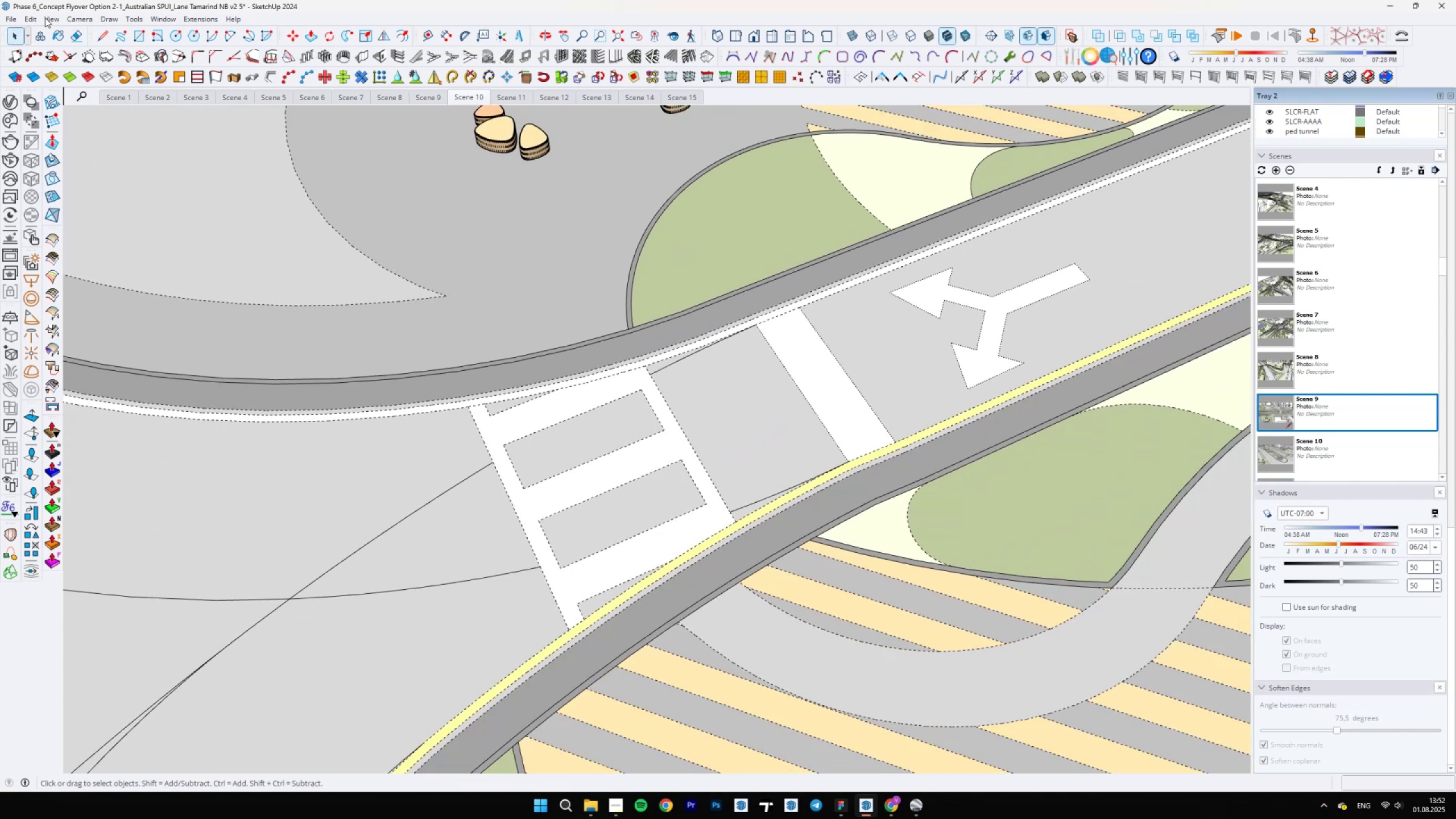 
key(Space)
 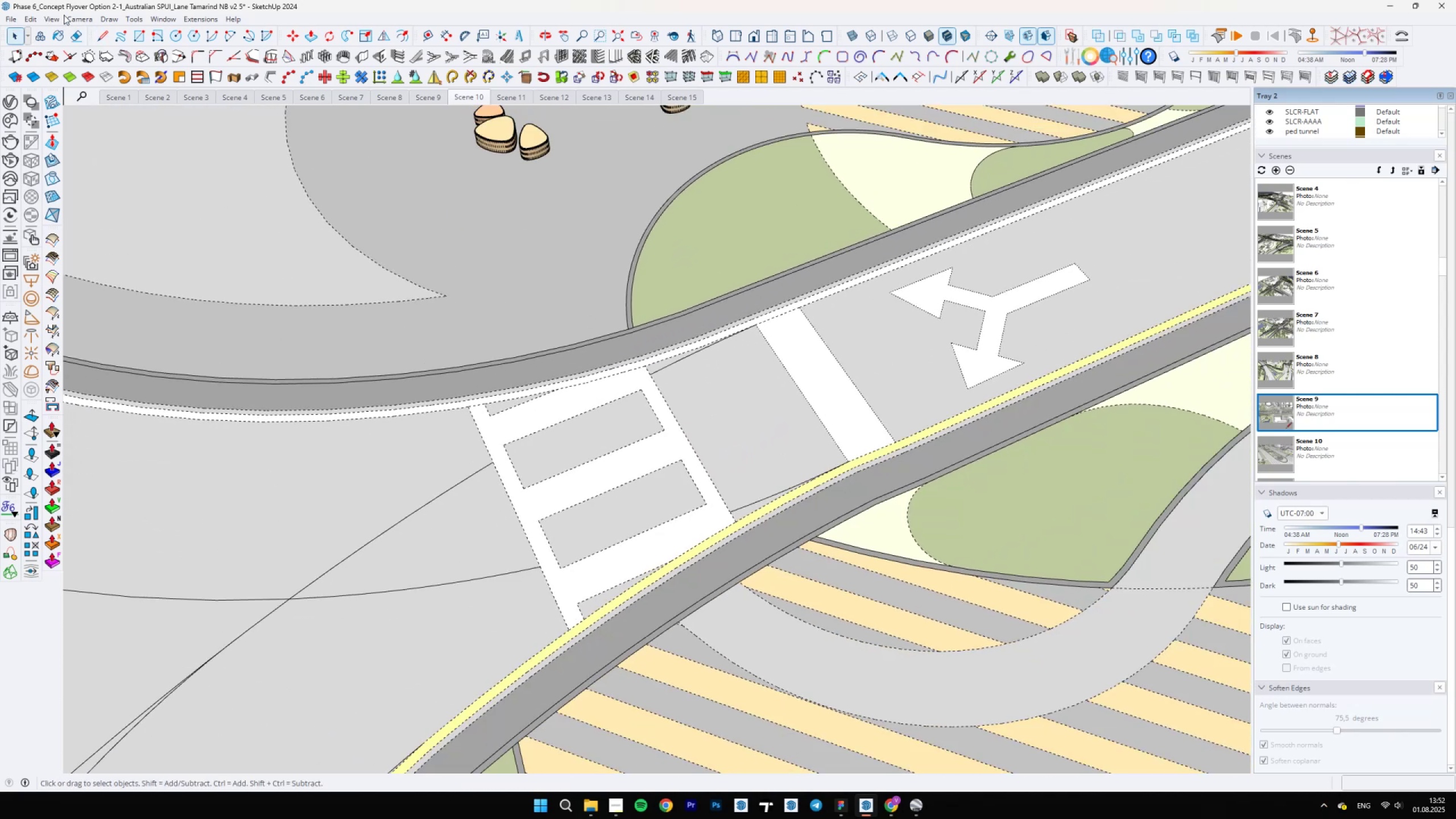 
double_click([80, 56])
 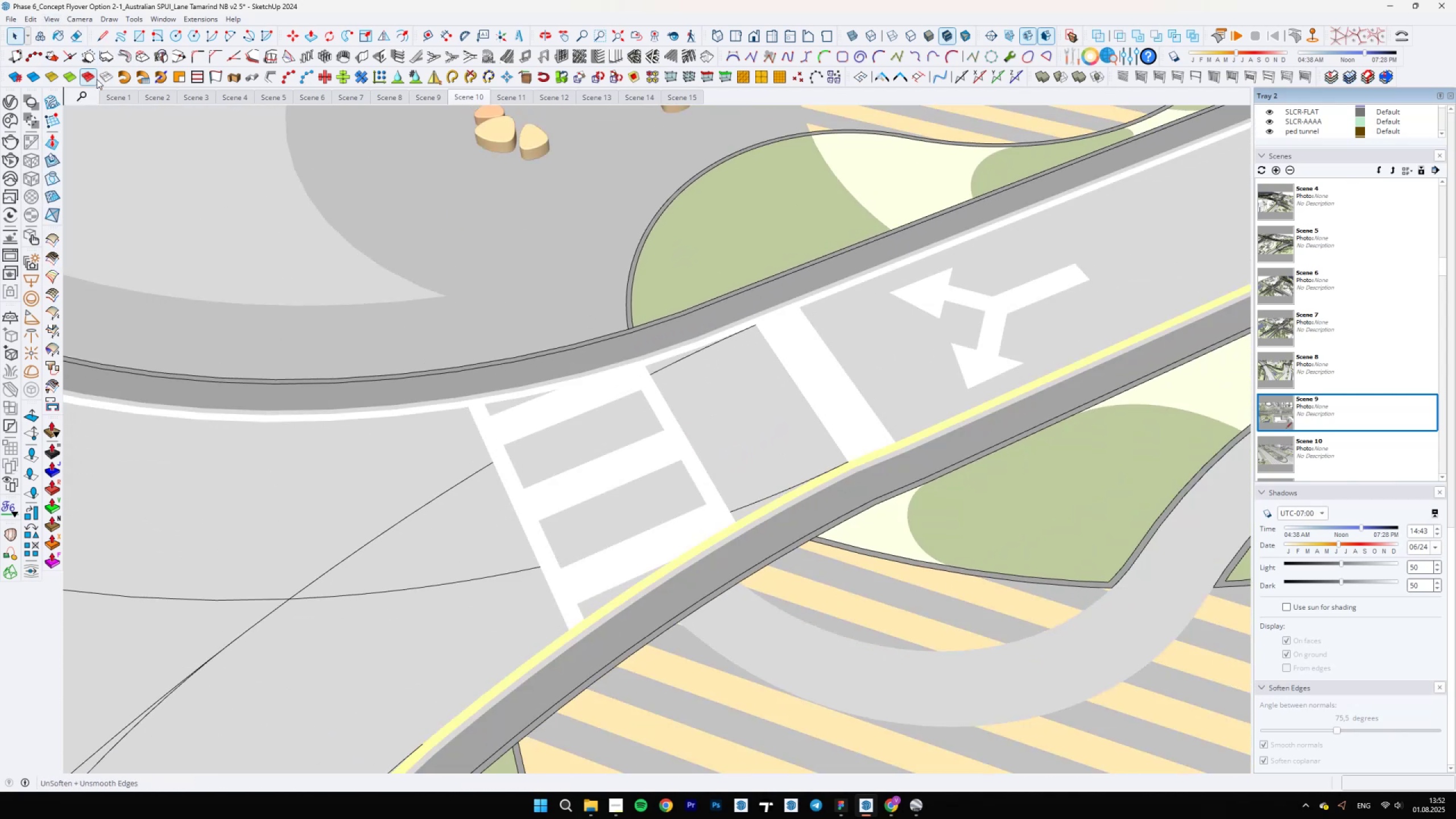 
scroll: coordinate [769, 497], scroll_direction: down, amount: 33.0
 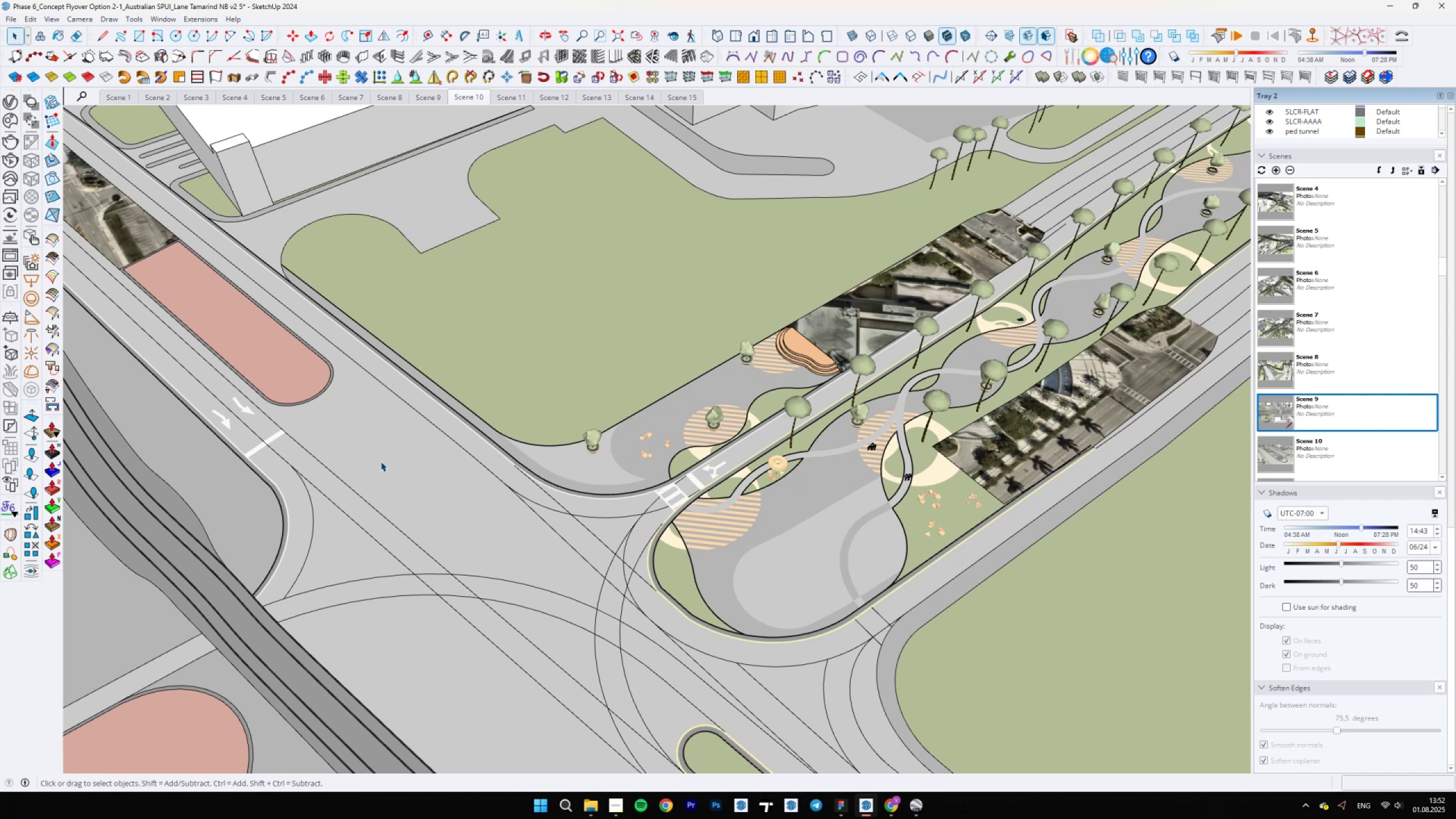 
wait(47.97)
 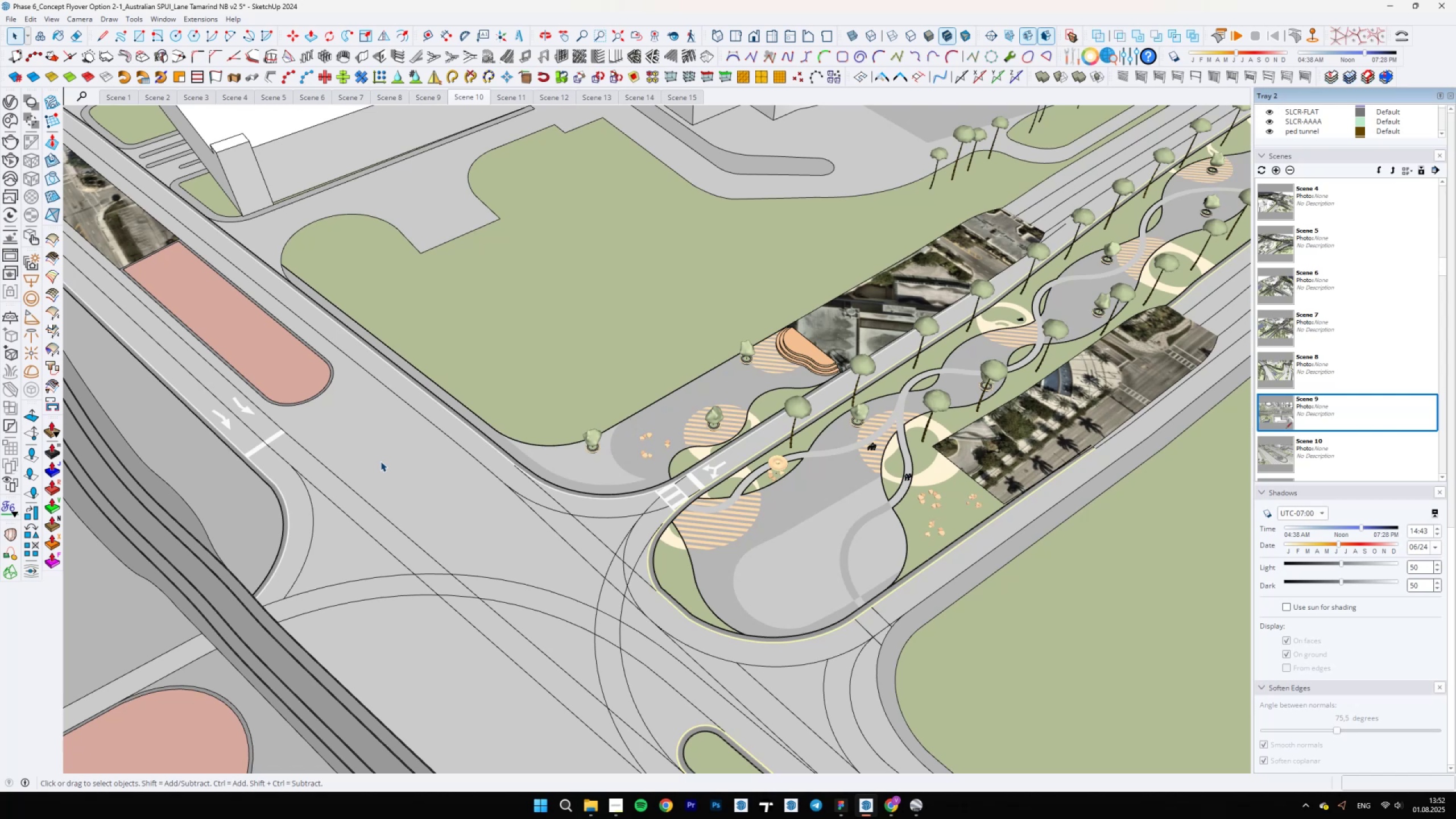 
scroll: coordinate [617, 565], scroll_direction: down, amount: 5.0
 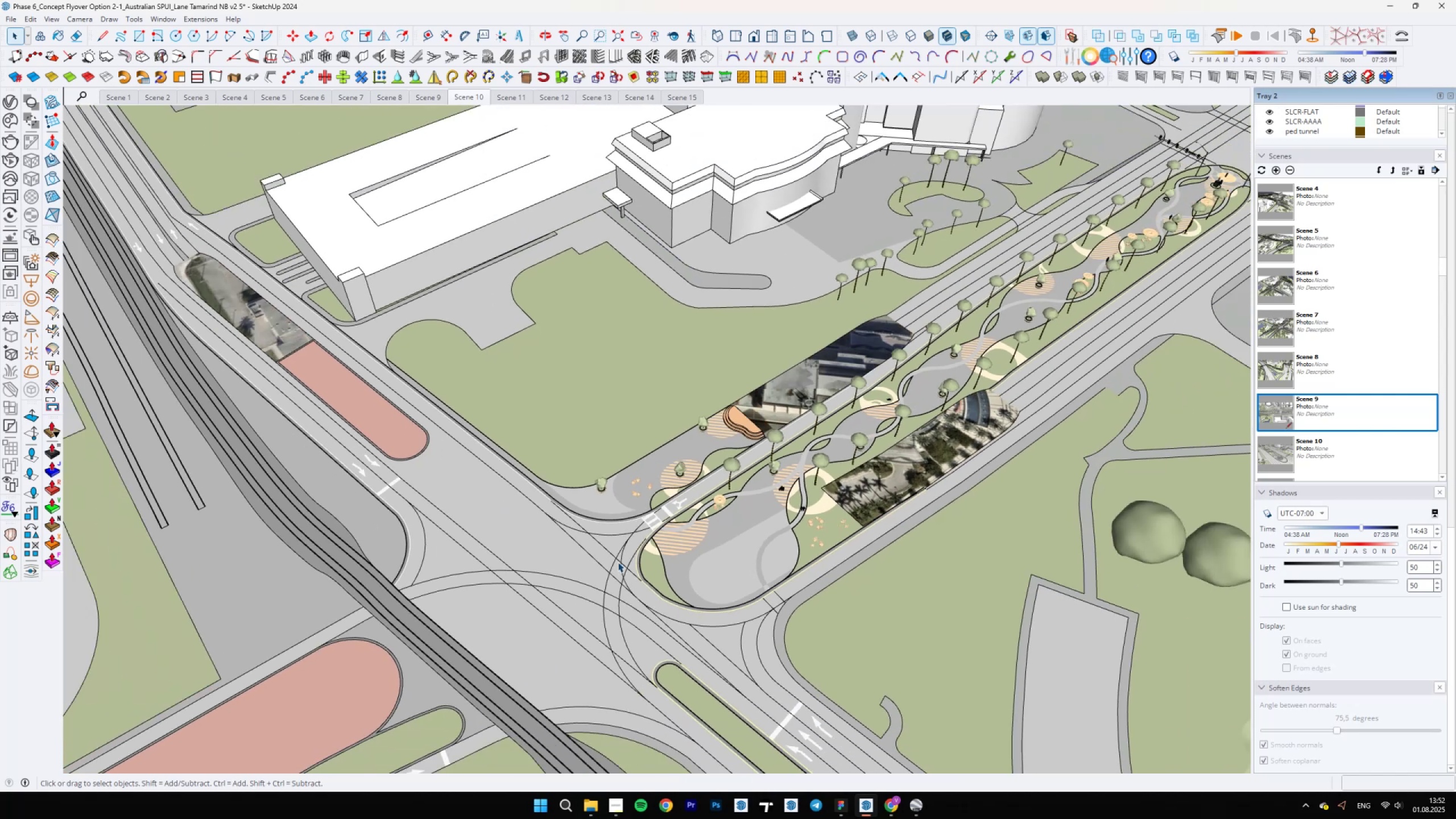 
scroll: coordinate [619, 492], scroll_direction: up, amount: 16.0
 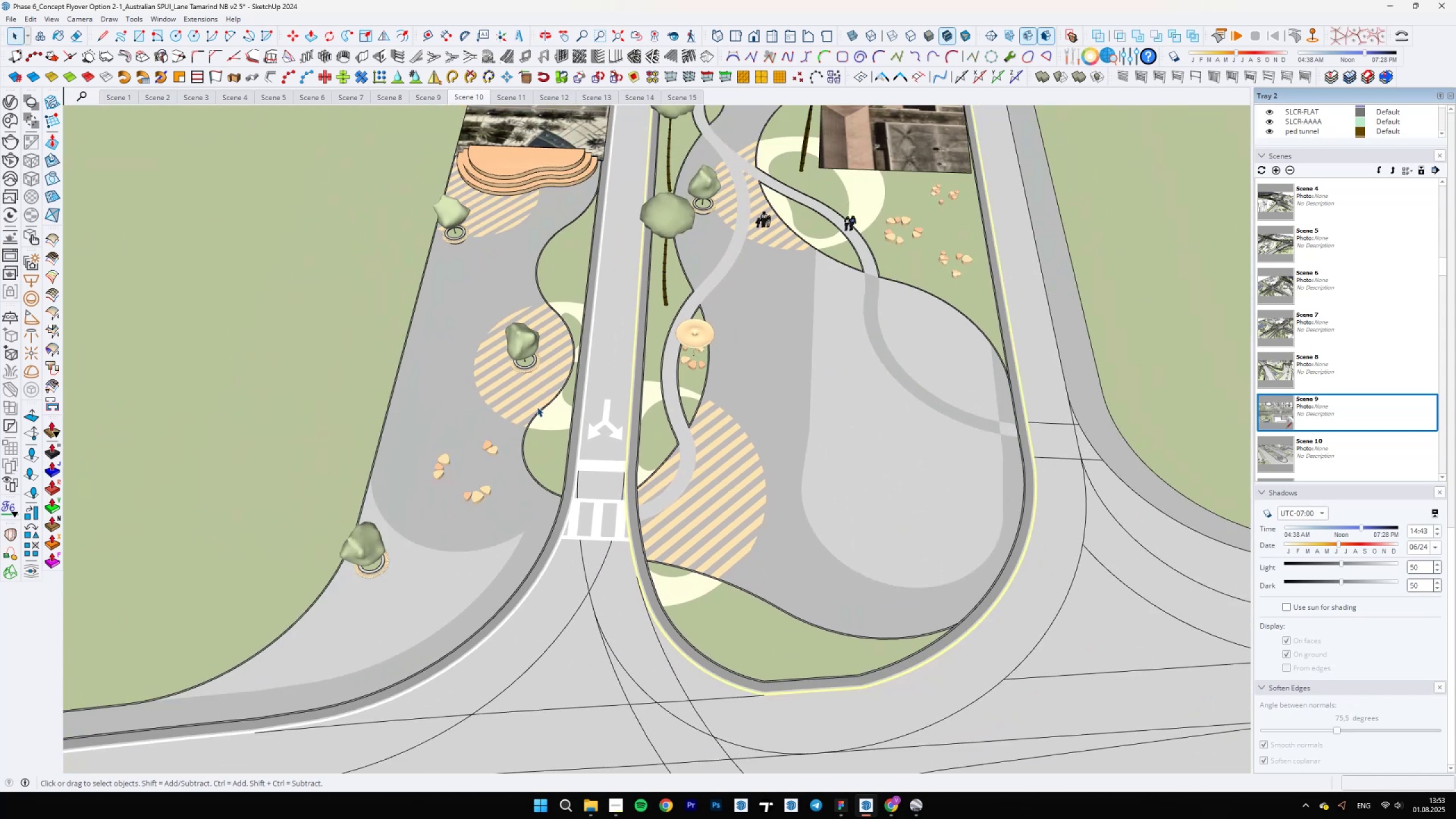 
scroll: coordinate [601, 518], scroll_direction: down, amount: 16.0
 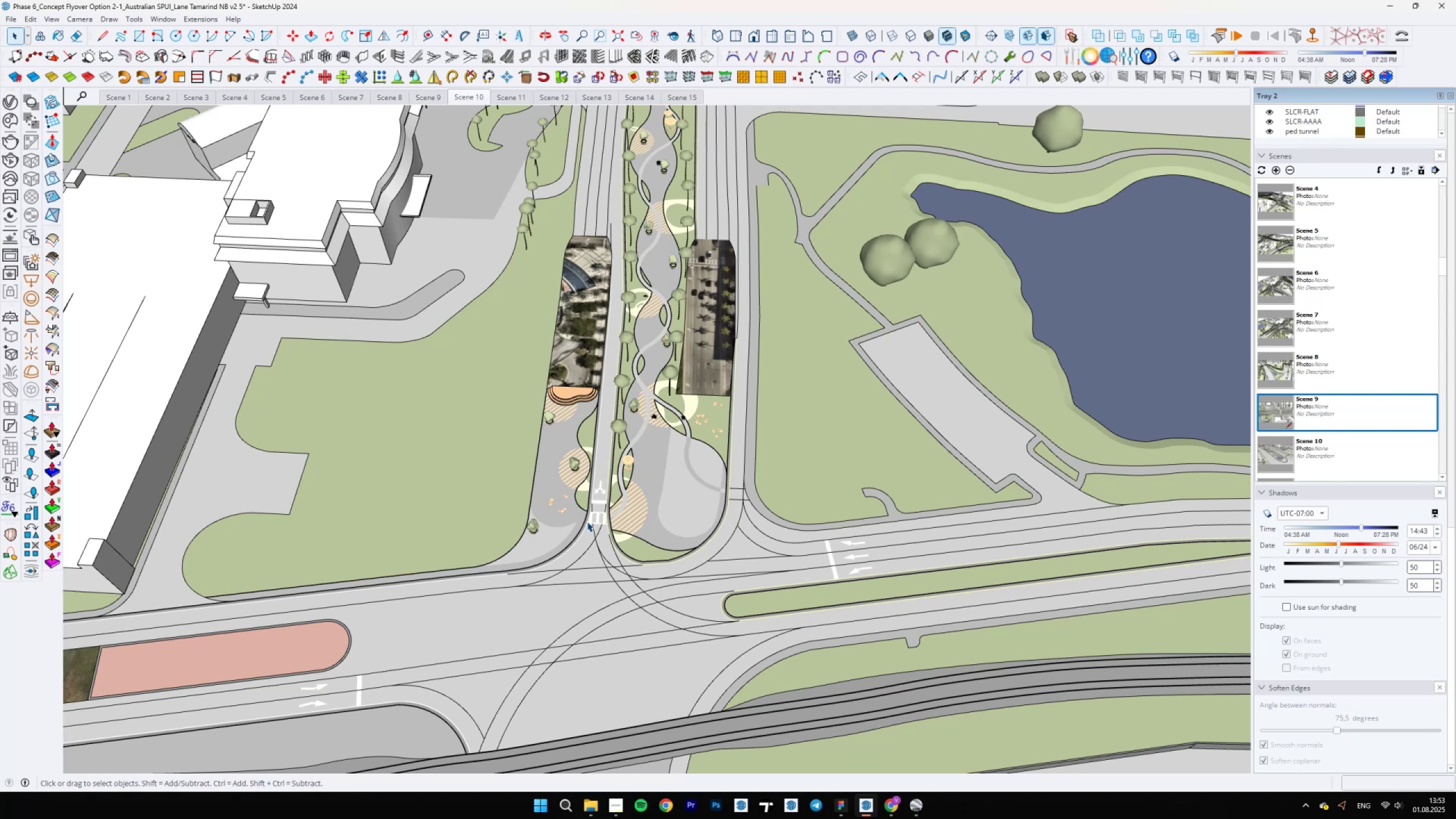 
wait(6.5)
 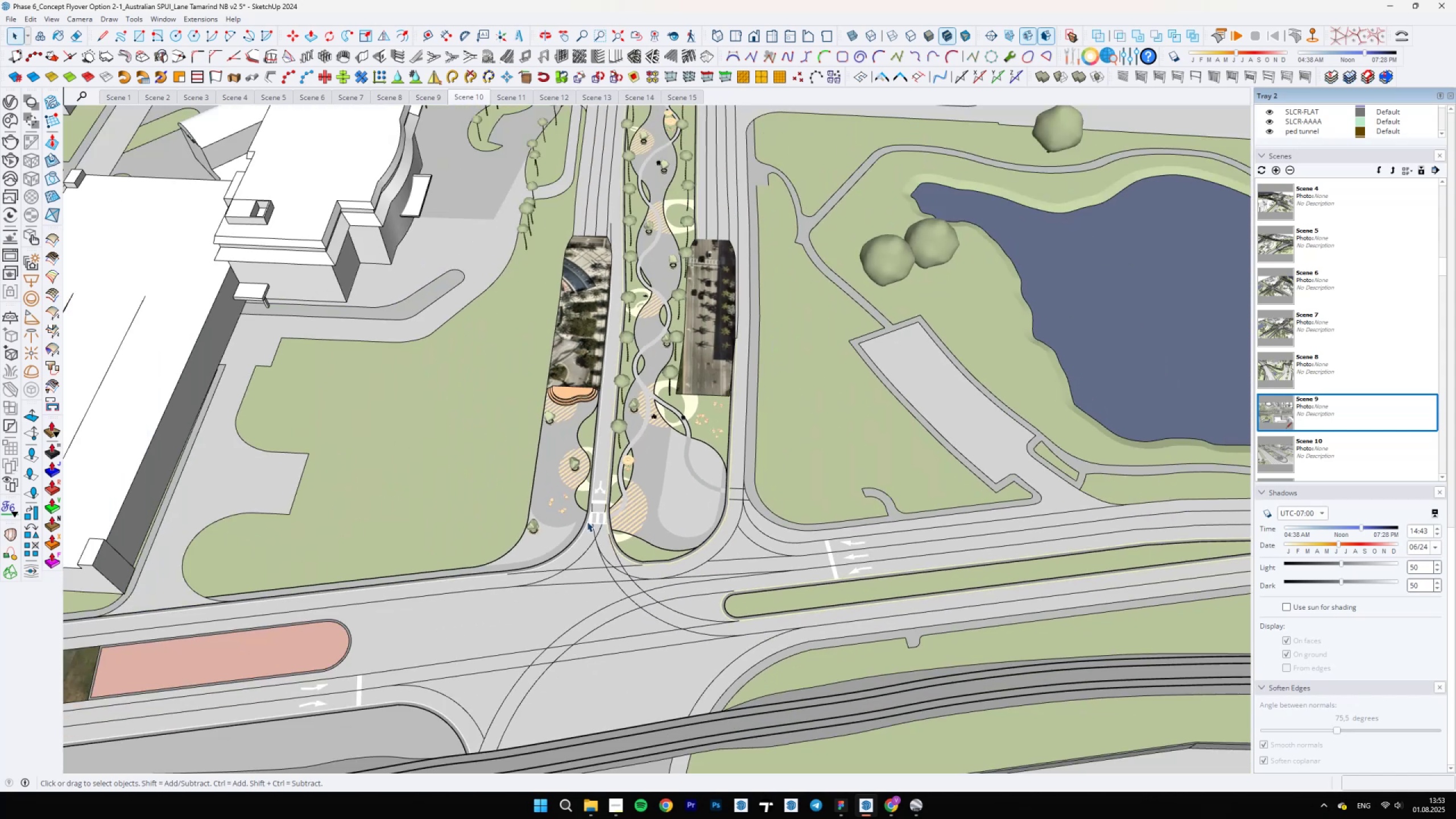 
scroll: coordinate [489, 506], scroll_direction: down, amount: 2.0
 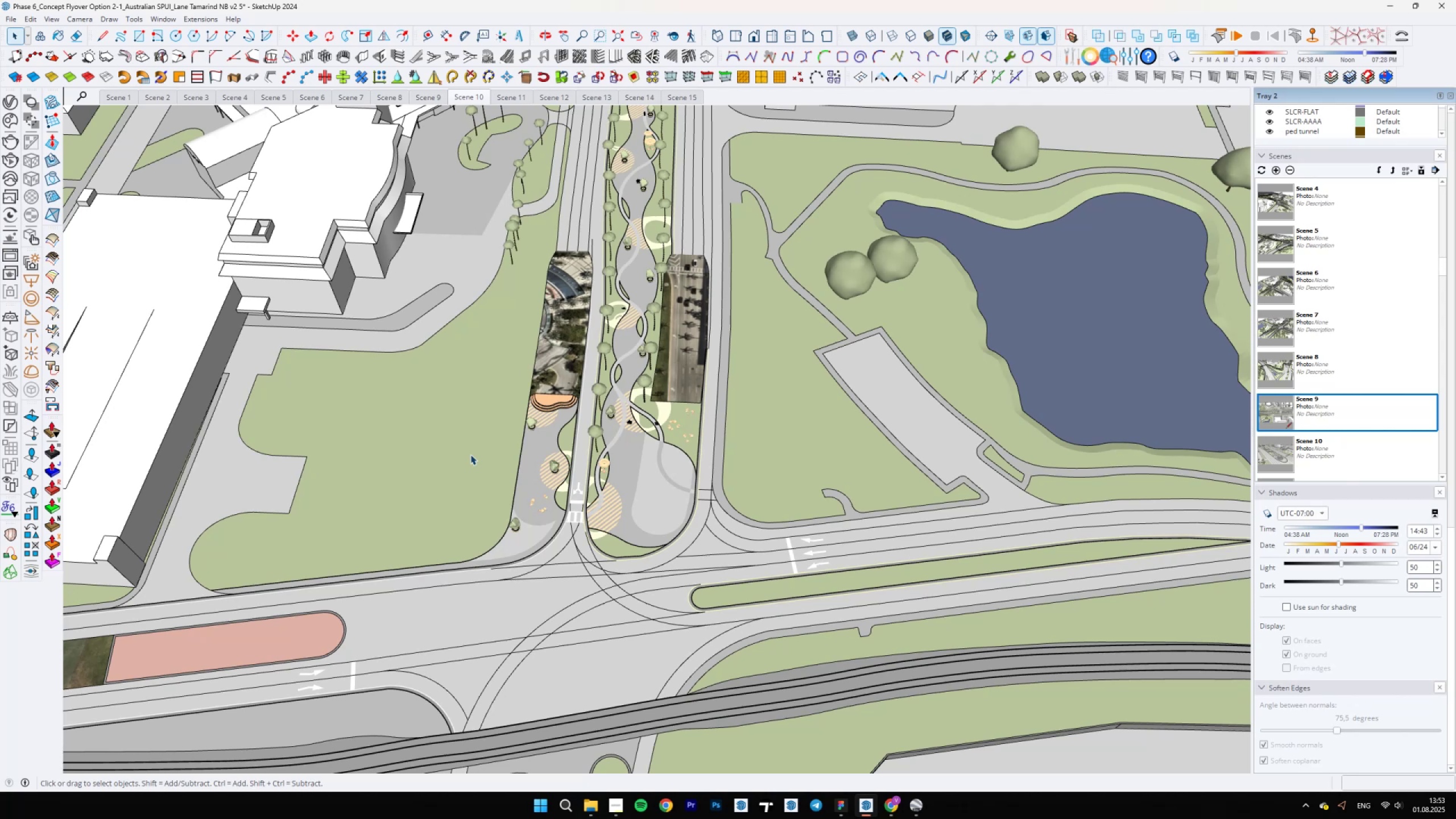 
wait(25.49)
 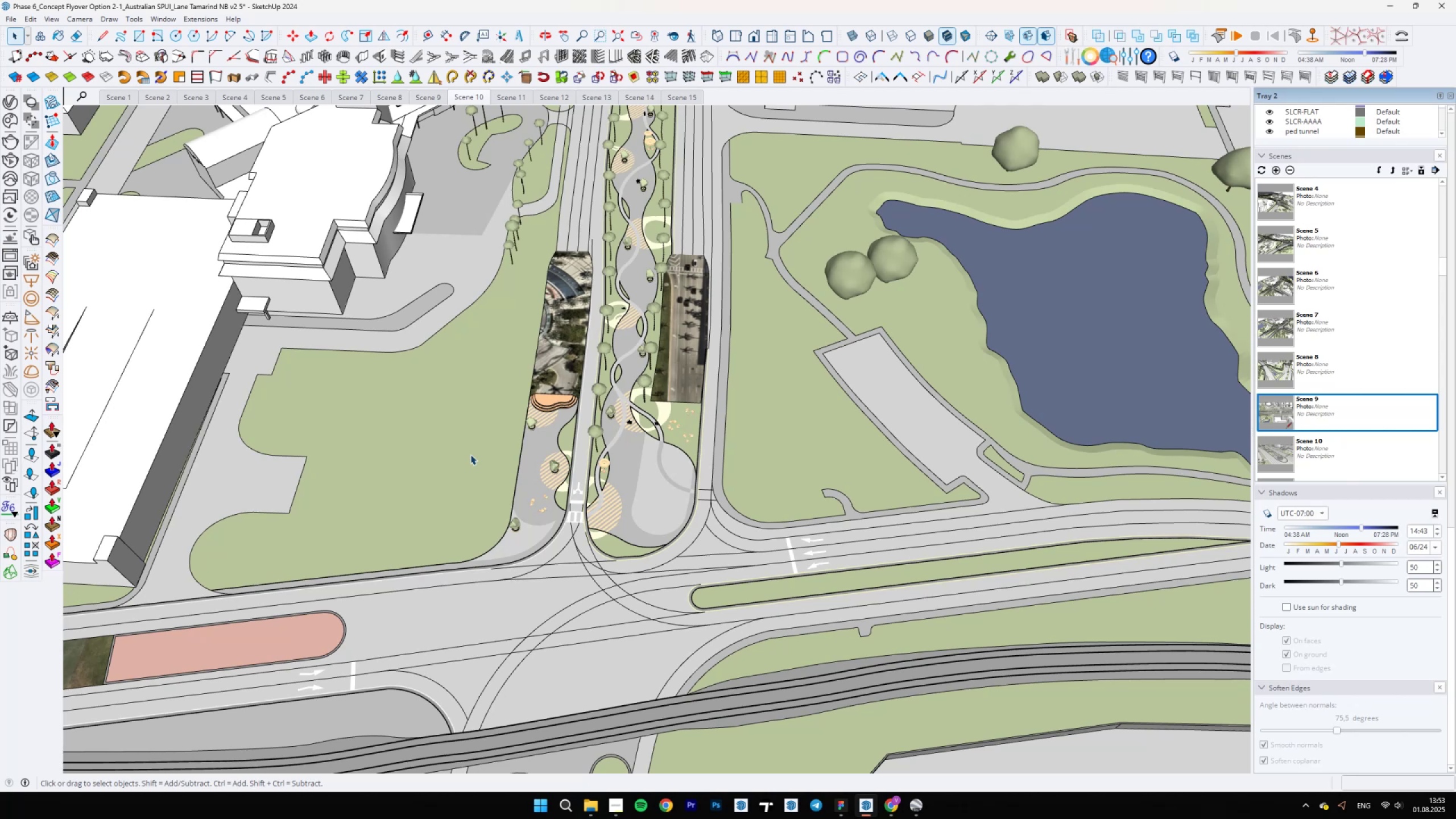 
scroll: coordinate [645, 541], scroll_direction: up, amount: 25.0
 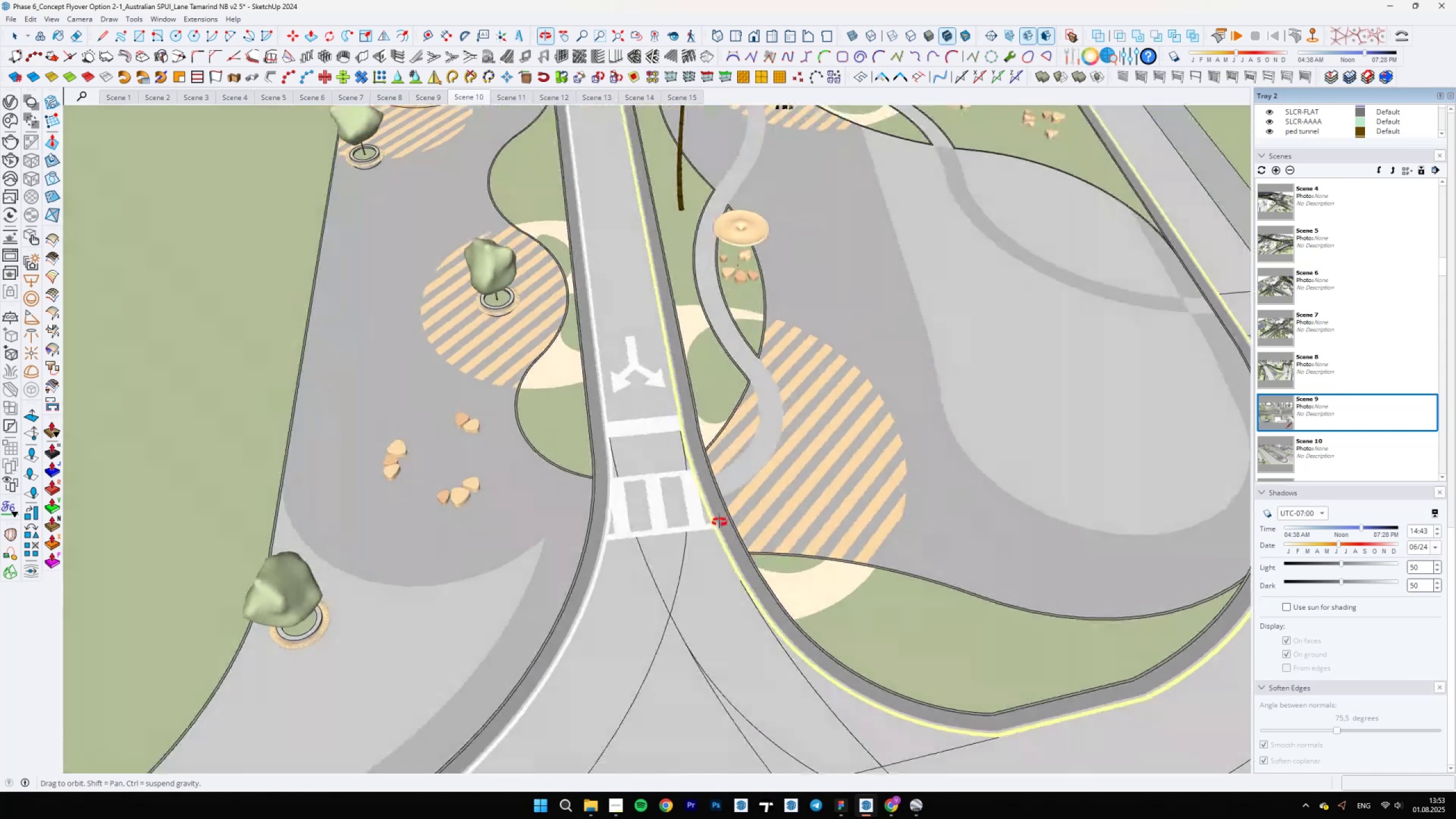 
scroll: coordinate [681, 556], scroll_direction: down, amount: 13.0
 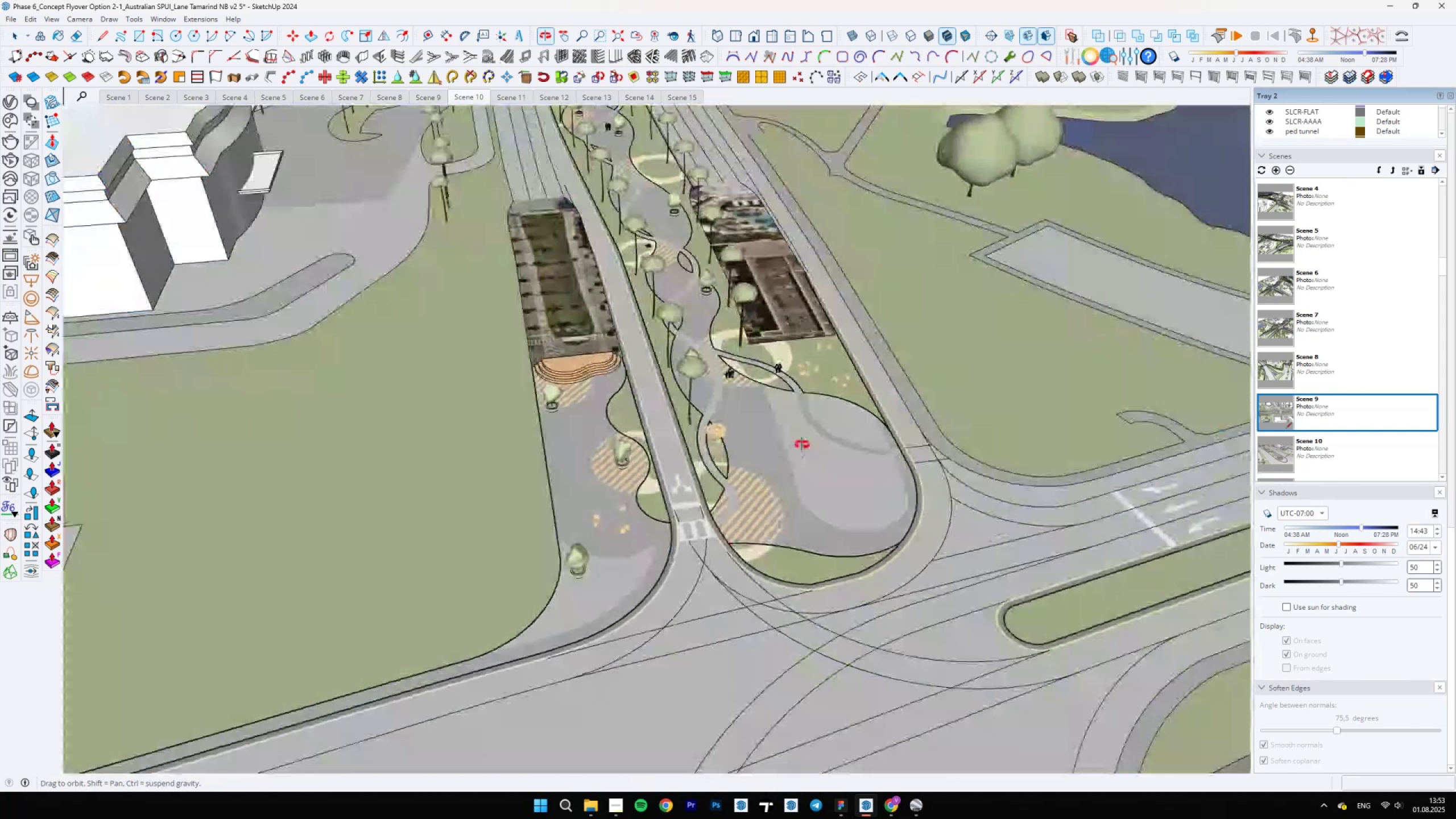 
scroll: coordinate [407, 489], scroll_direction: up, amount: 12.0
 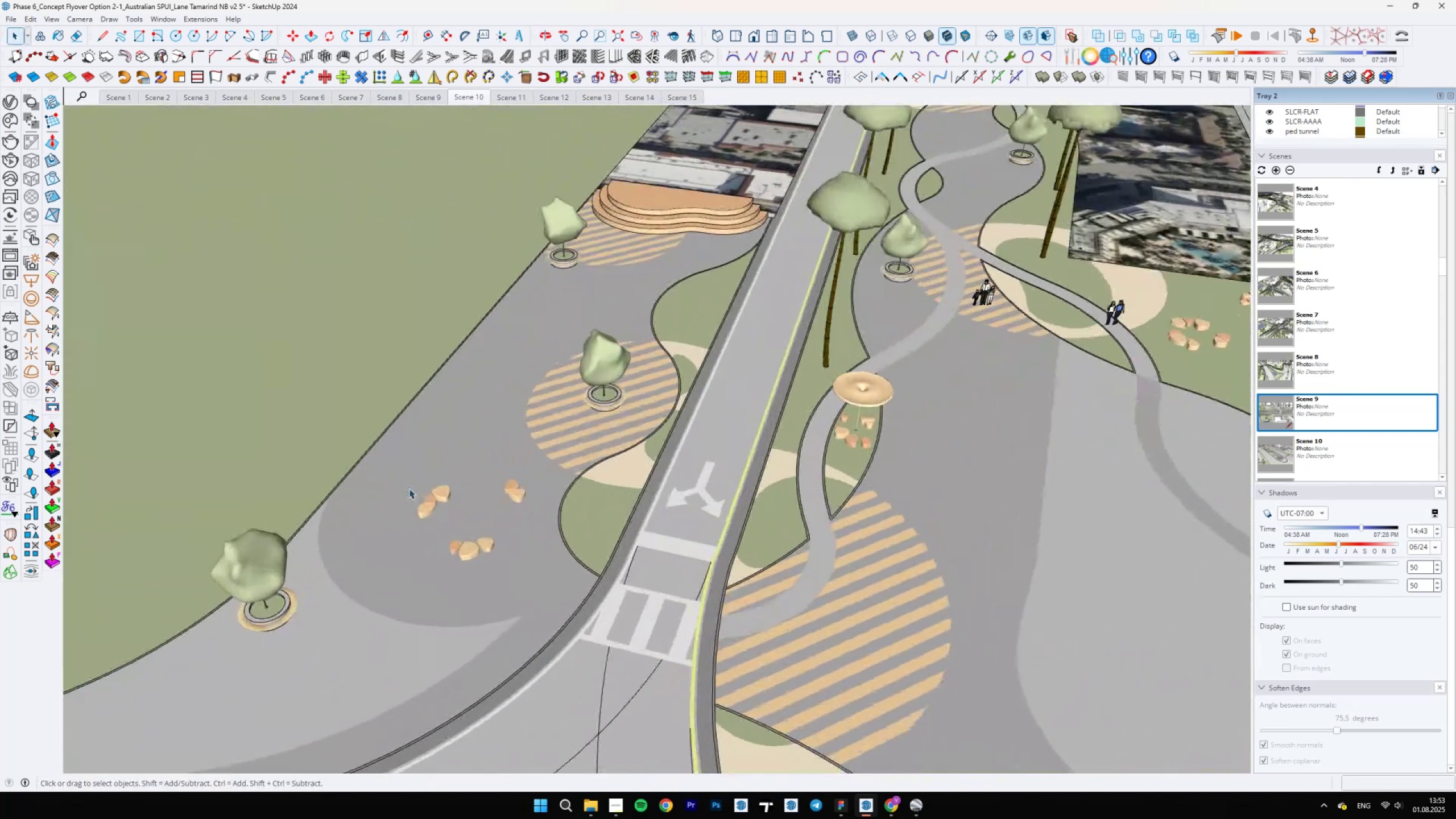 
key(Backslash)
 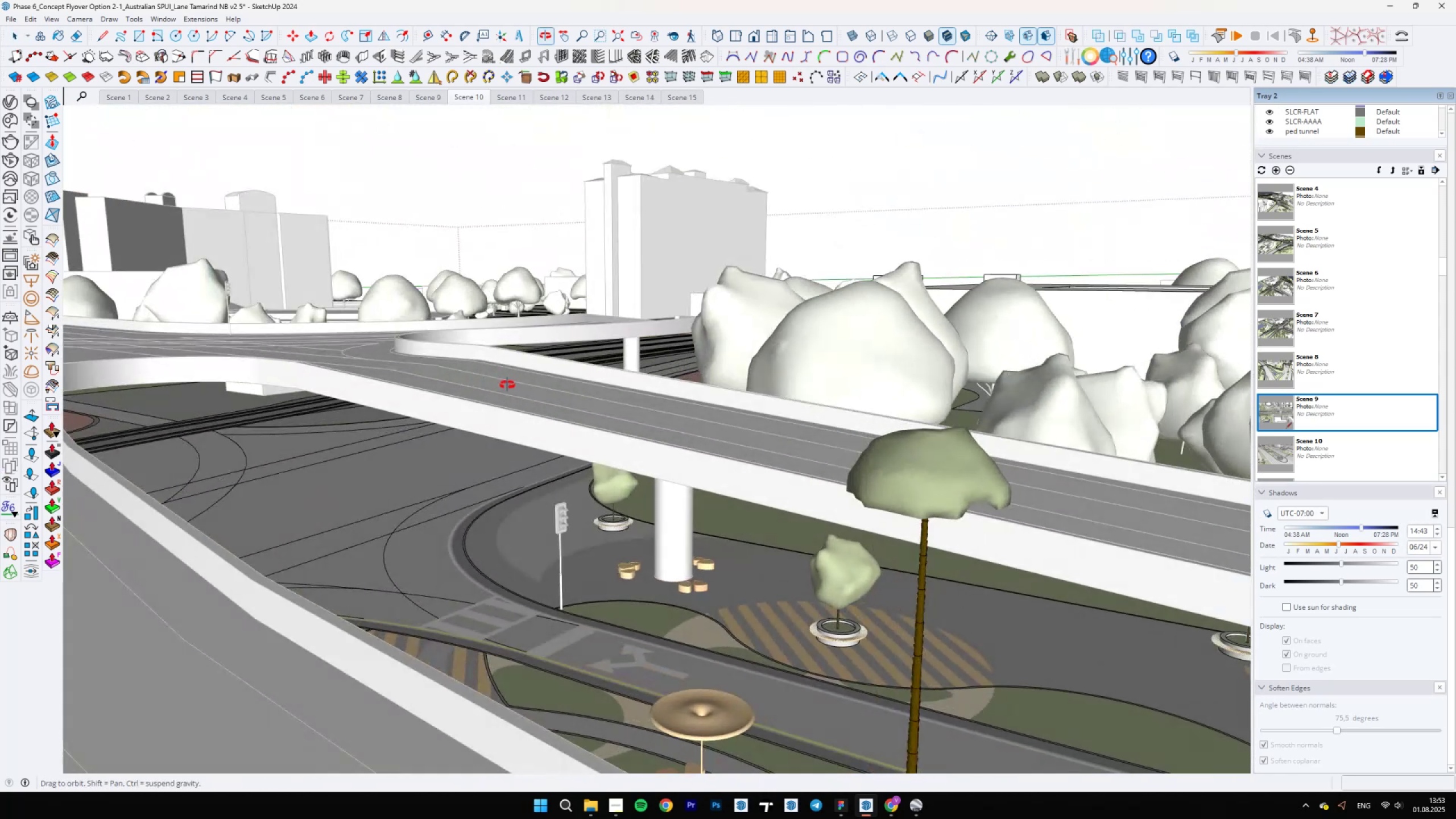 
wait(6.59)
 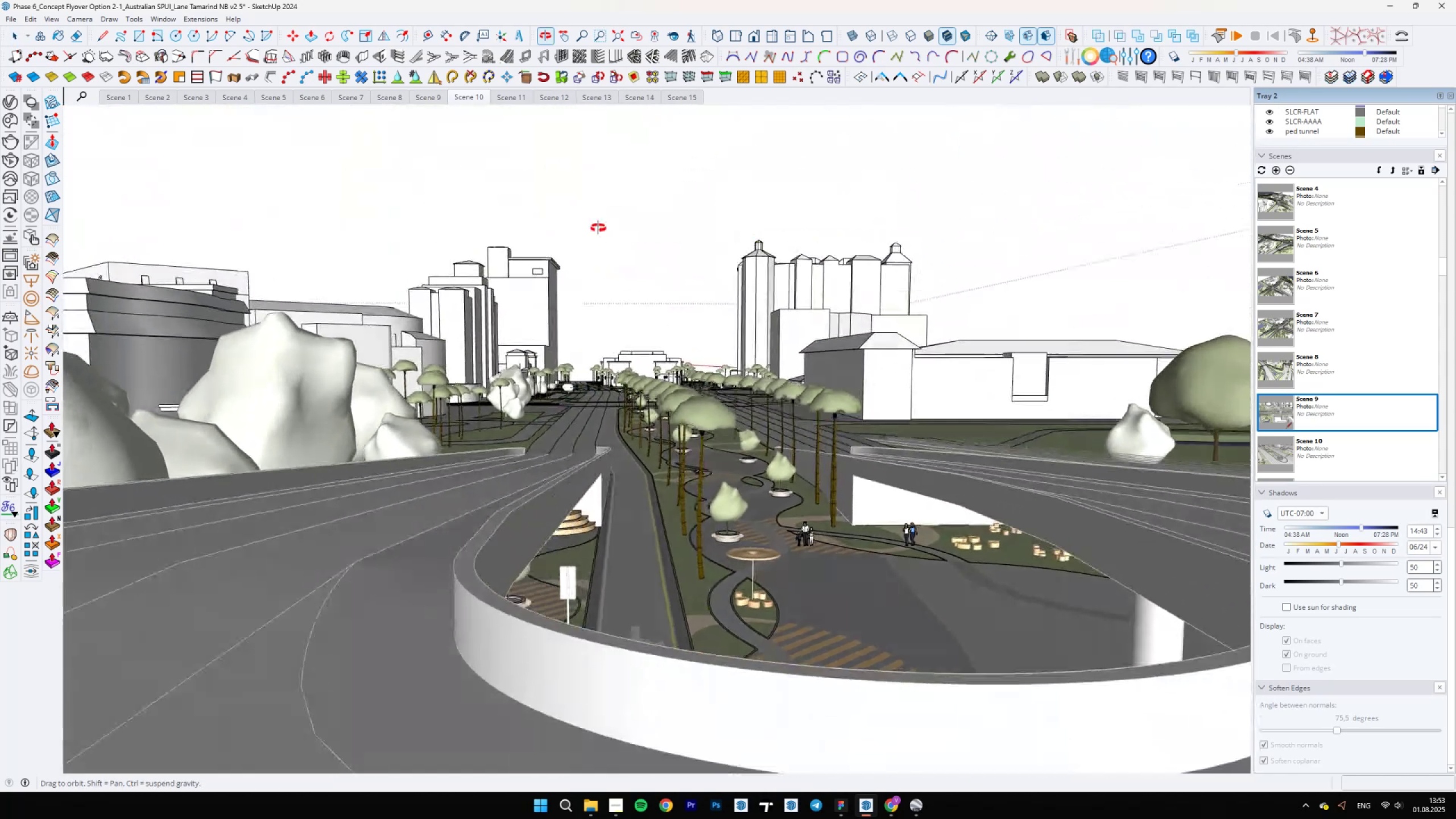 
scroll: coordinate [749, 547], scroll_direction: down, amount: 12.0
 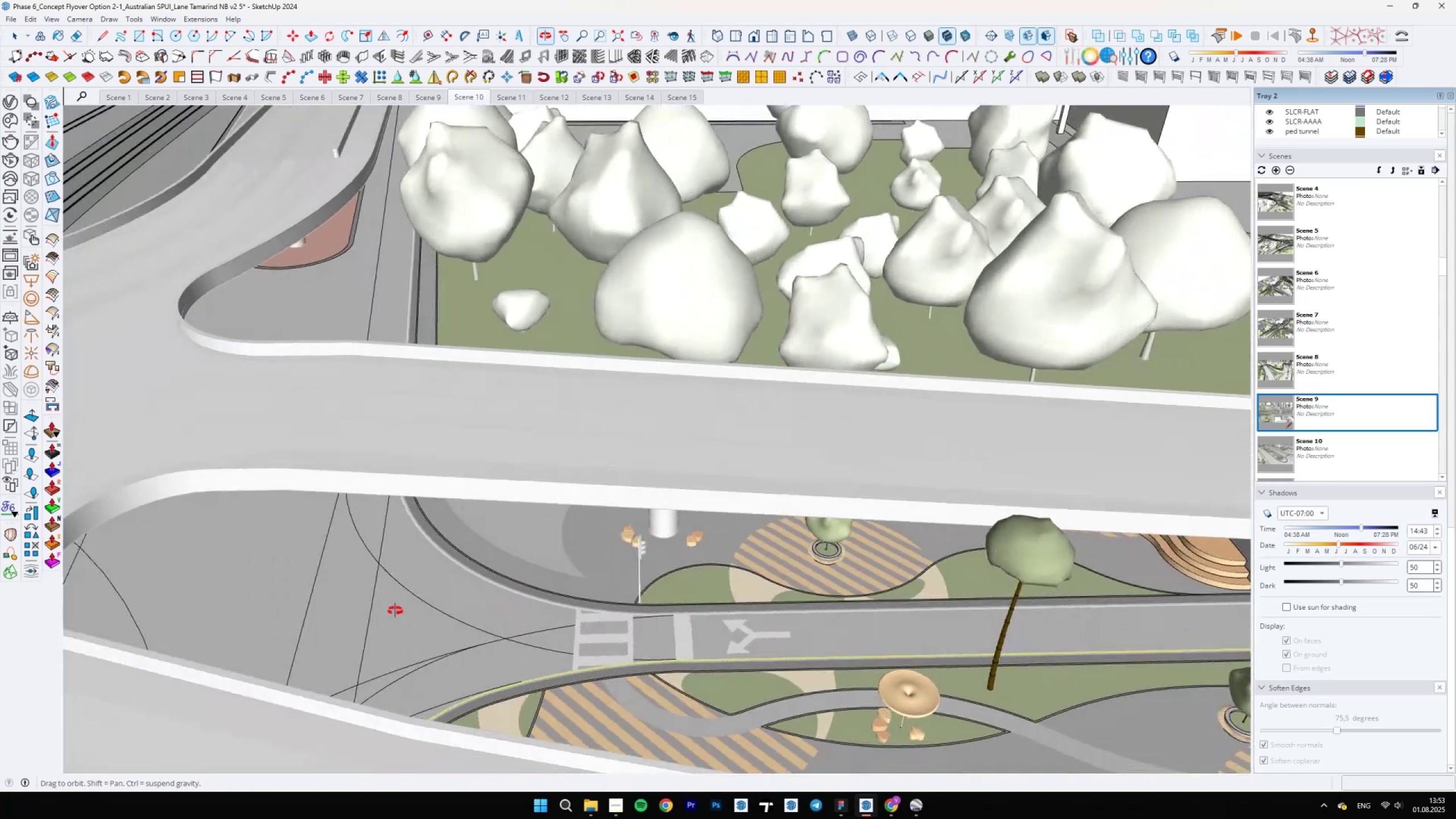 
key(Backslash)
 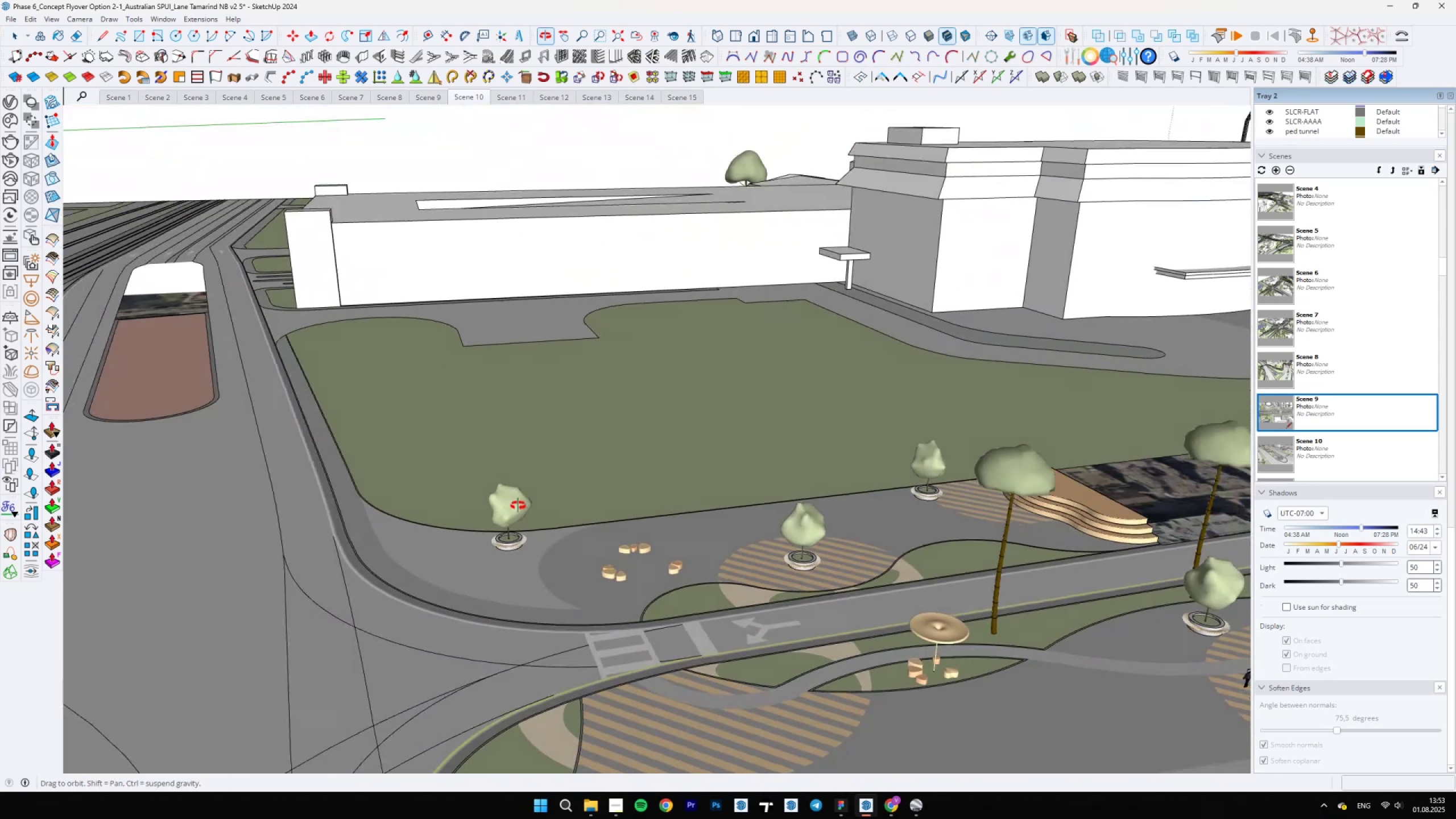 
key(Backslash)
 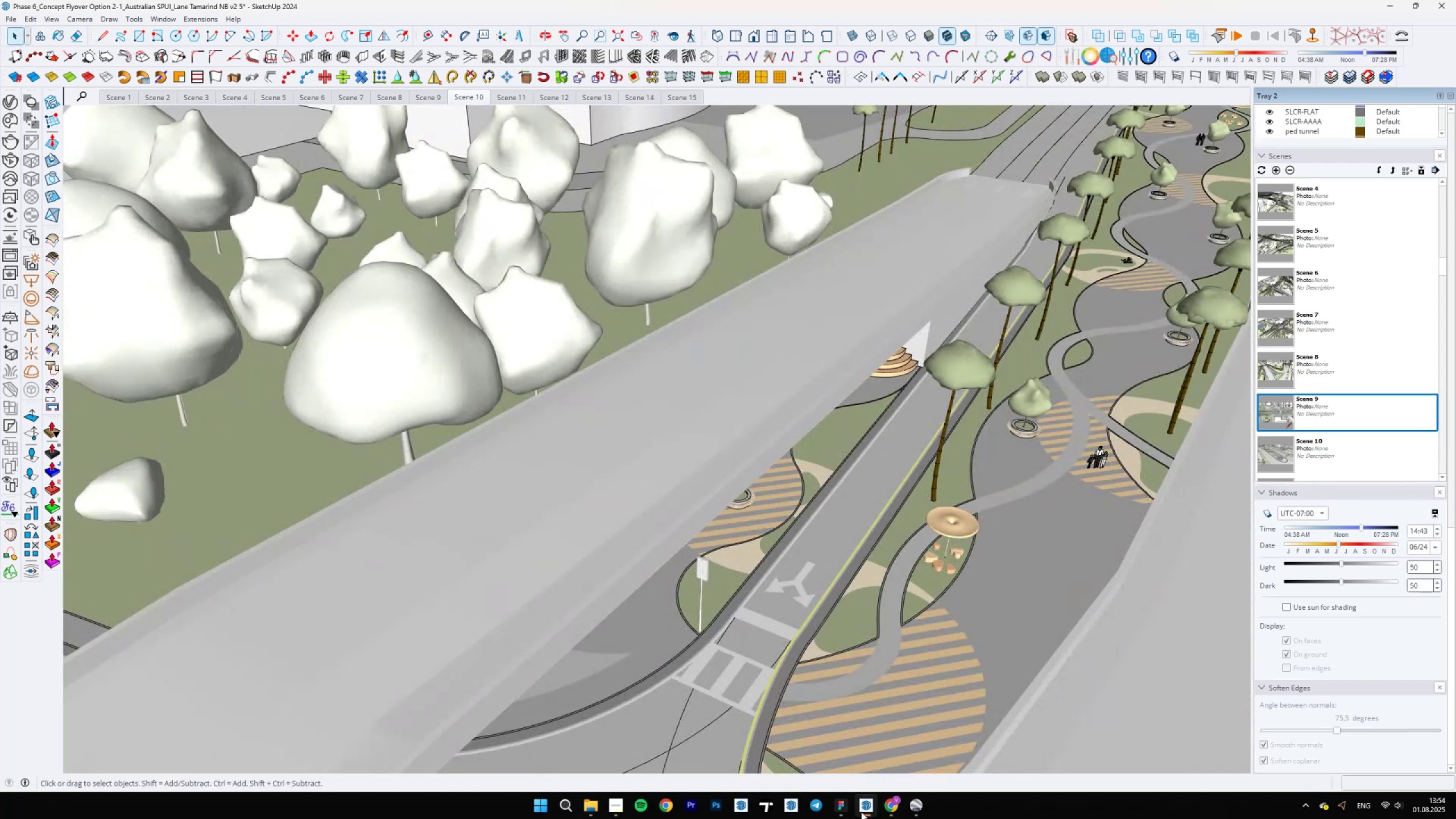 
wait(5.17)
 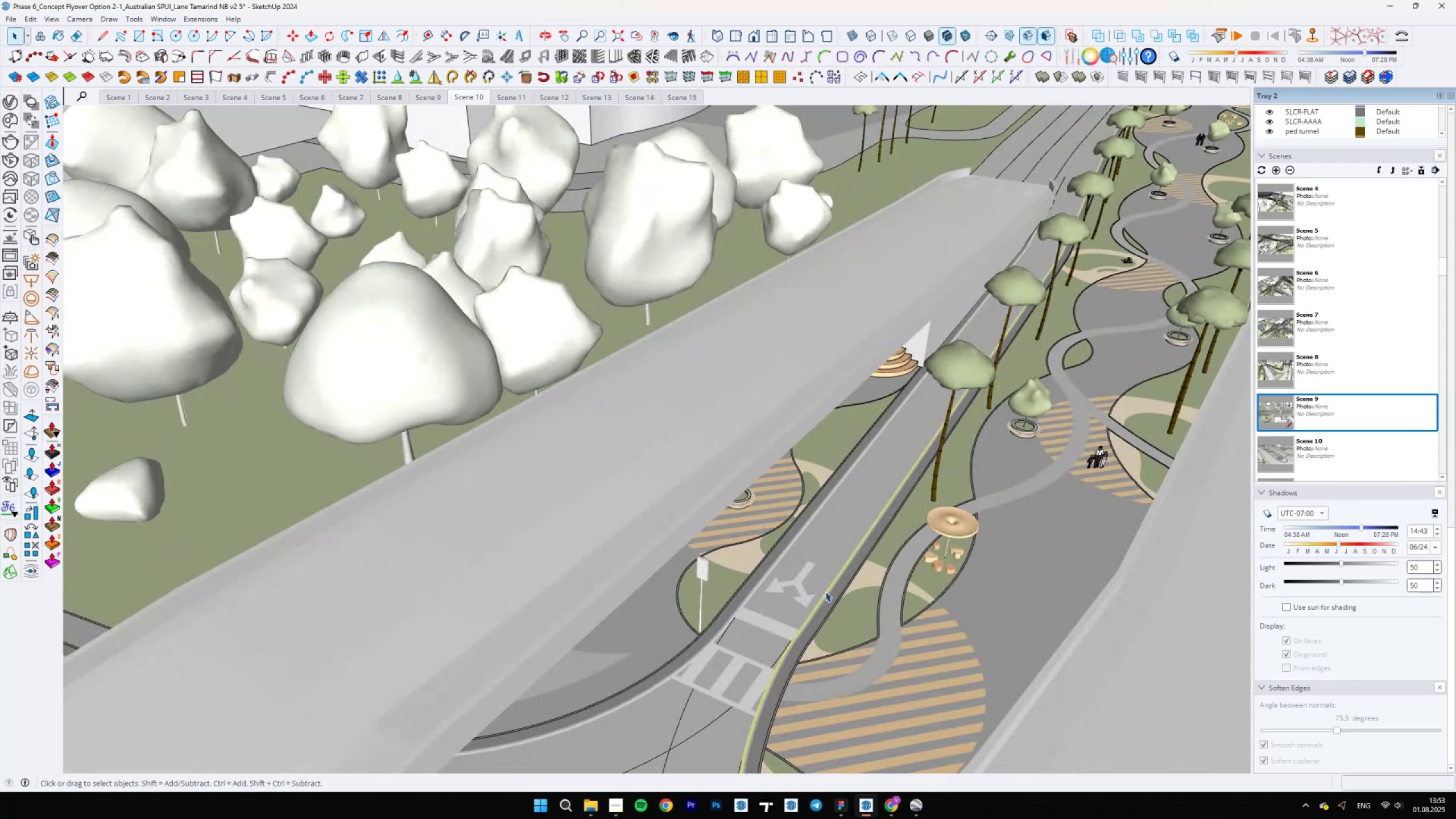 
double_click([847, 783])
 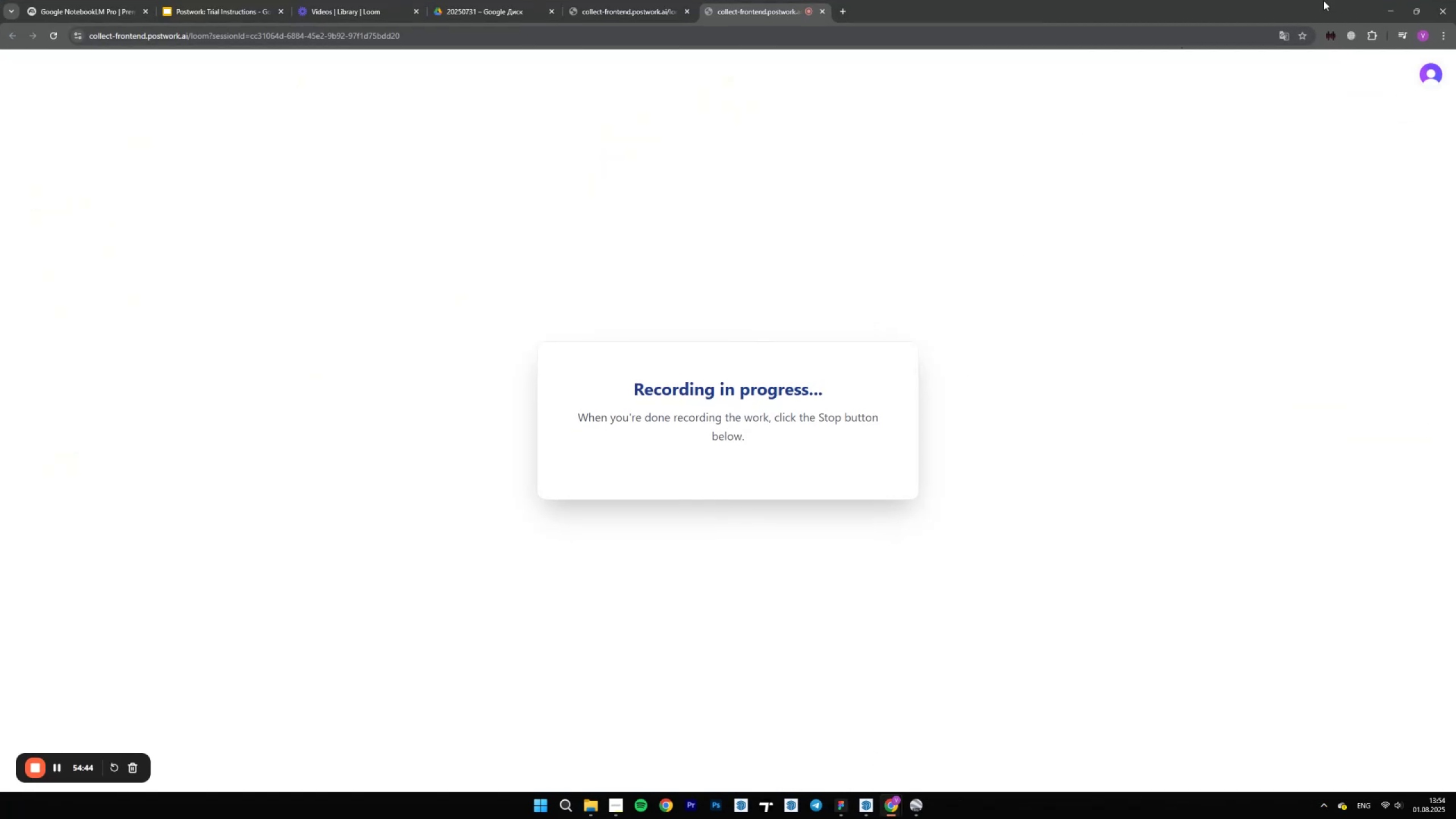 
left_click([1381, 5])
 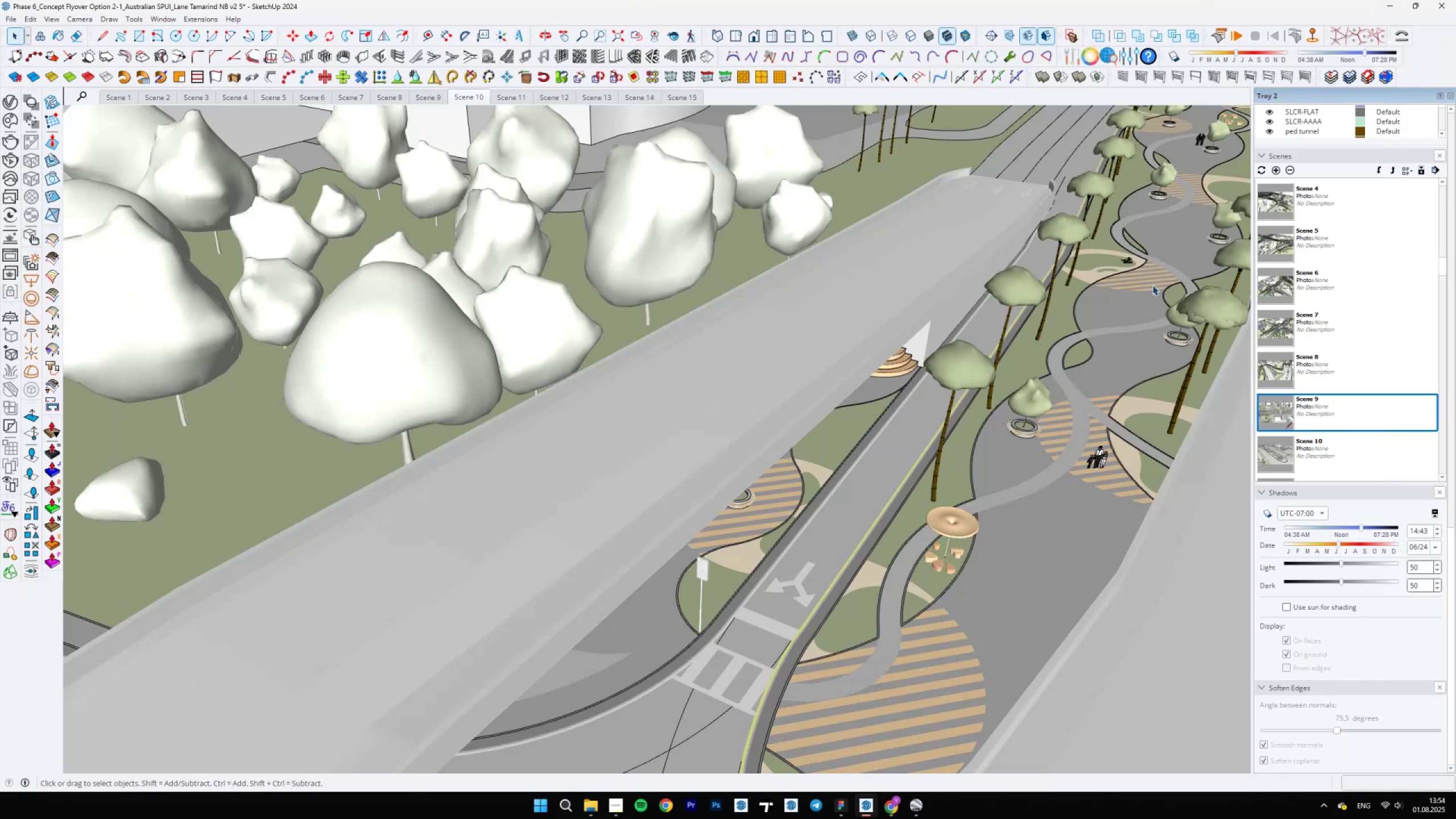 
scroll: coordinate [830, 324], scroll_direction: down, amount: 5.0
 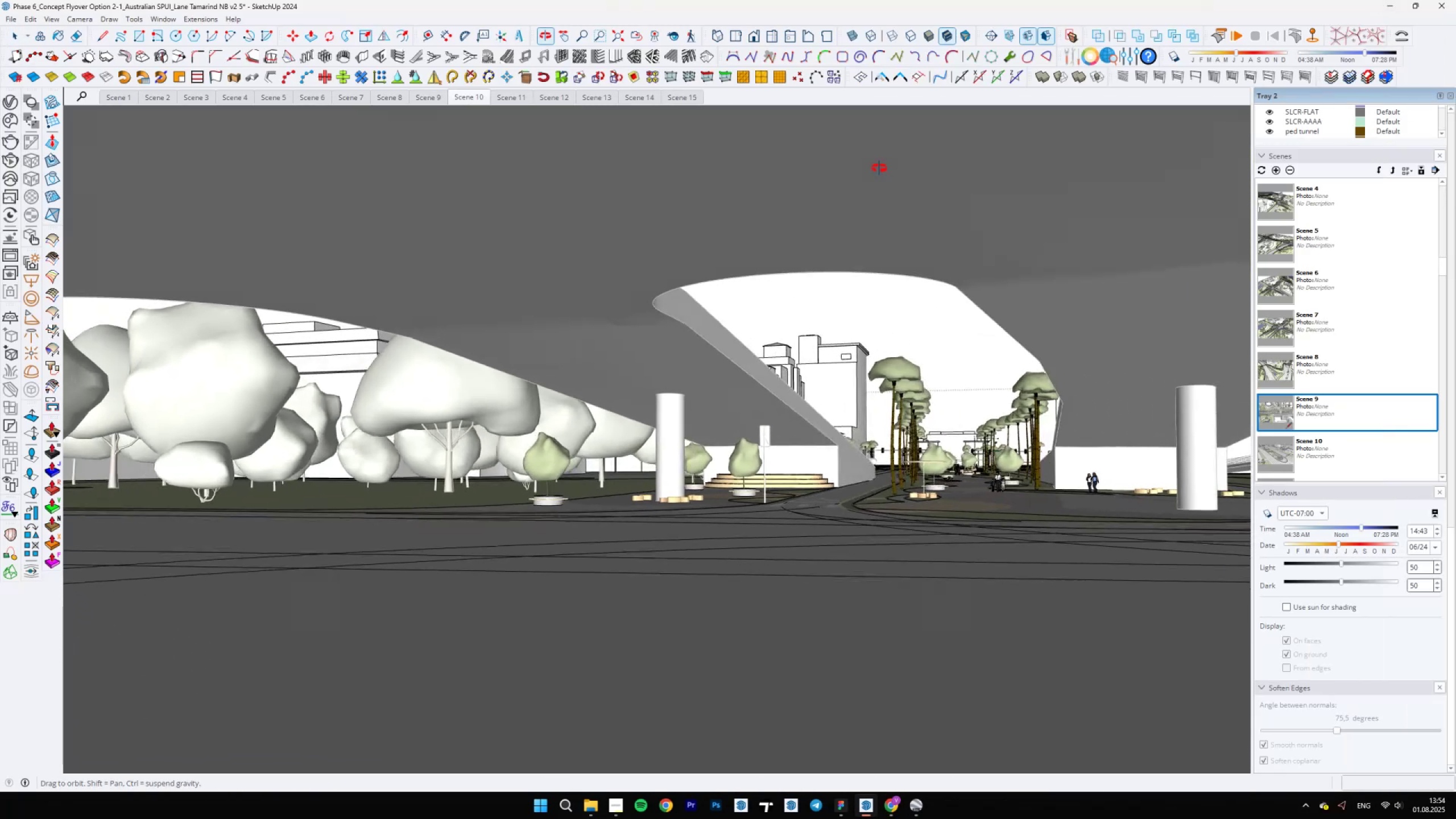 
key(Control+S)
 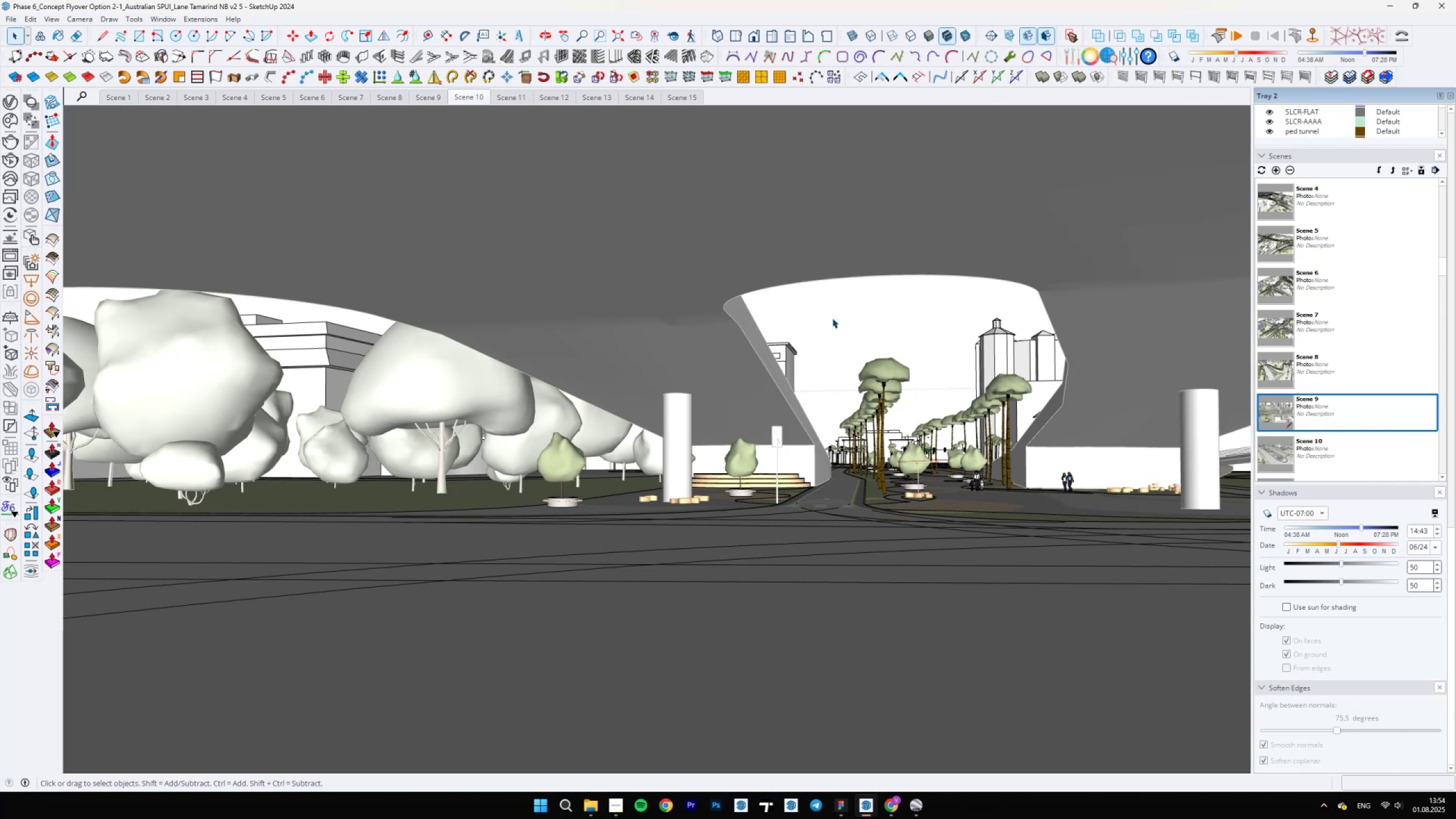 
wait(11.45)
 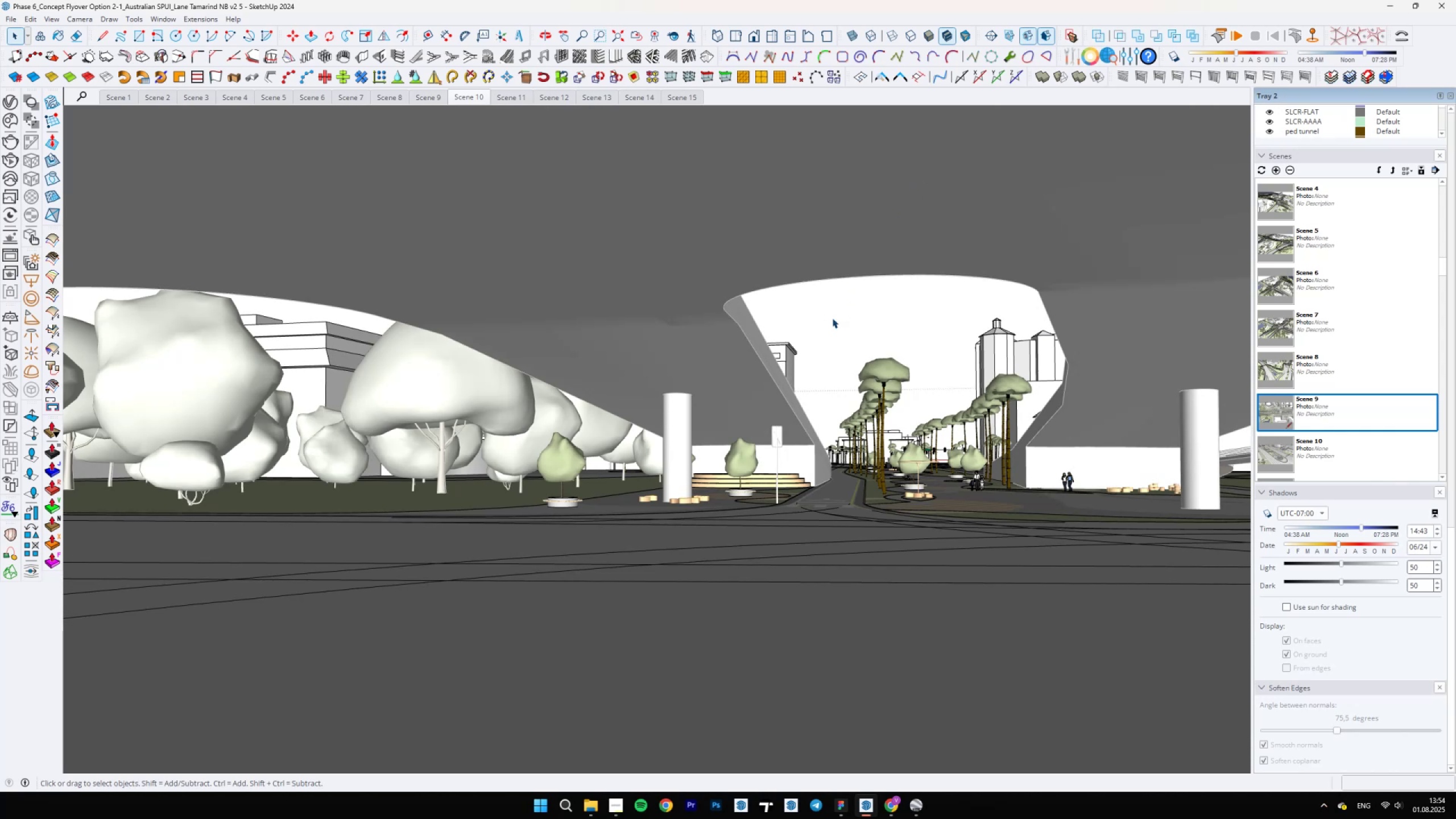 
scroll: coordinate [323, 449], scroll_direction: up, amount: 15.0
 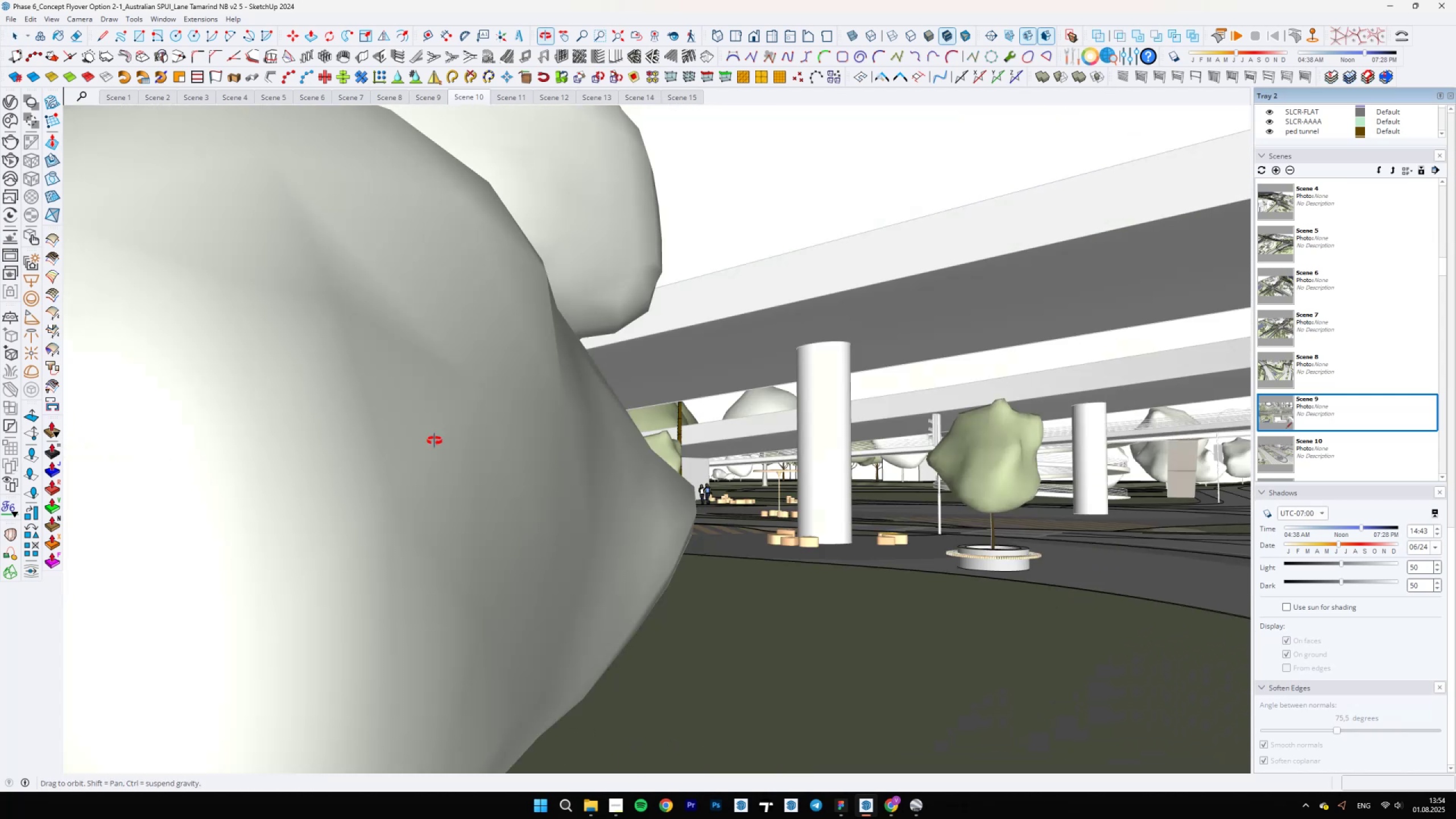 
hold_key(key=ShiftLeft, duration=0.66)
 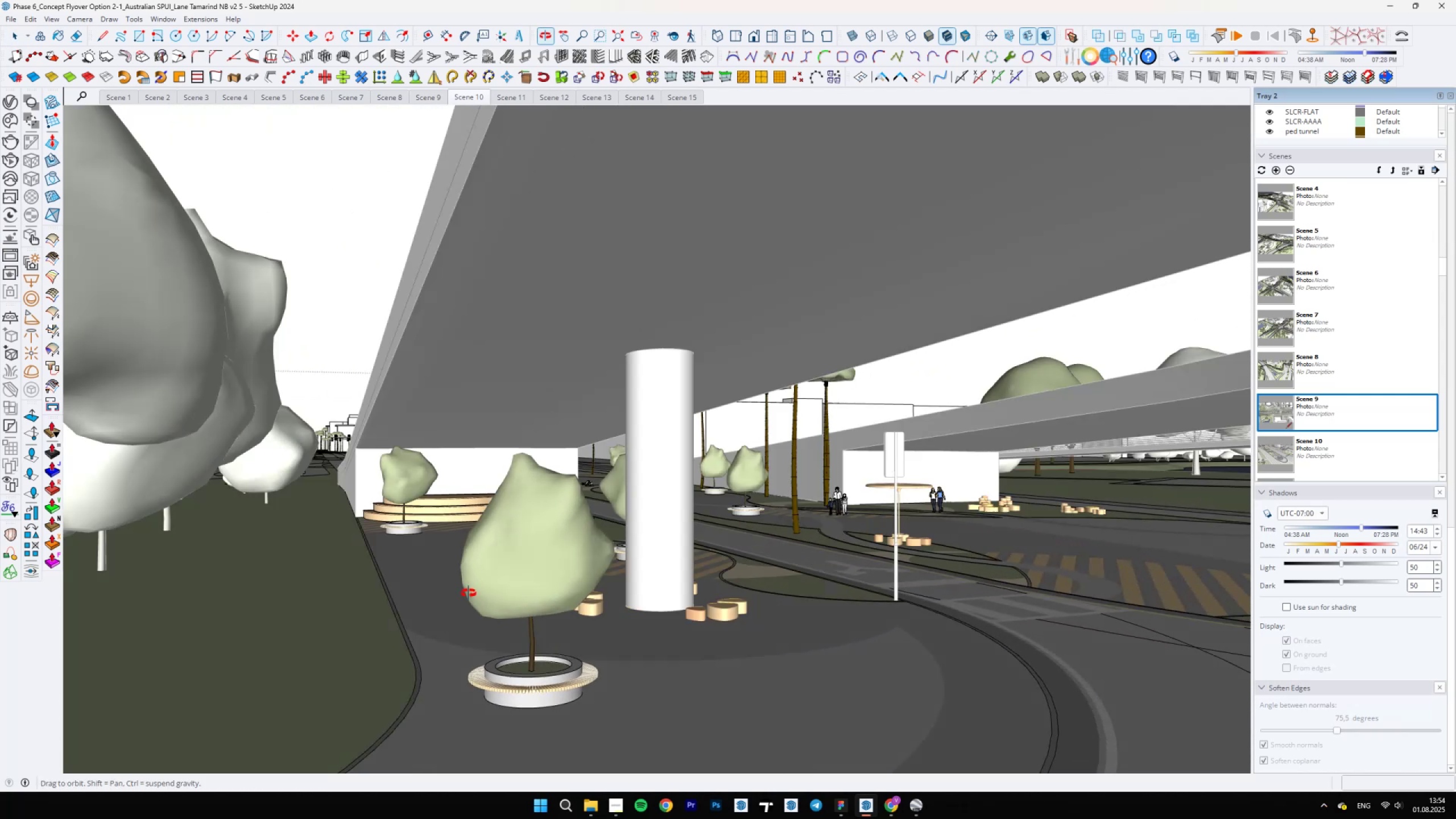 
hold_key(key=ShiftLeft, duration=0.82)
 